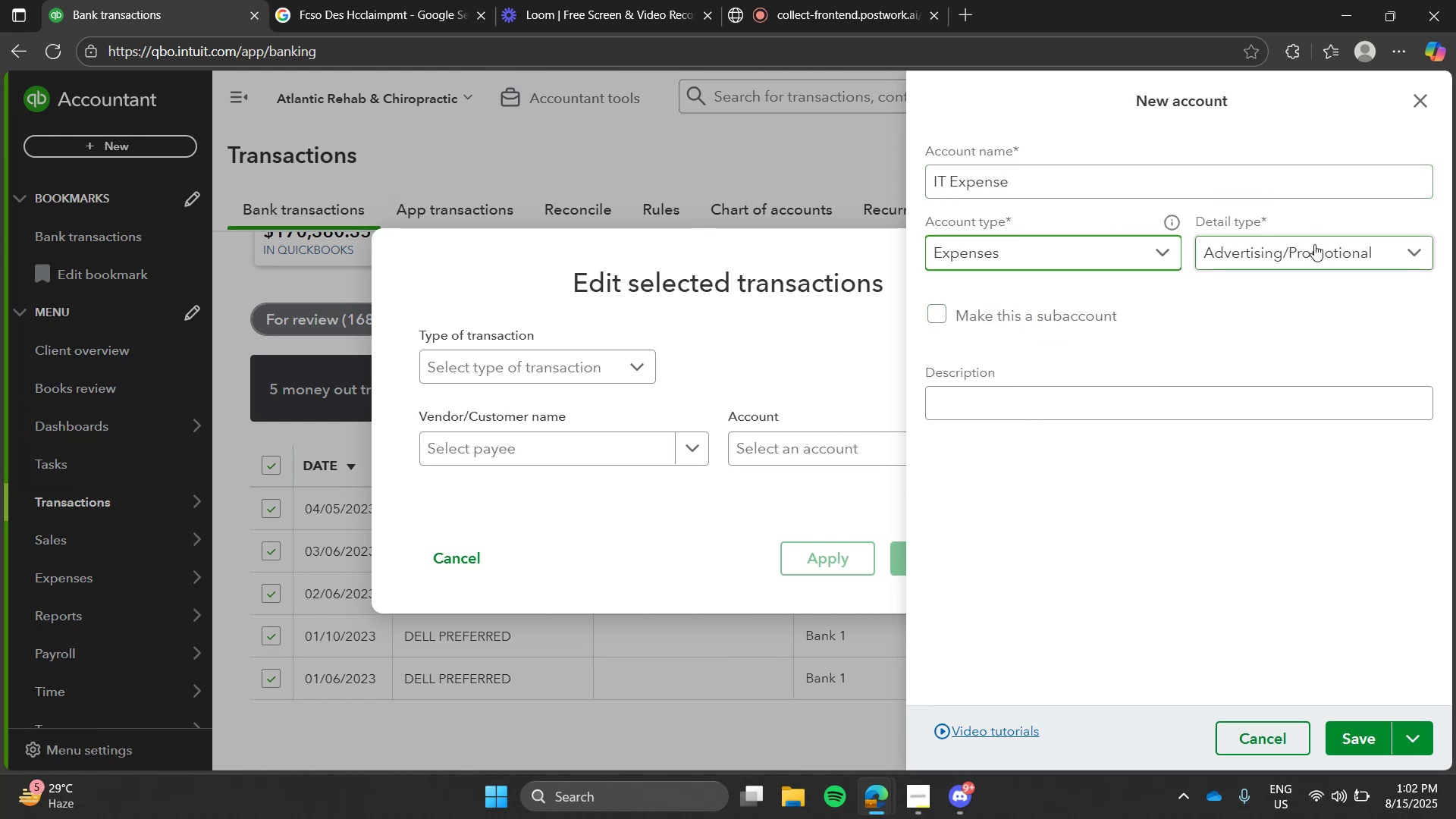 
left_click([1314, 244])
 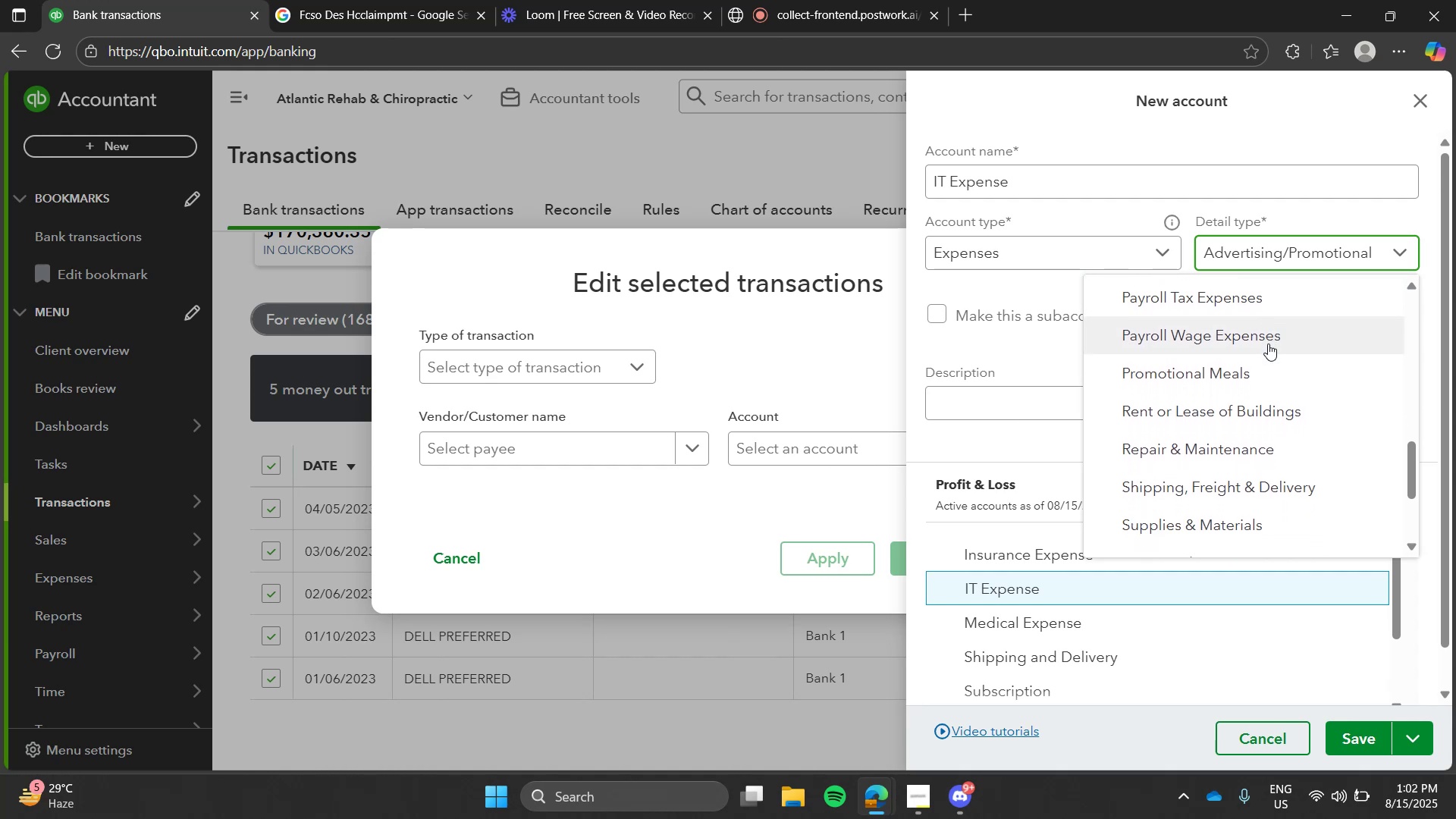 
wait(12.29)
 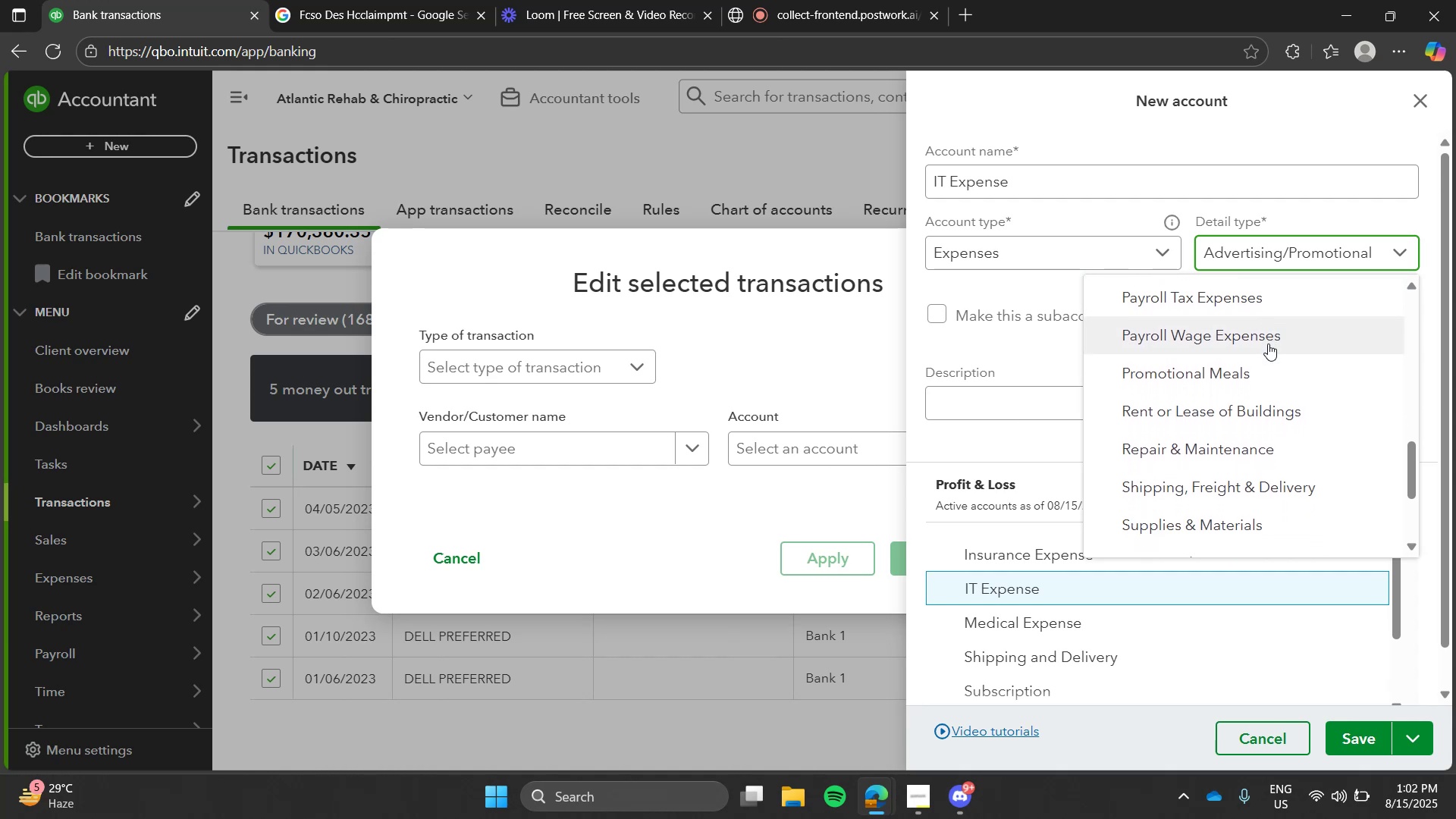 
left_click([1172, 259])
 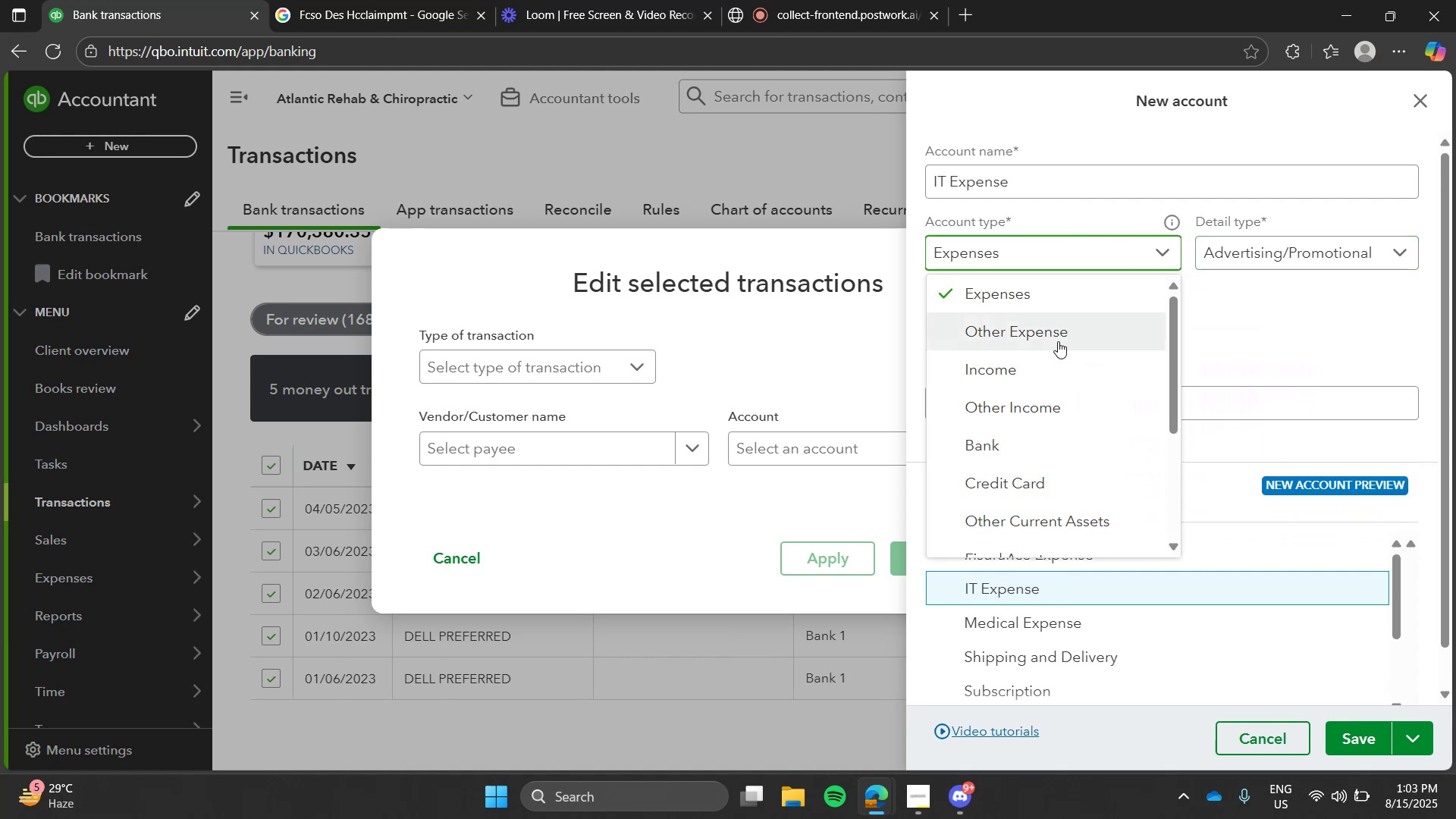 
left_click([1058, 341])
 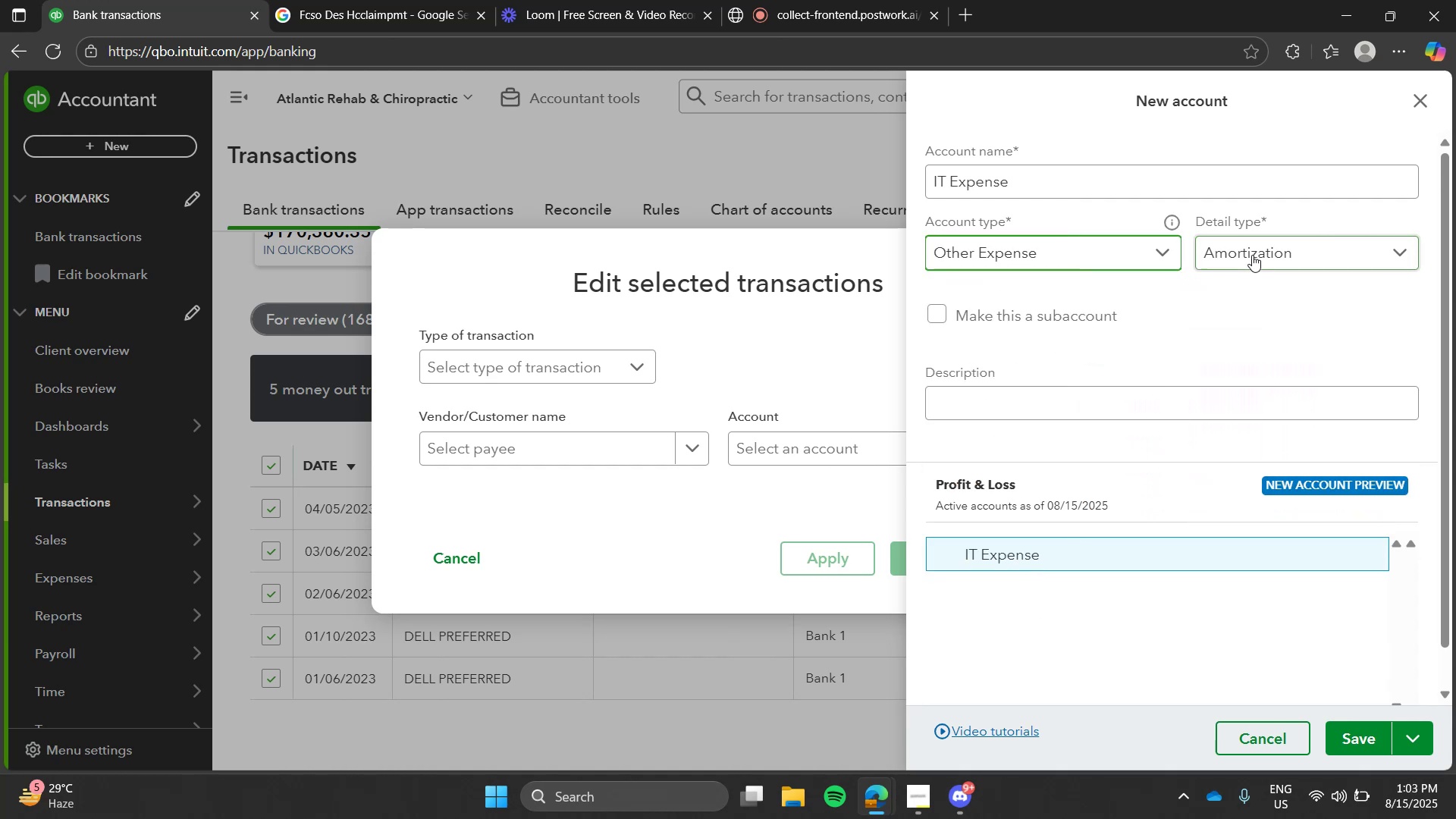 
left_click([1252, 255])
 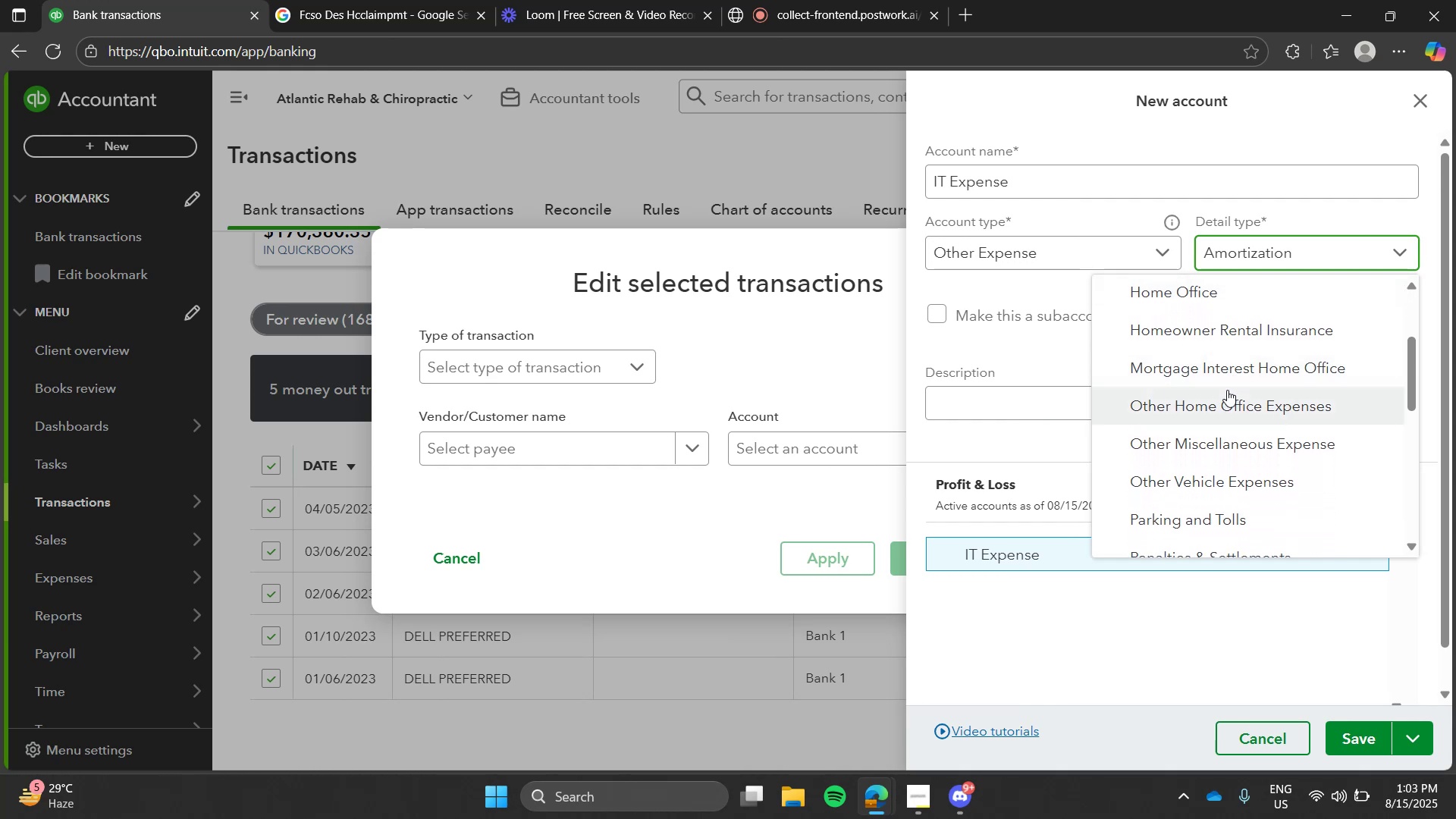 
wait(11.17)
 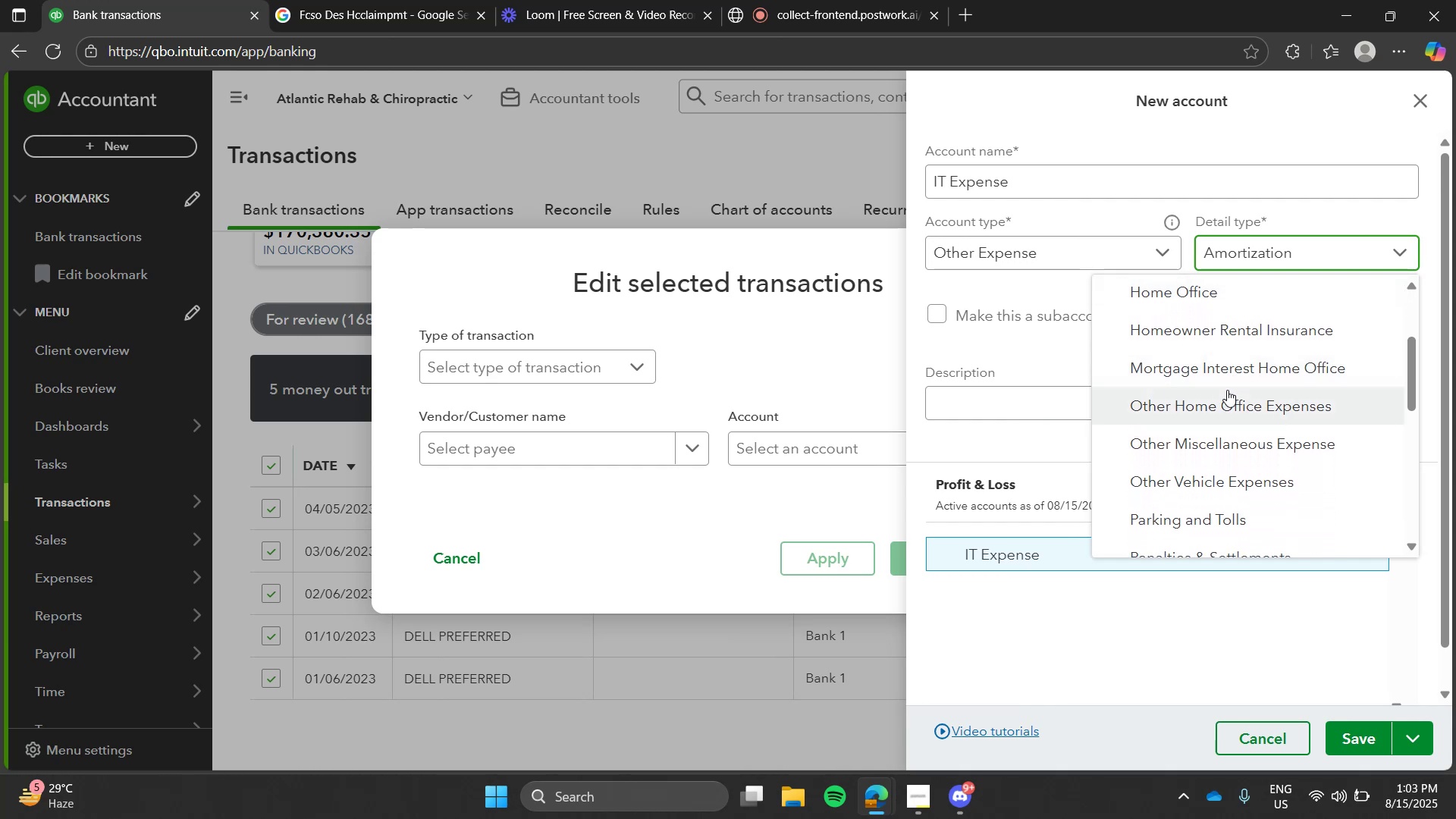 
left_click([1156, 263])
 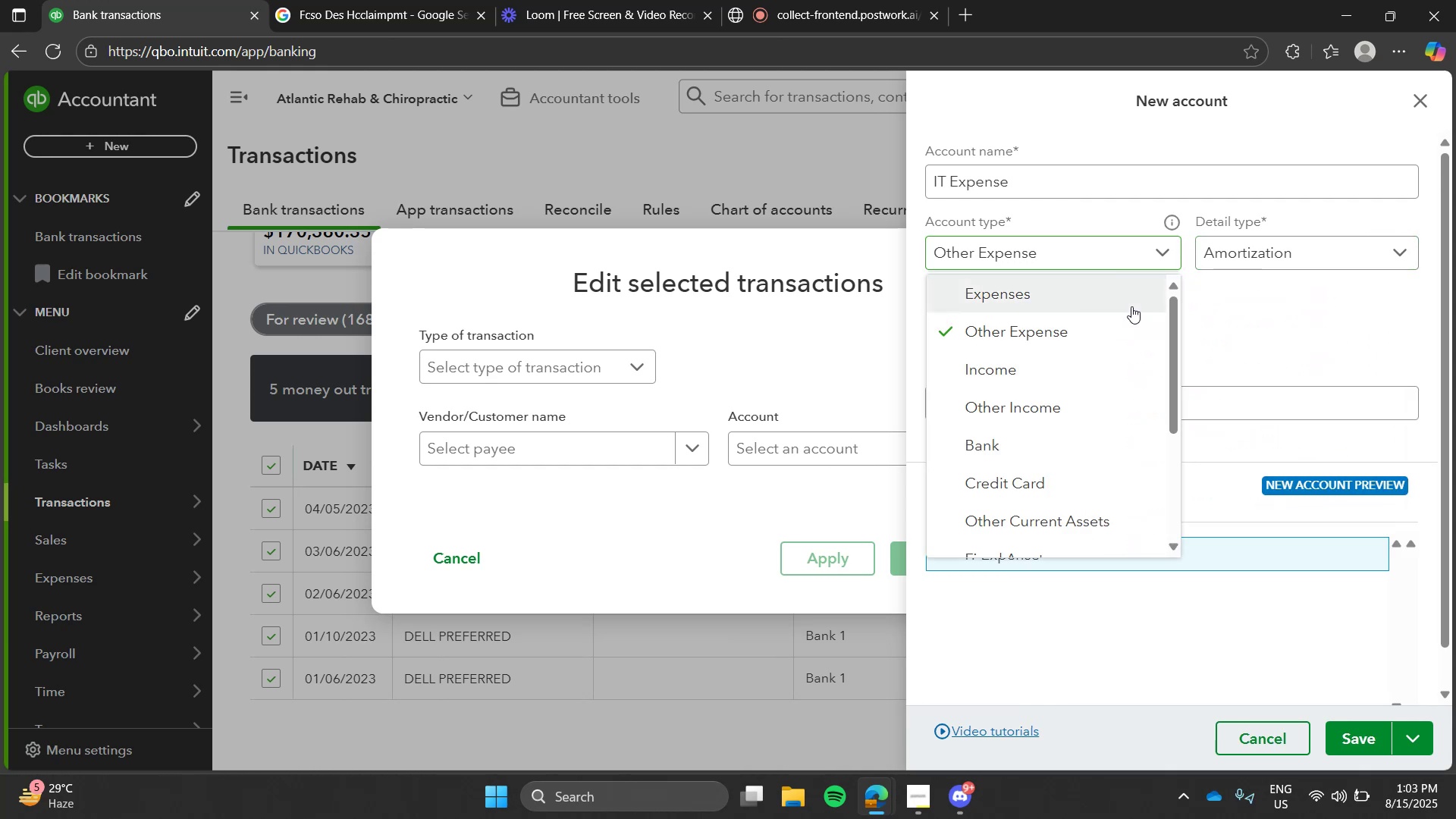 
left_click([1131, 306])
 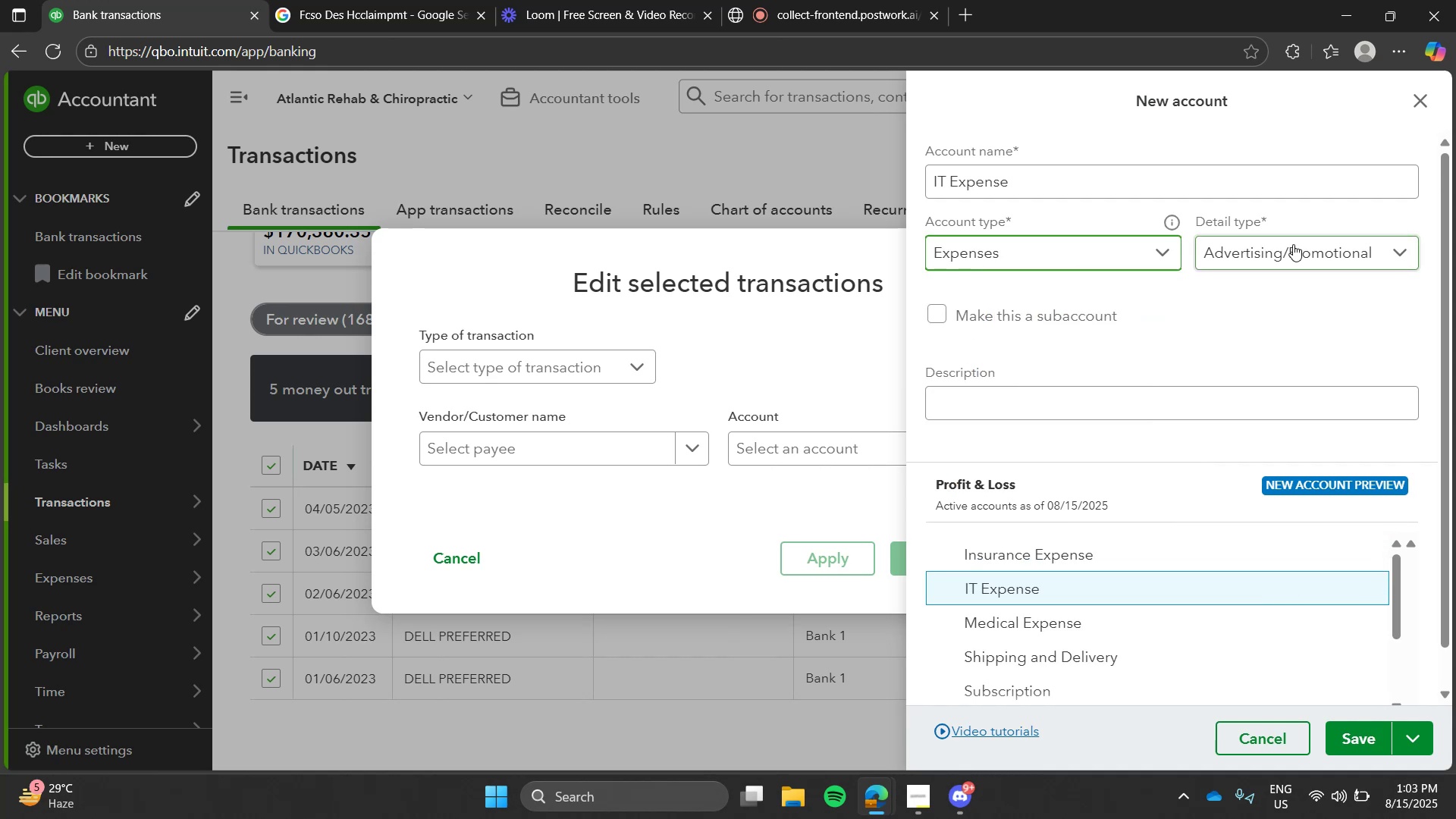 
left_click([1293, 244])
 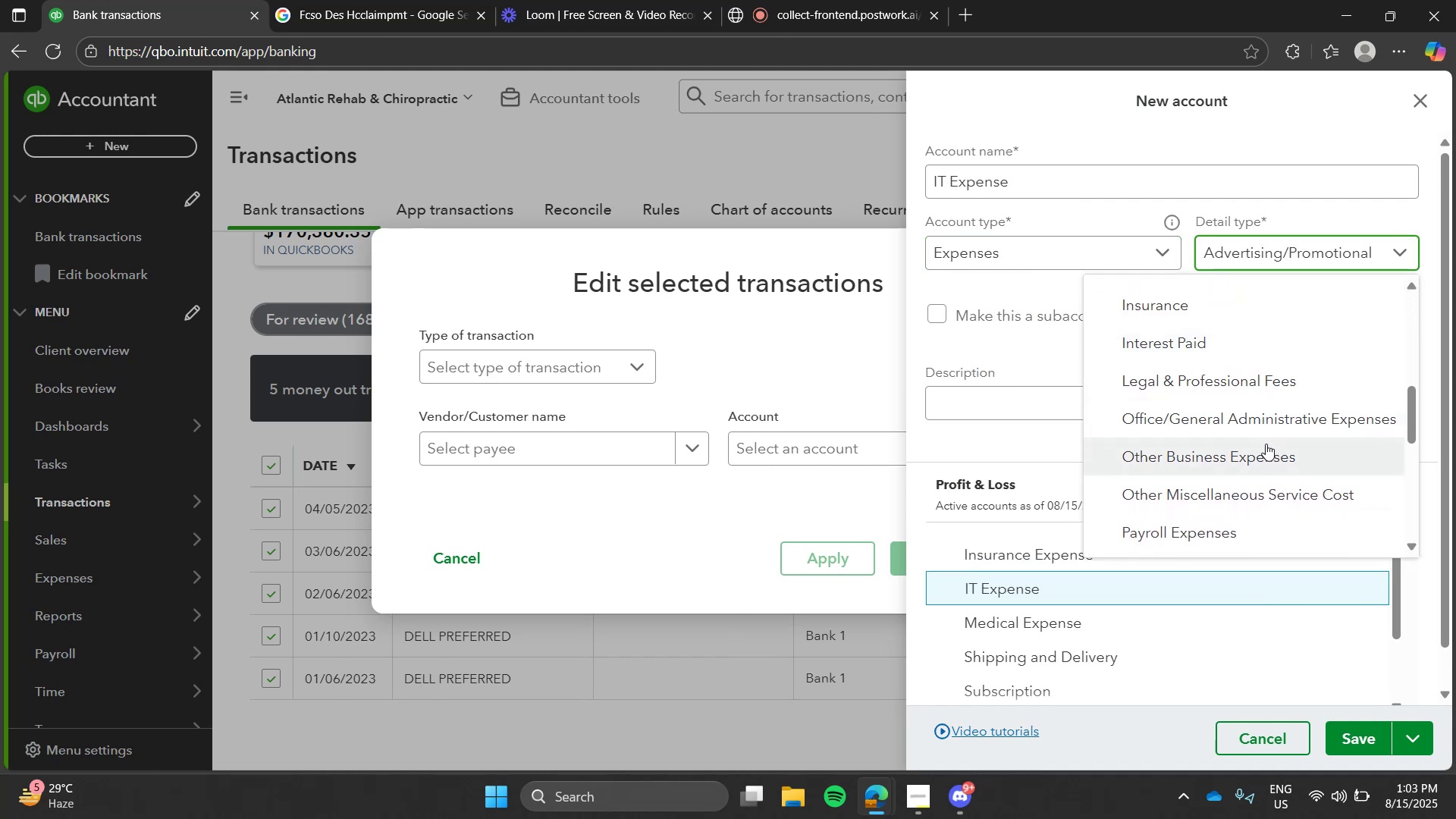 
left_click([1266, 431])
 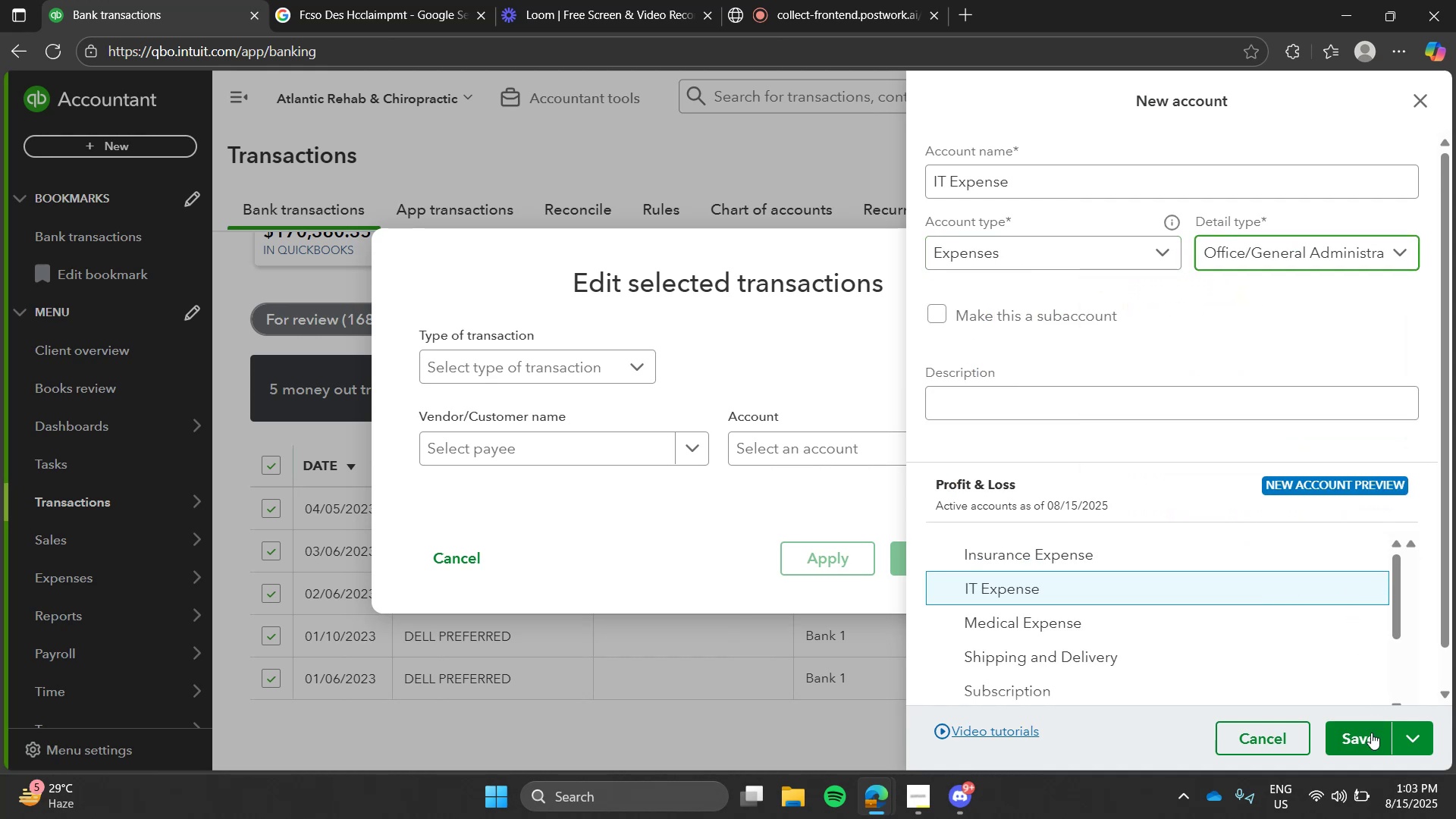 
left_click([1371, 739])
 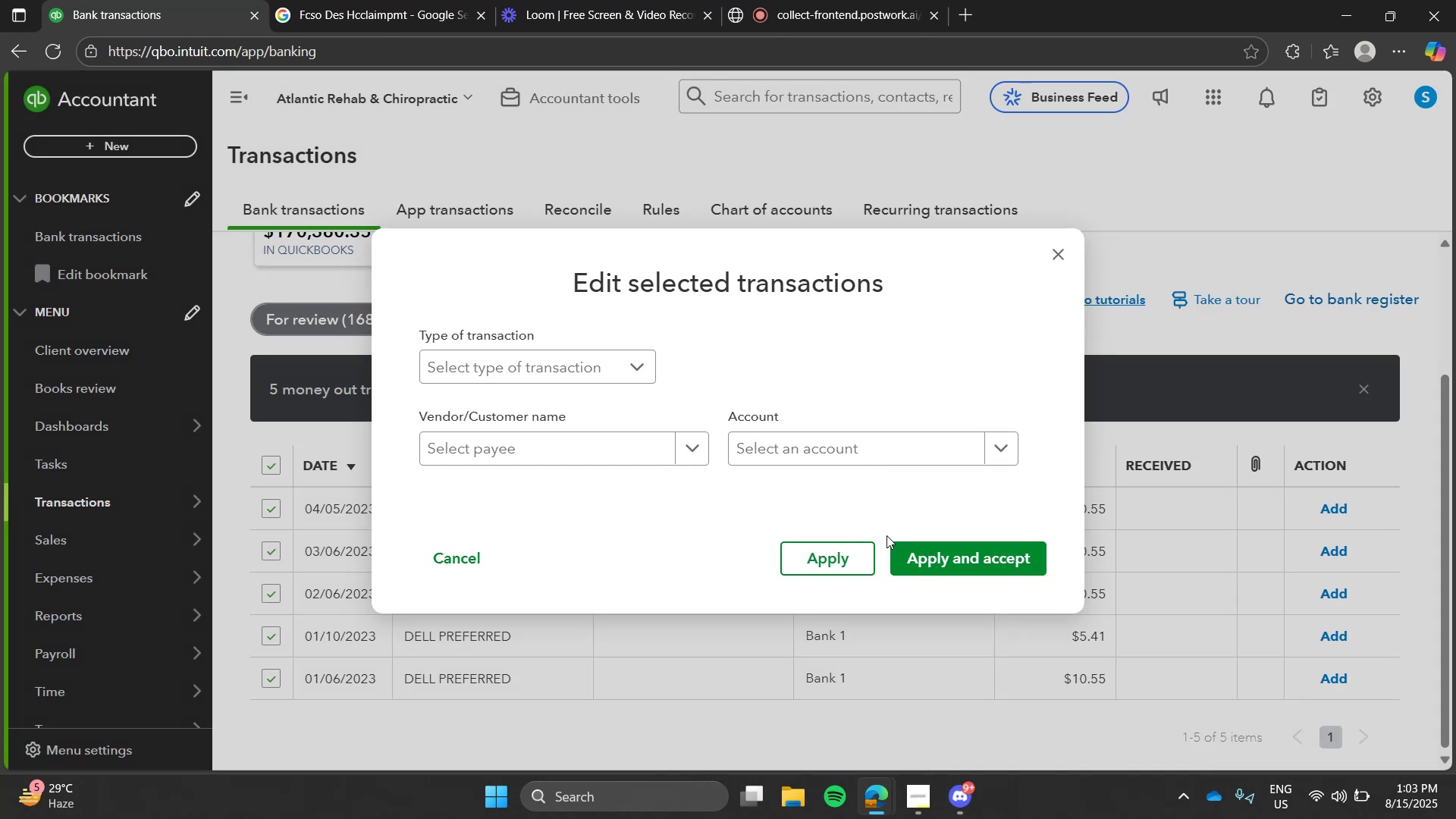 
wait(7.71)
 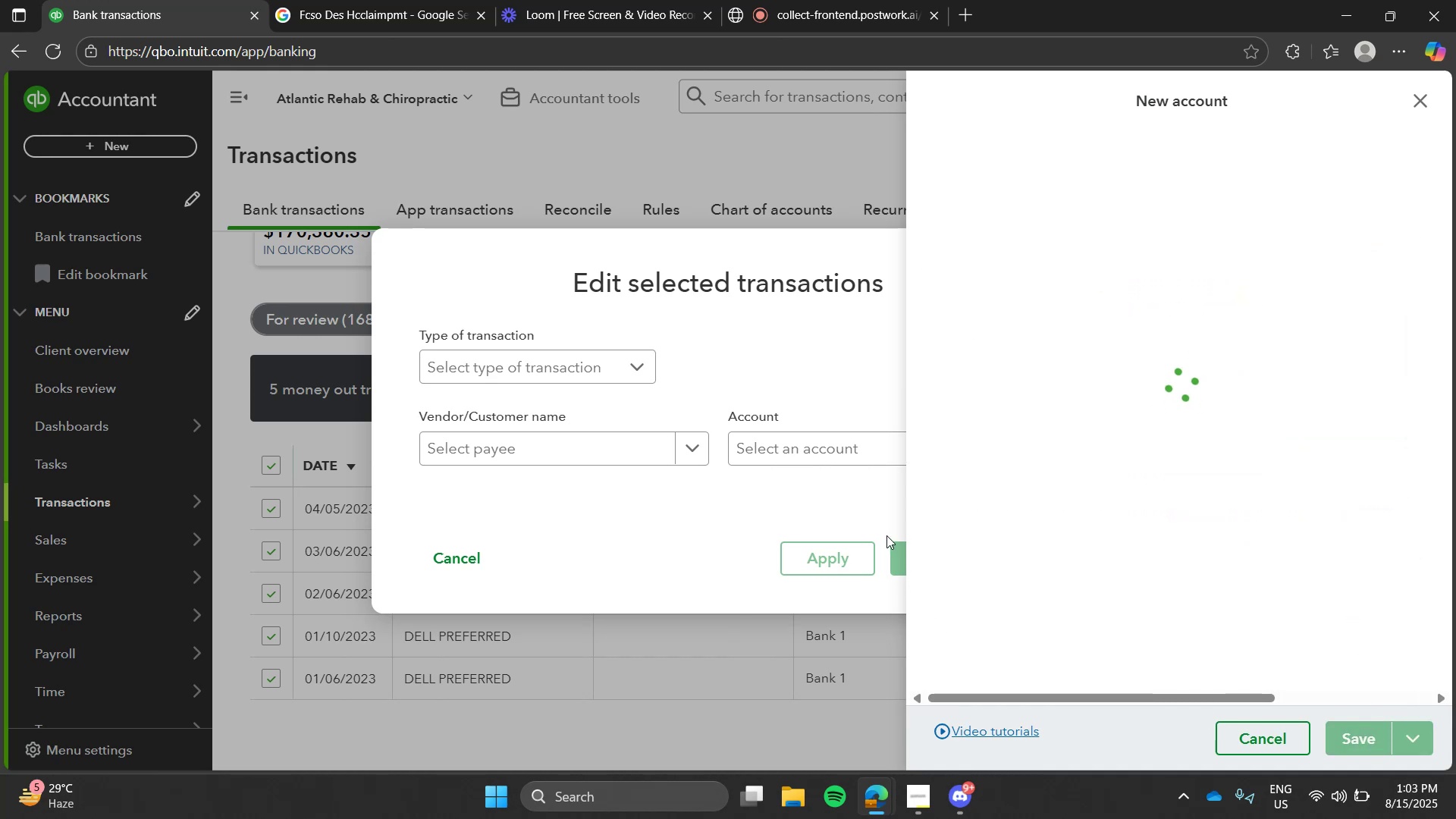 
left_click([930, 546])
 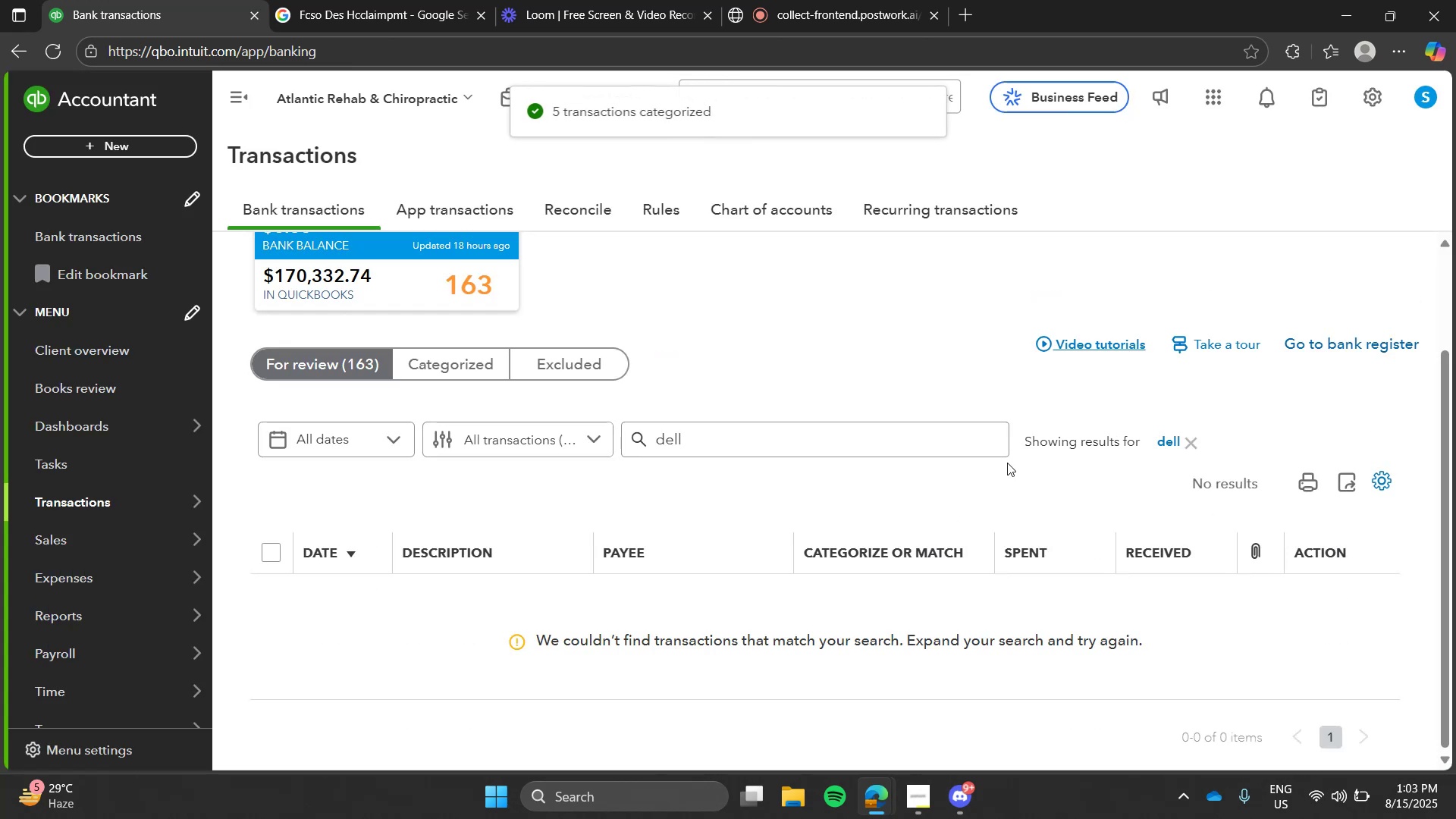 
left_click([1177, 438])
 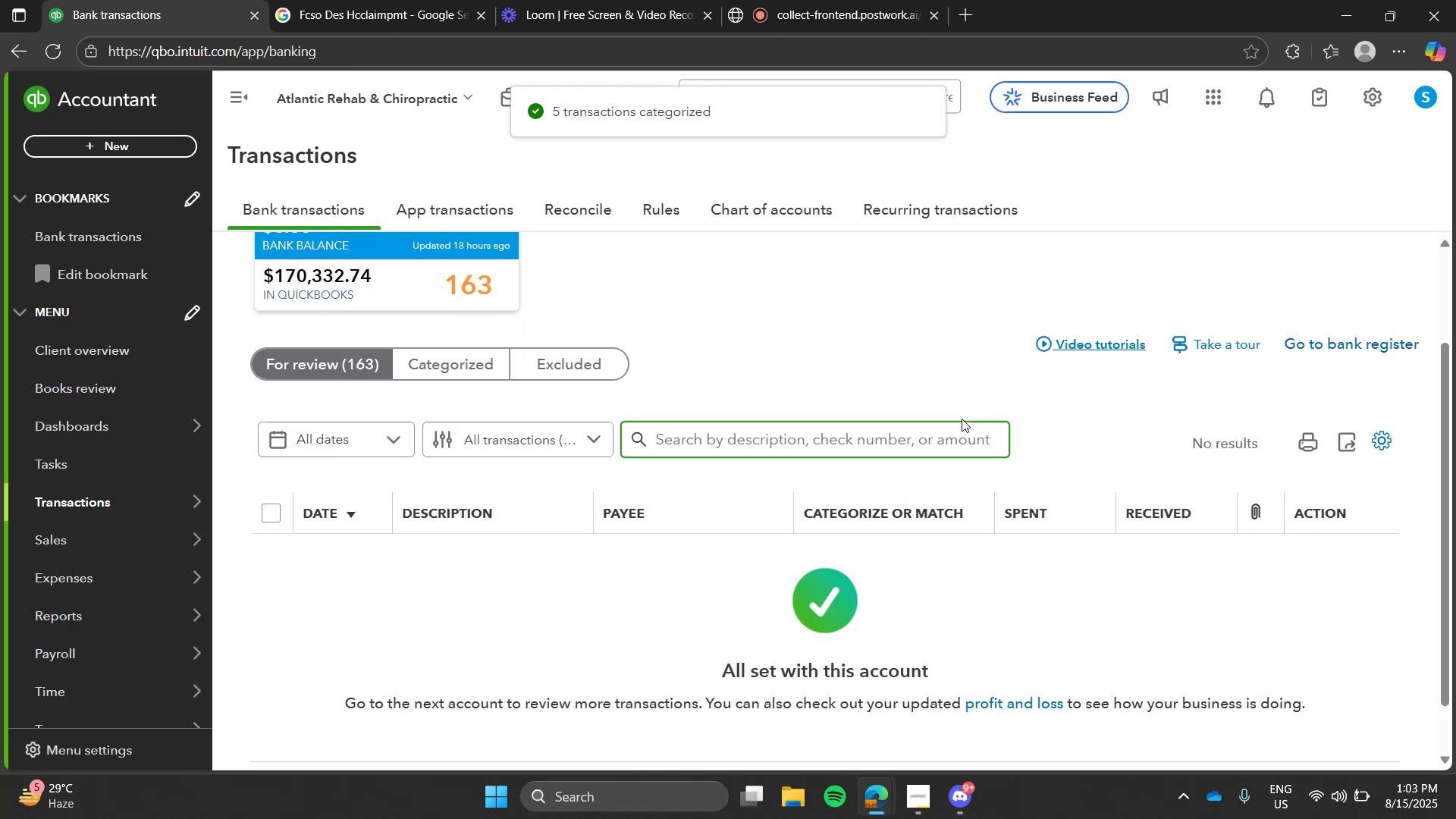 
left_click([962, 419])
 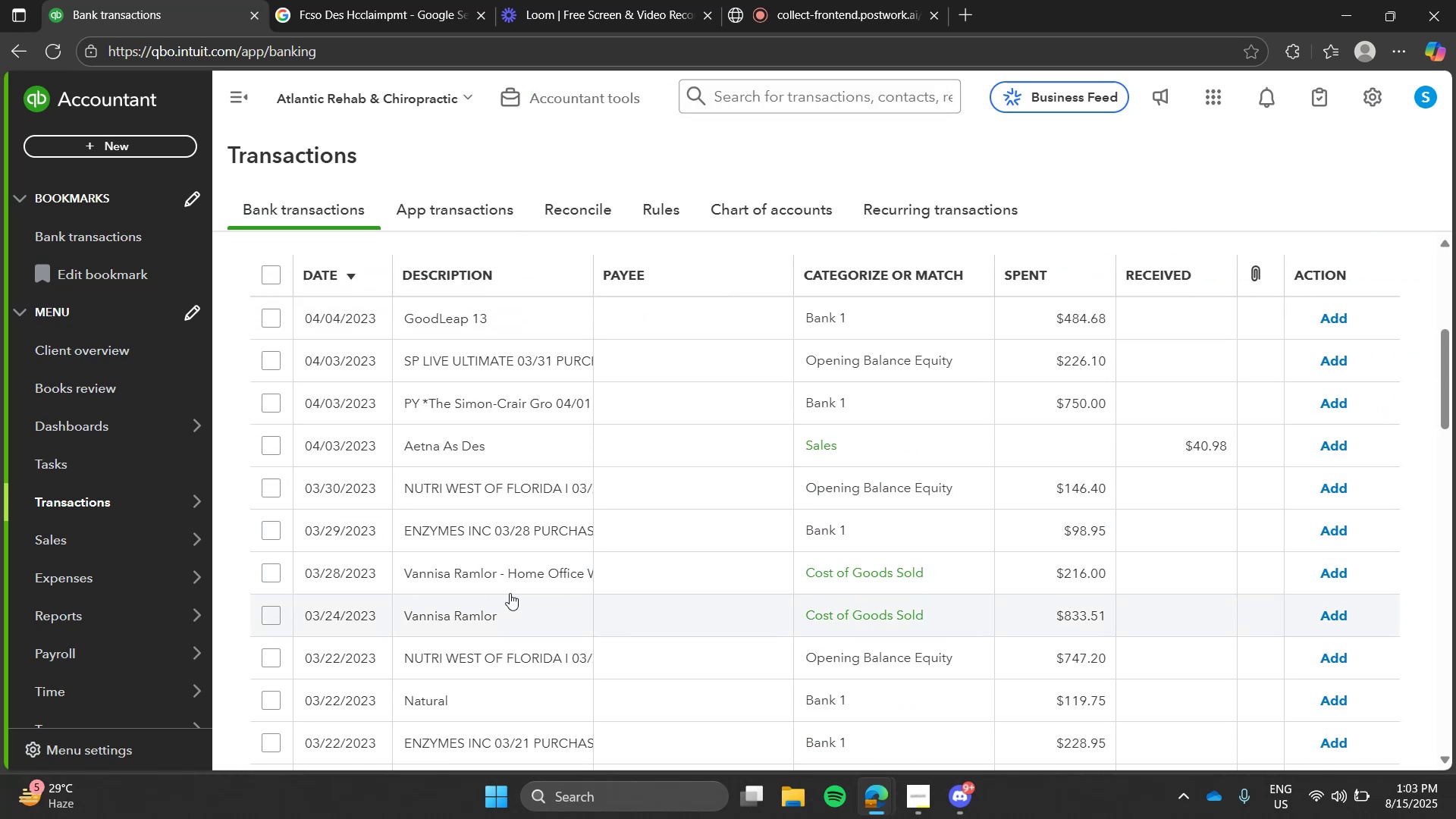 
wait(5.69)
 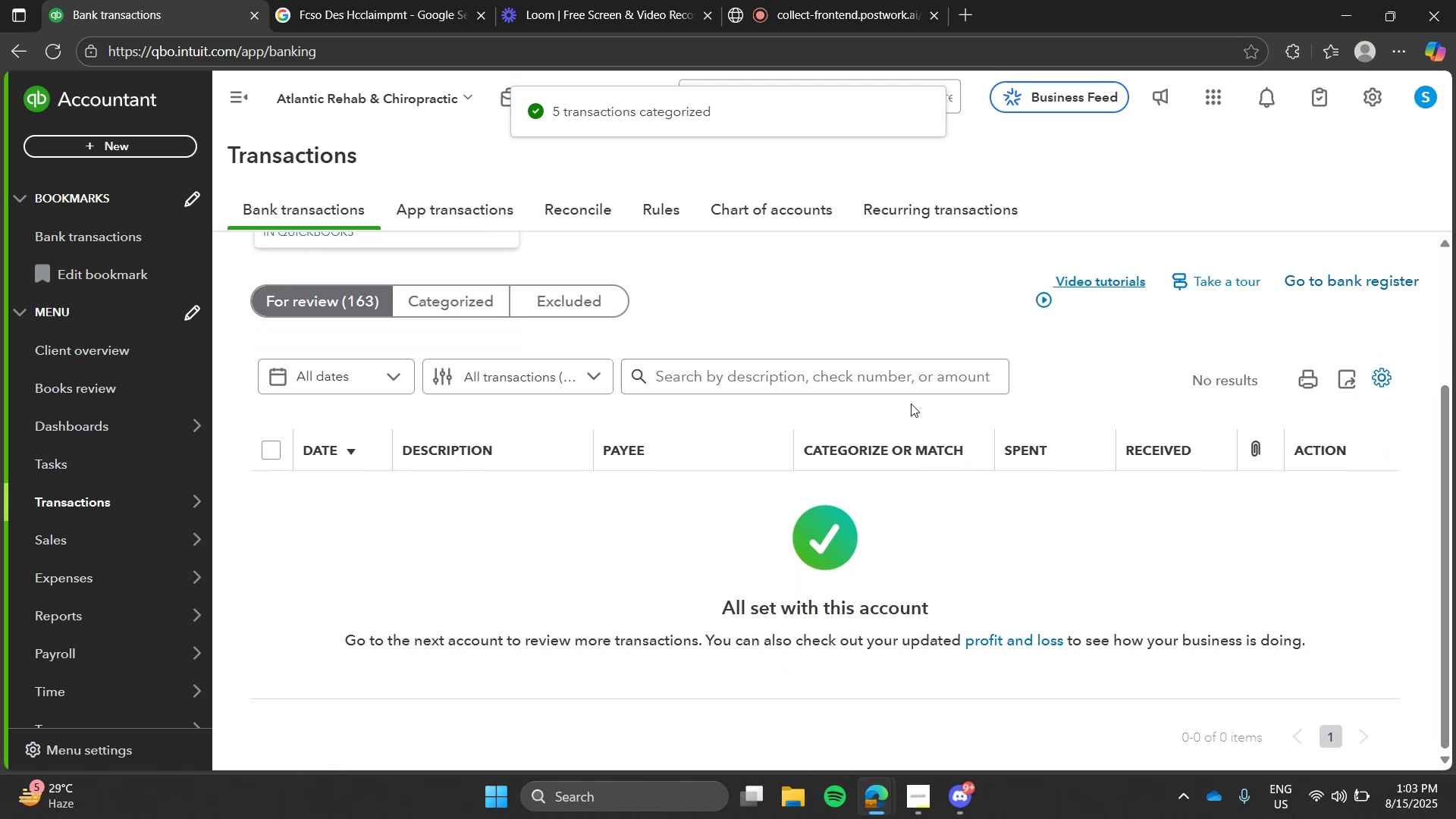 
left_click([506, 529])
 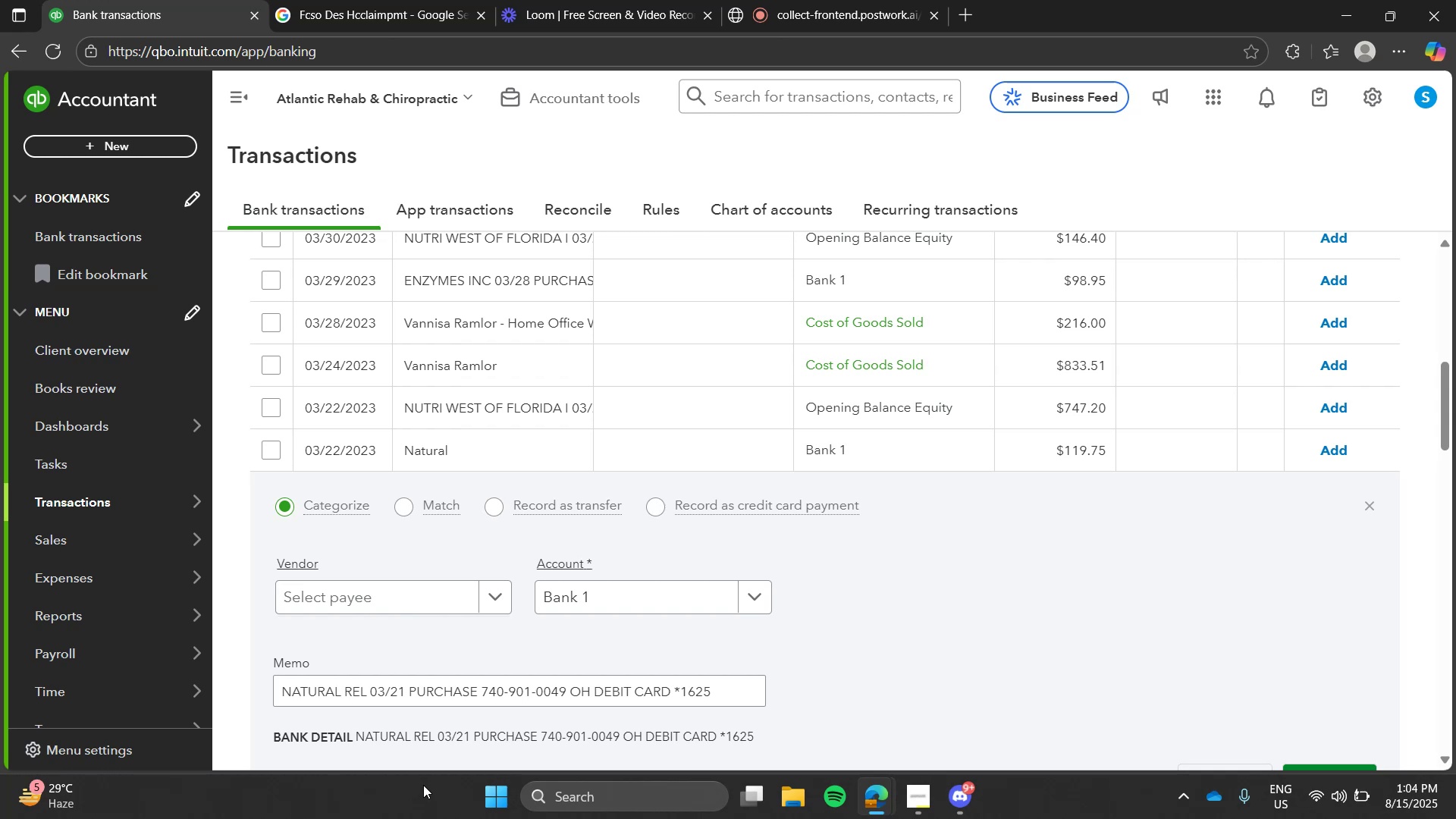 
wait(31.29)
 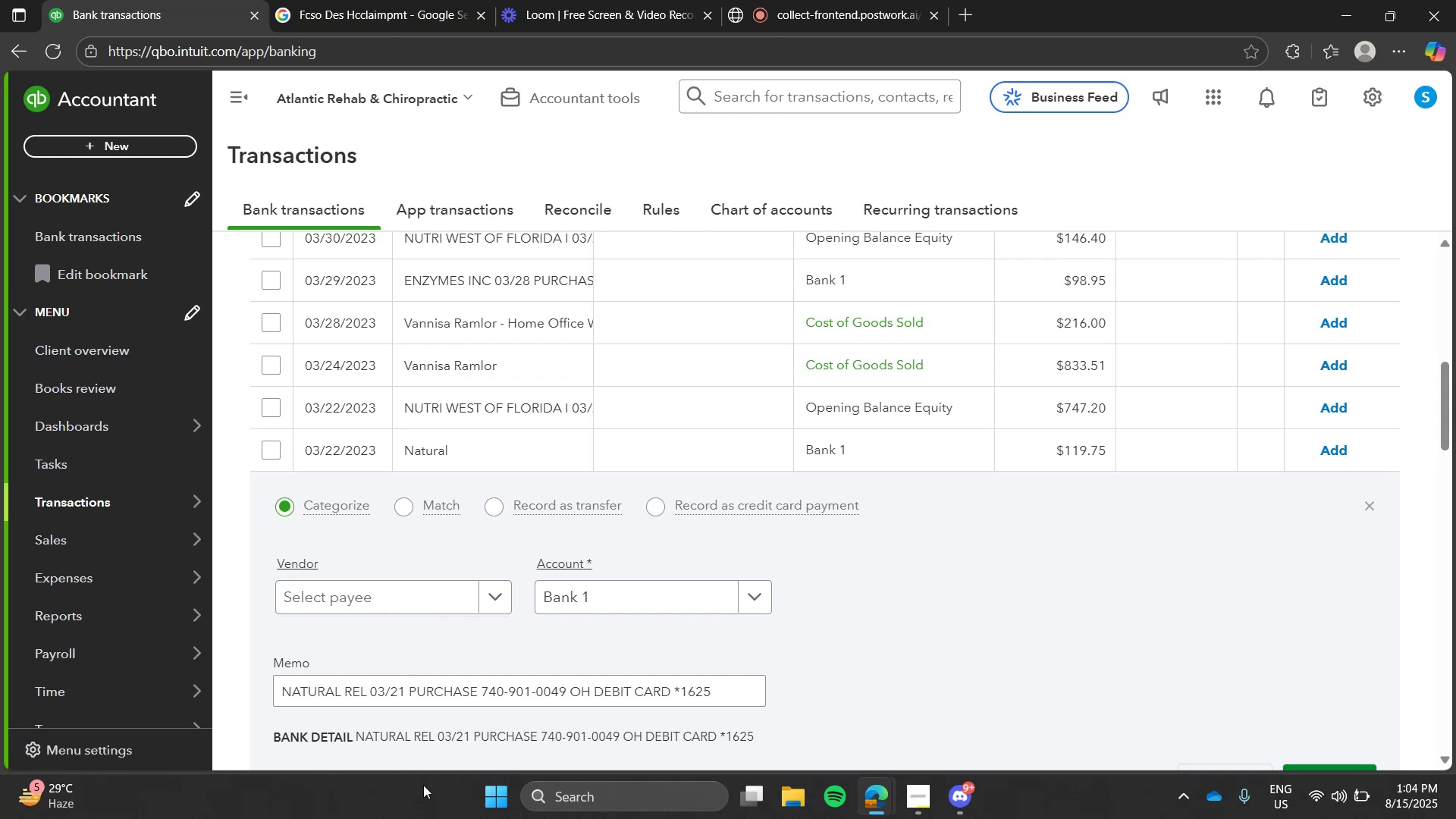 
left_click([818, 566])
 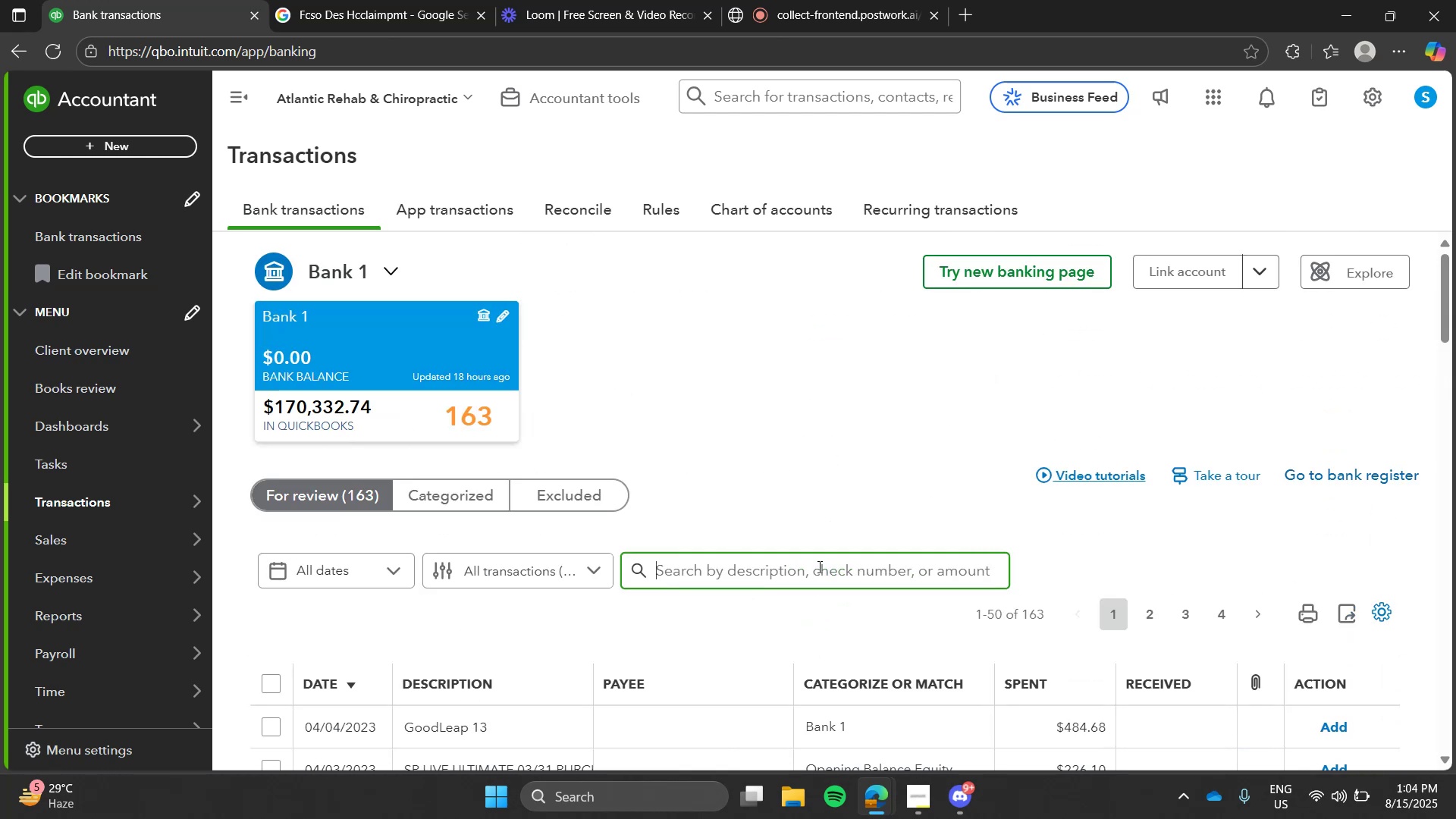 
type(natural)
 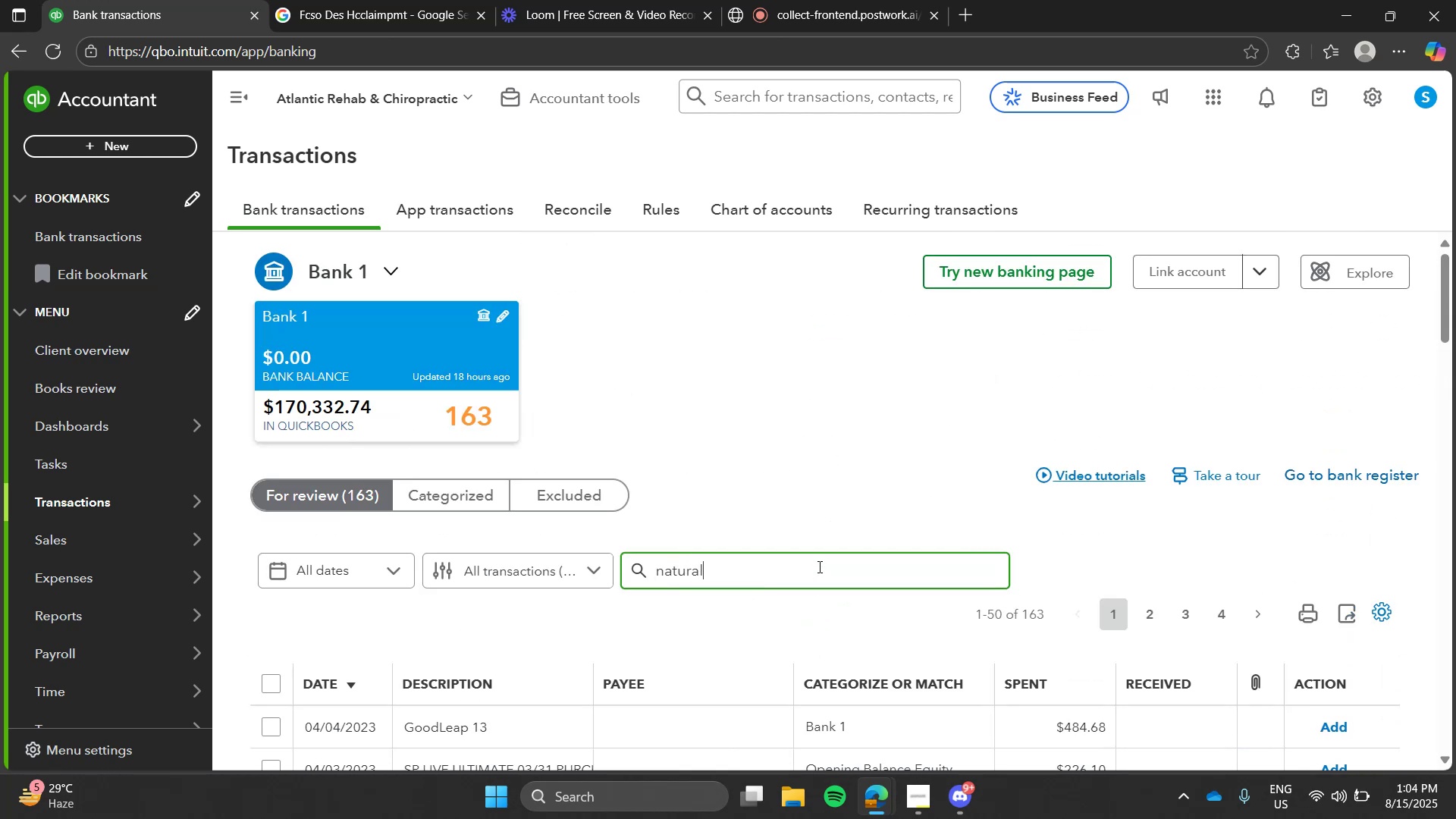 
key(Enter)
 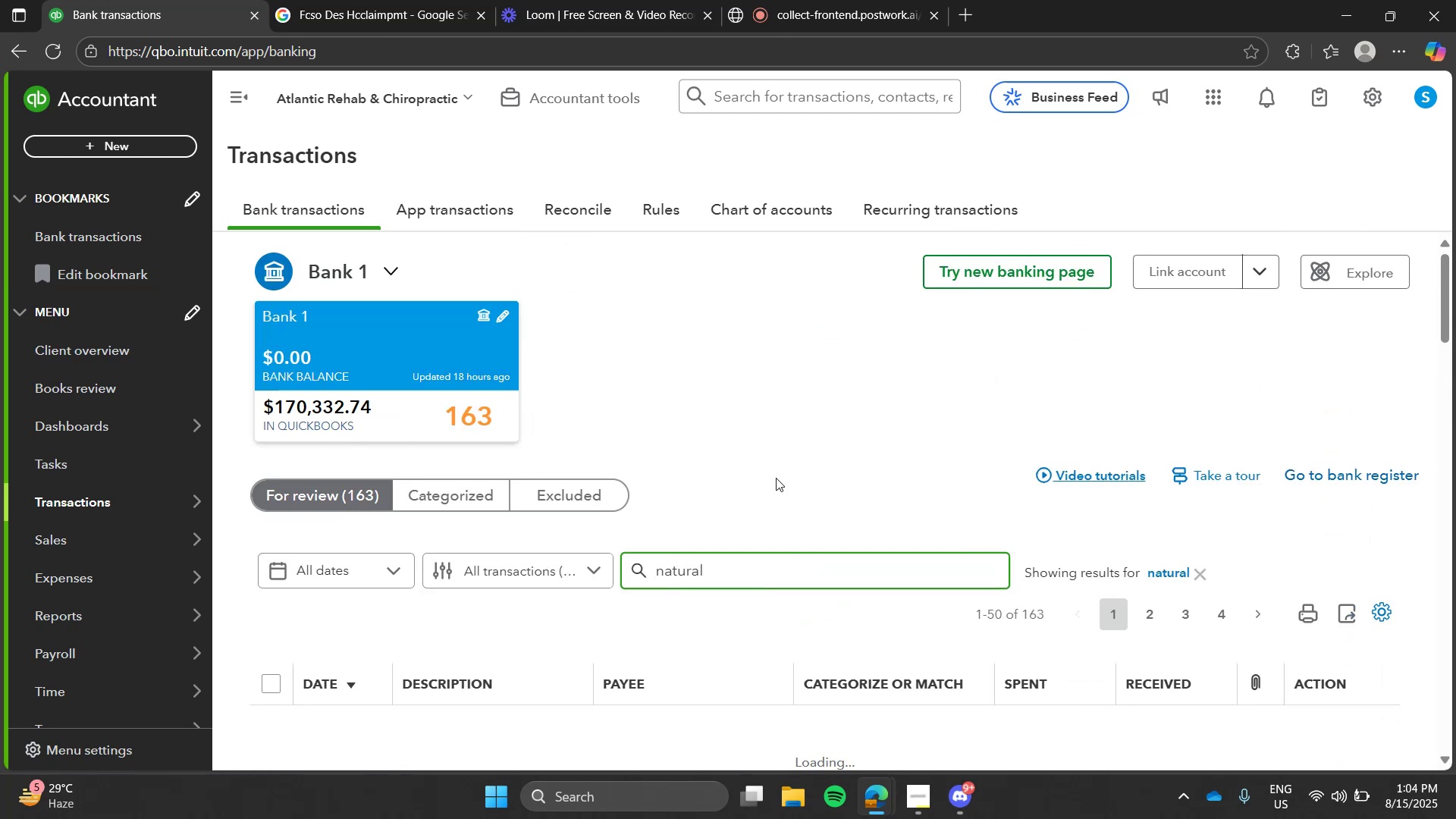 
left_click([774, 475])
 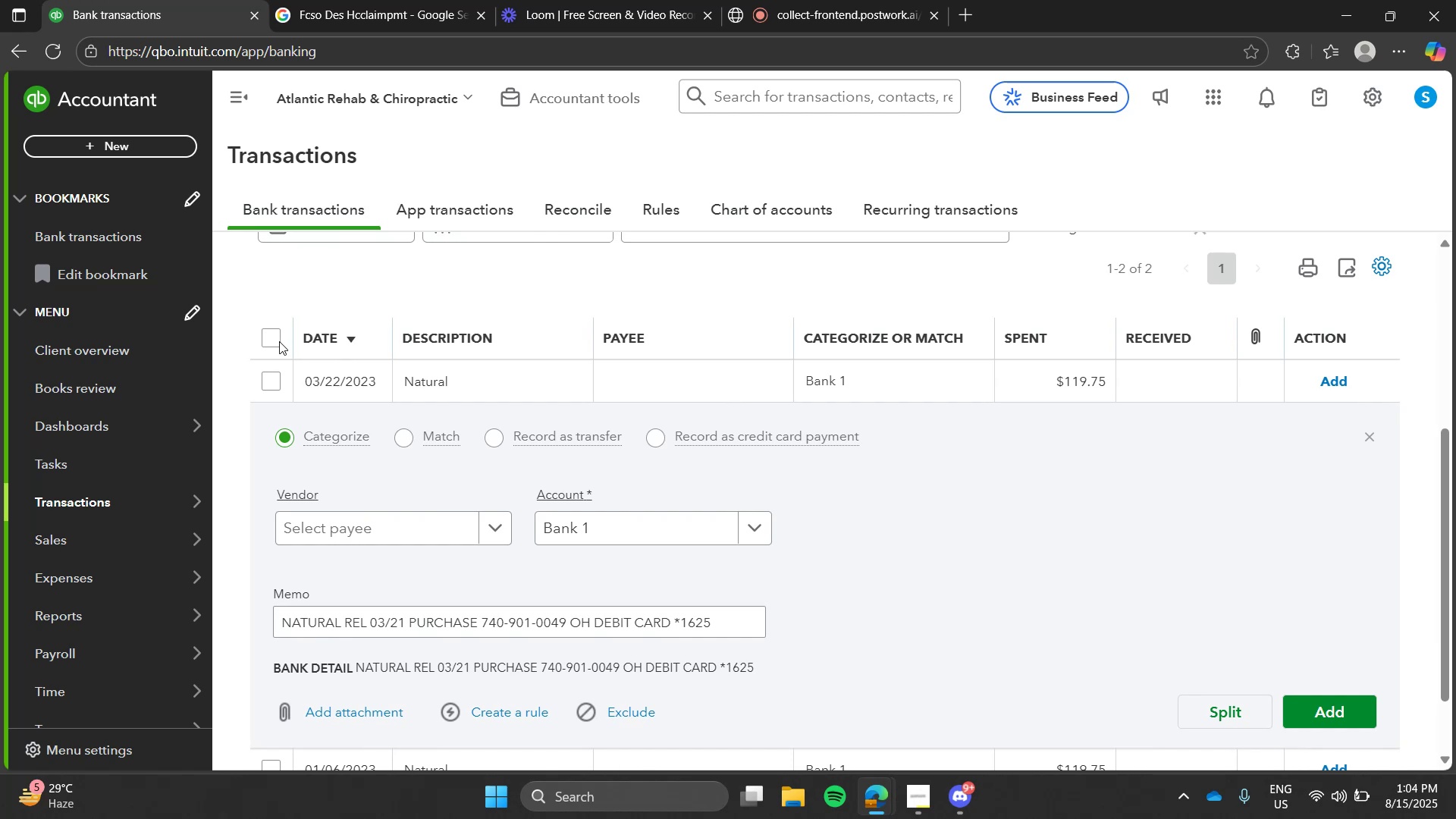 
left_click([277, 340])
 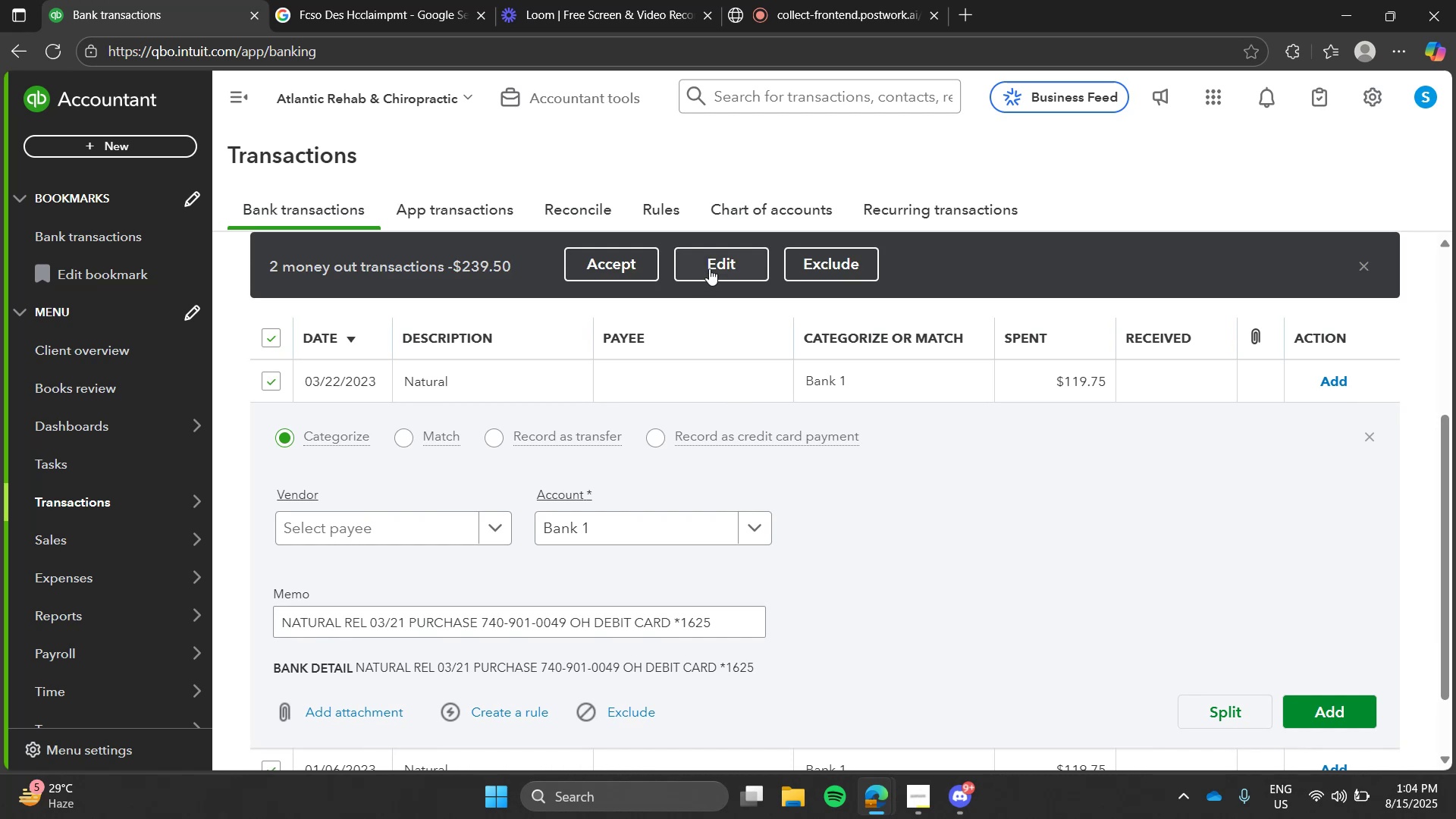 
left_click([709, 268])
 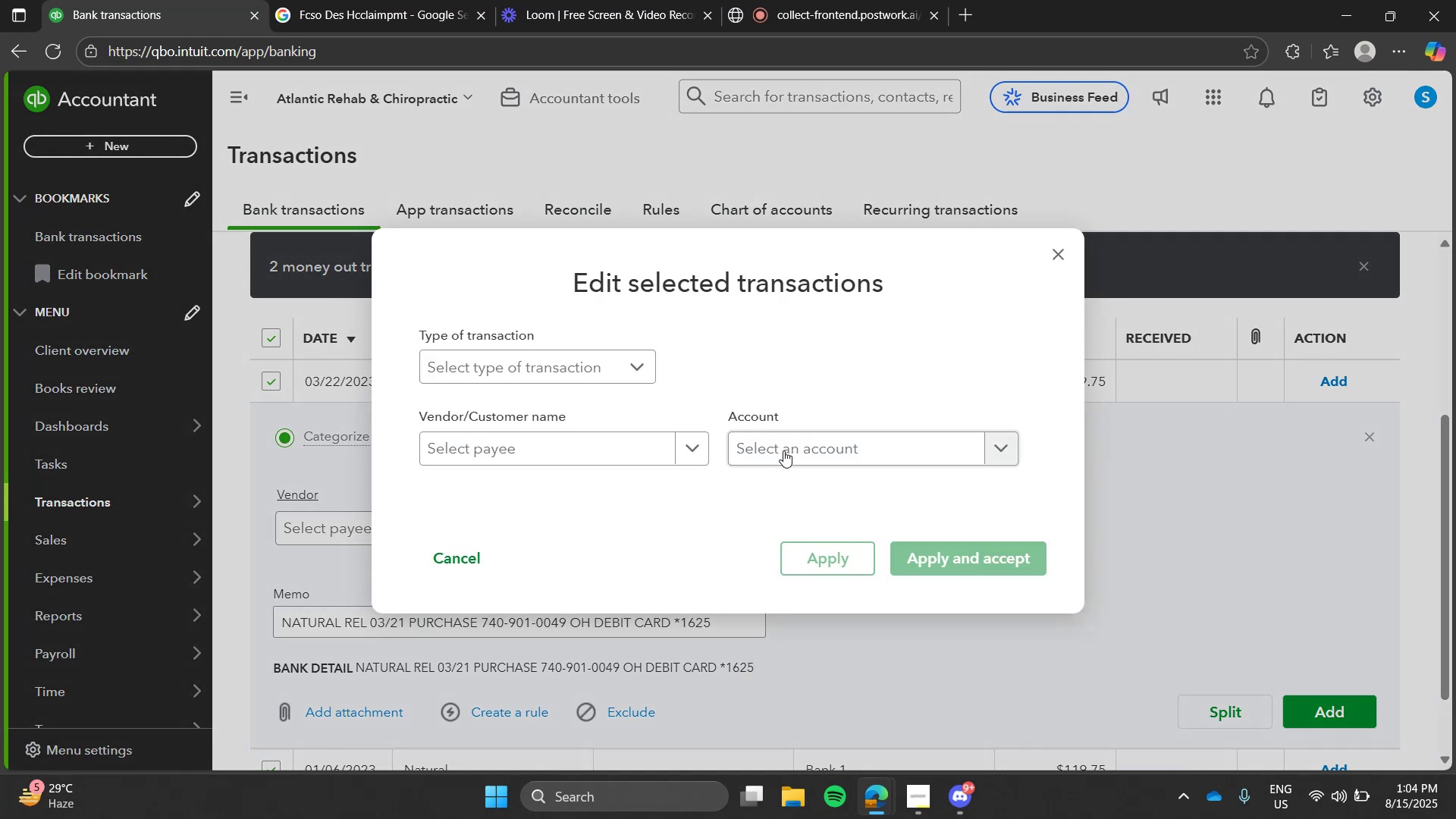 
left_click([783, 450])
 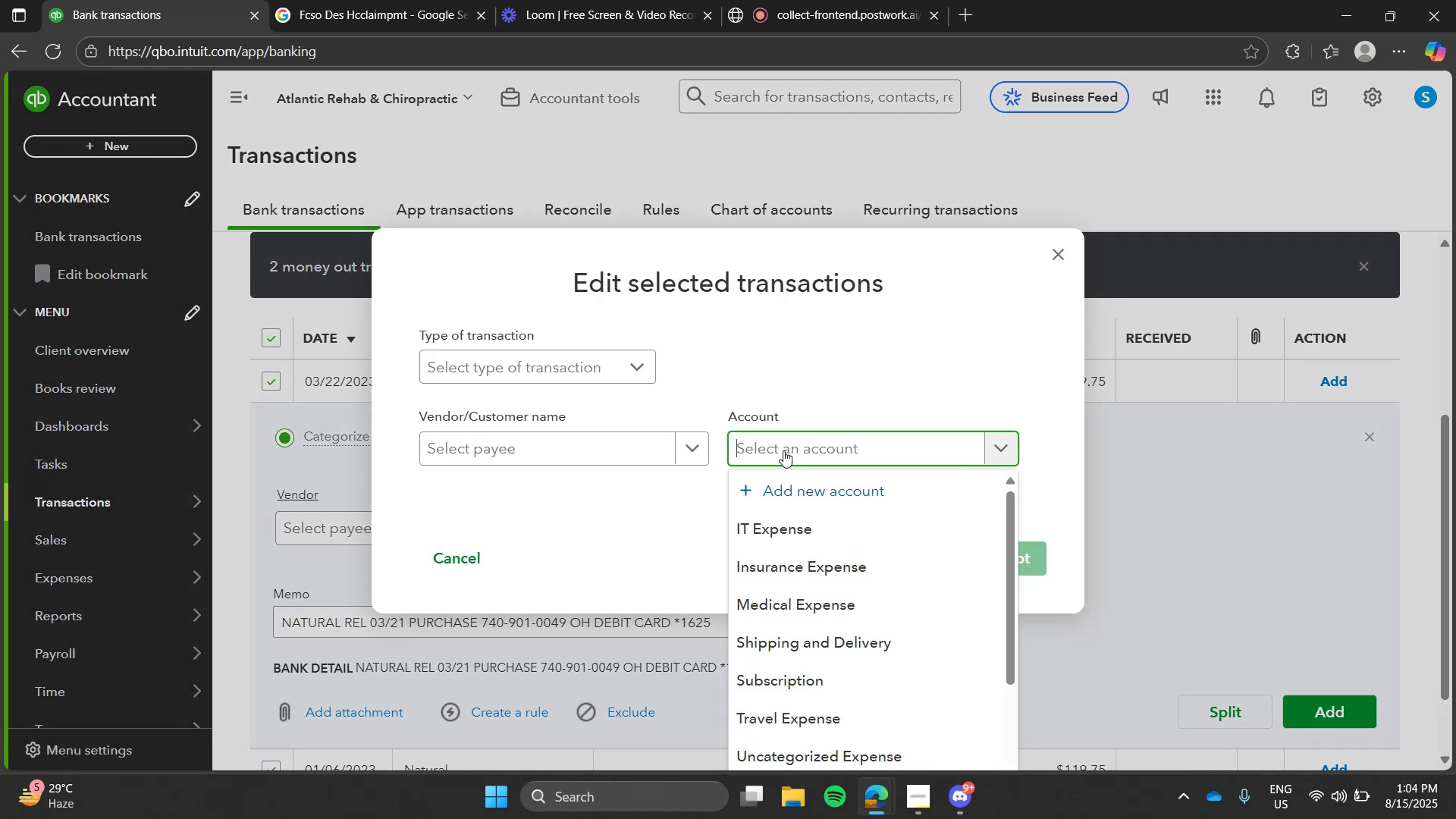 
type(medi)
 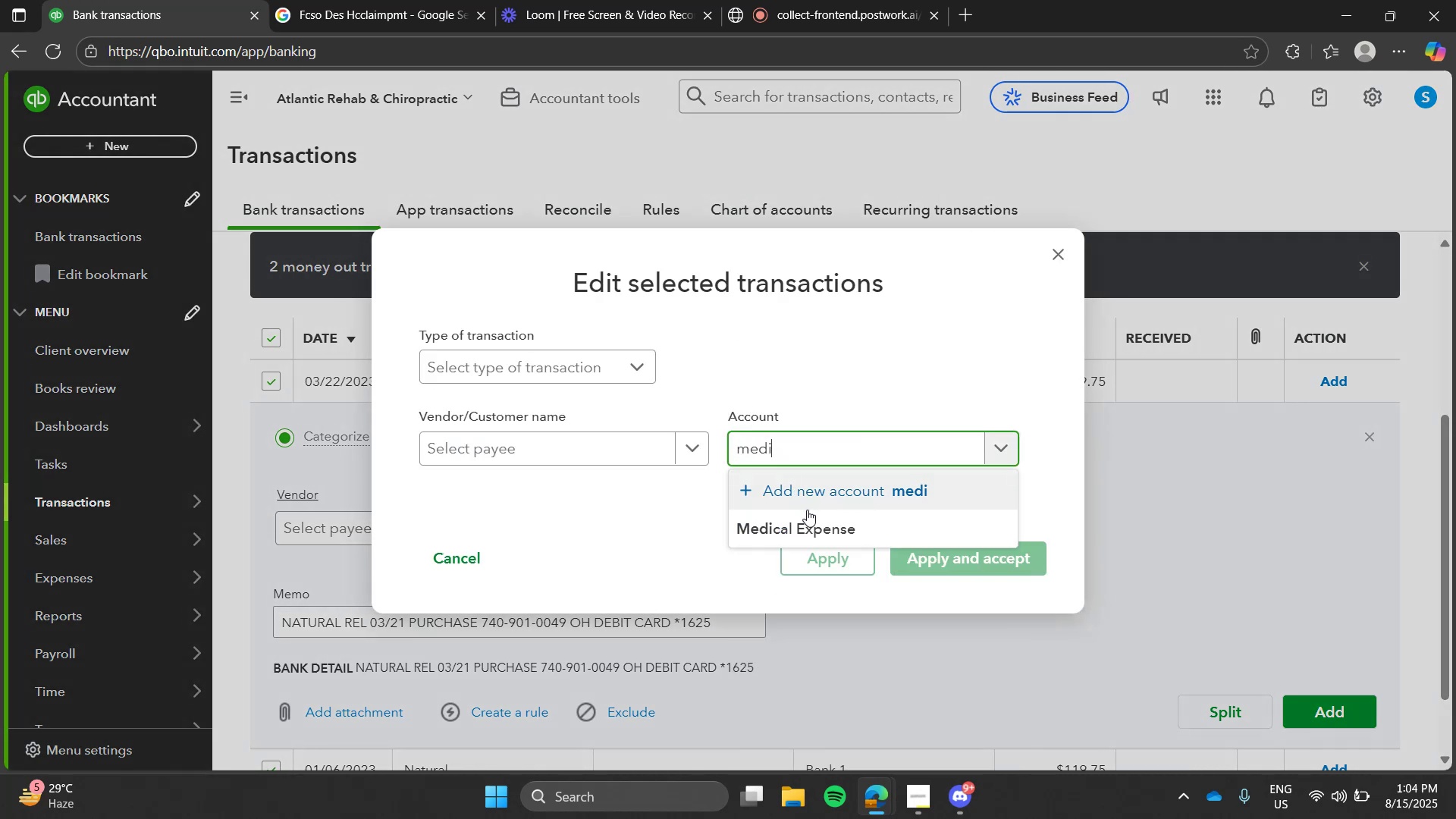 
left_click([808, 509])
 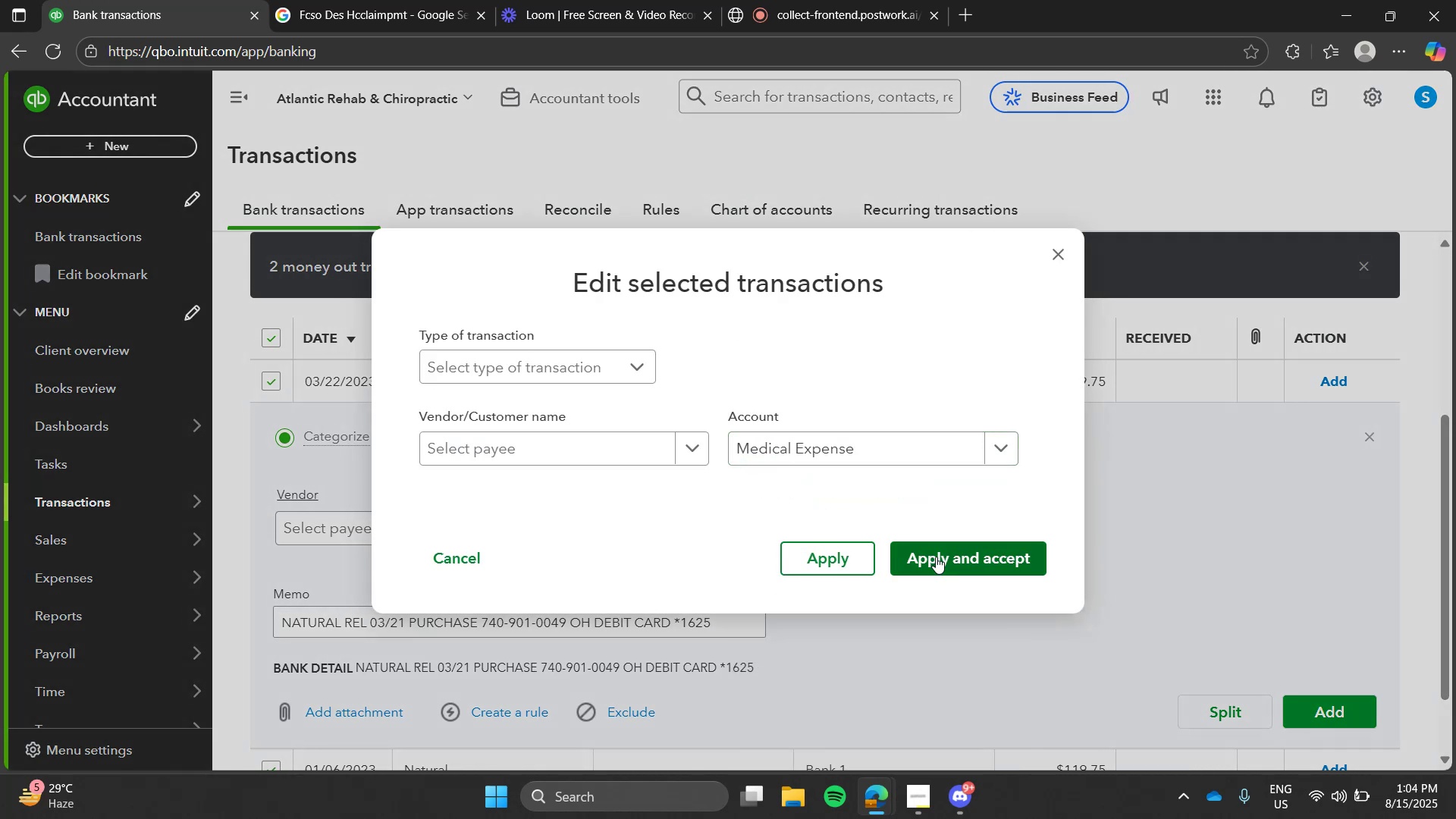 
left_click([936, 557])
 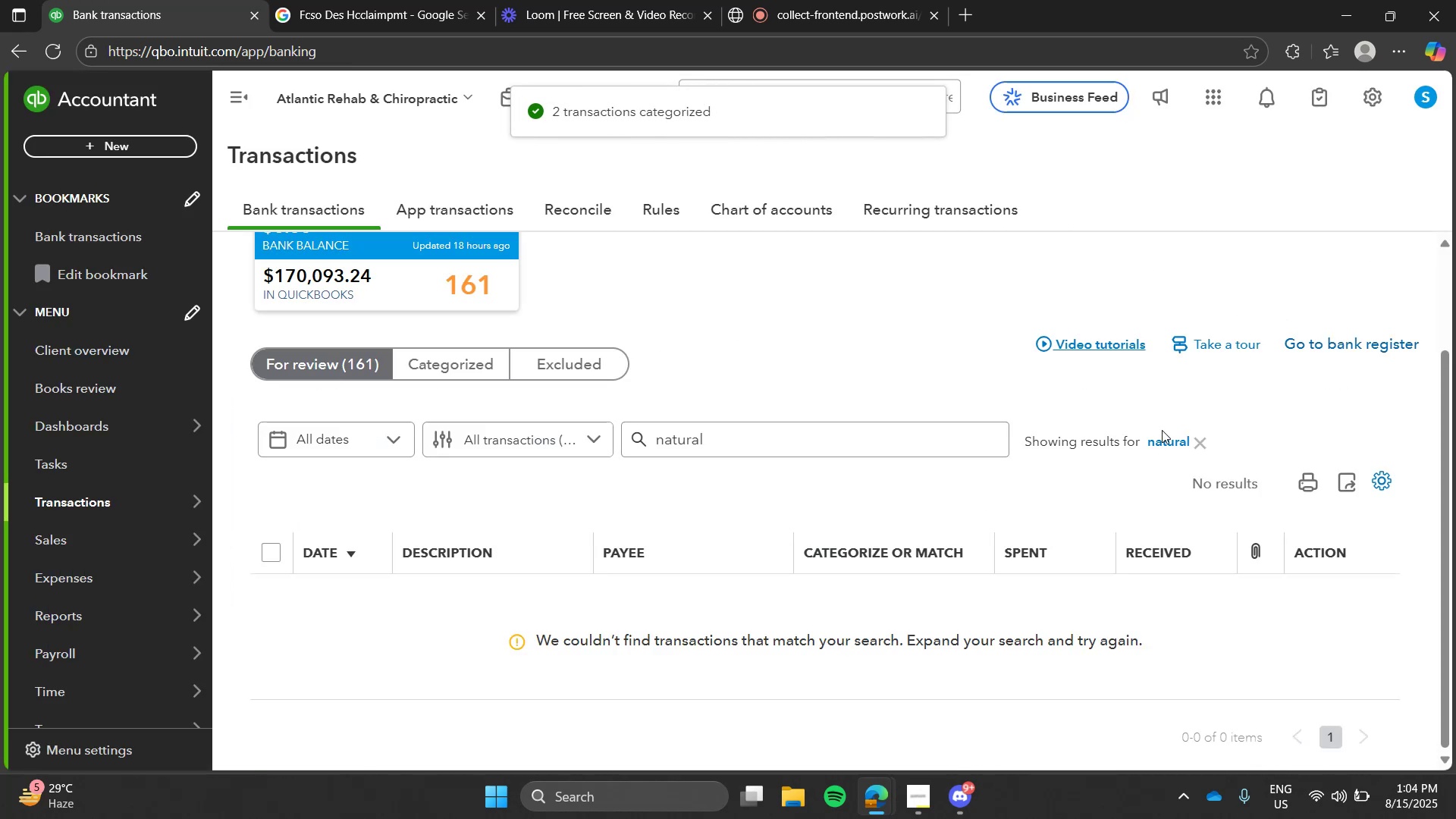 
double_click([1162, 432])
 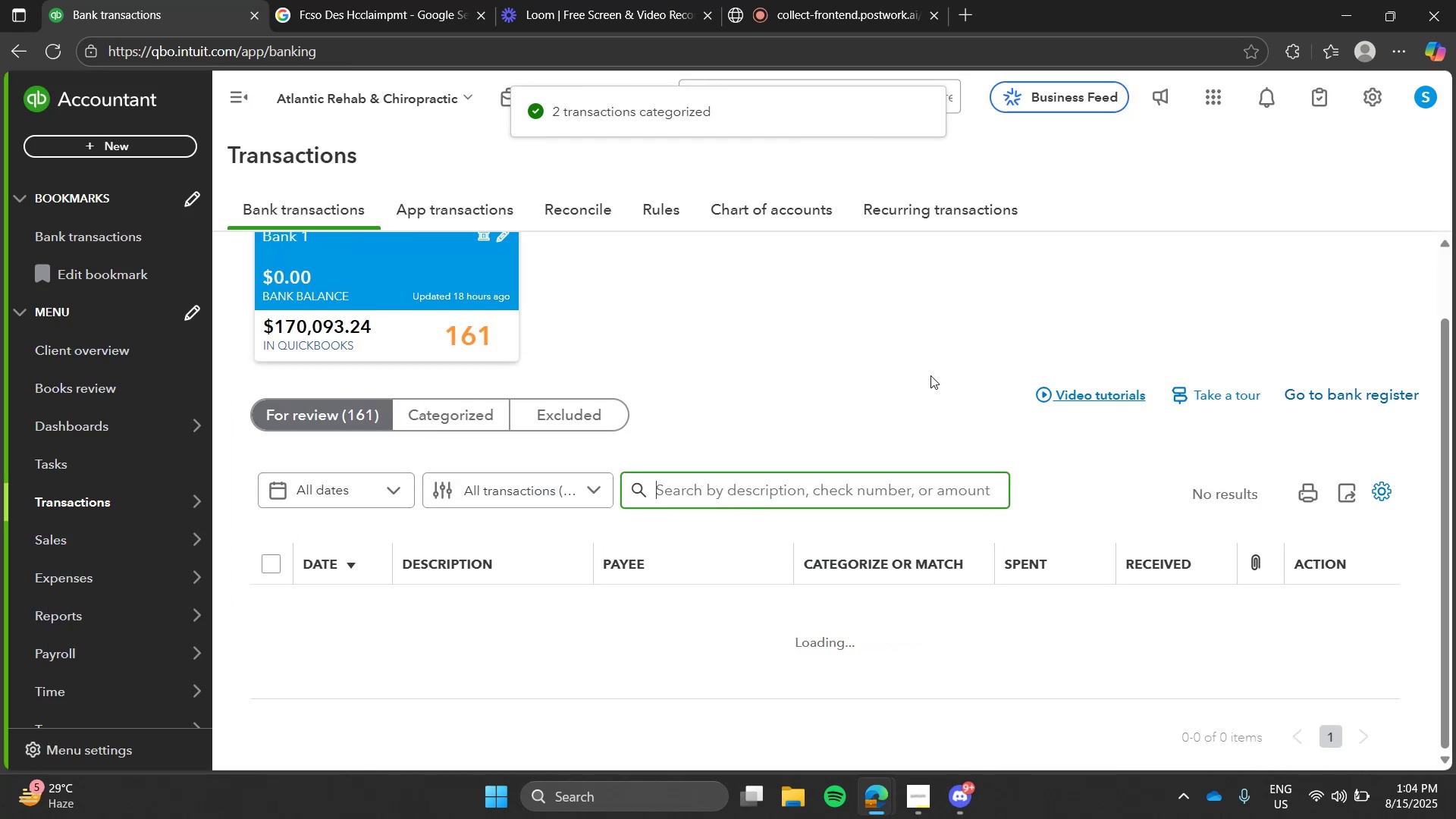 
left_click([930, 375])
 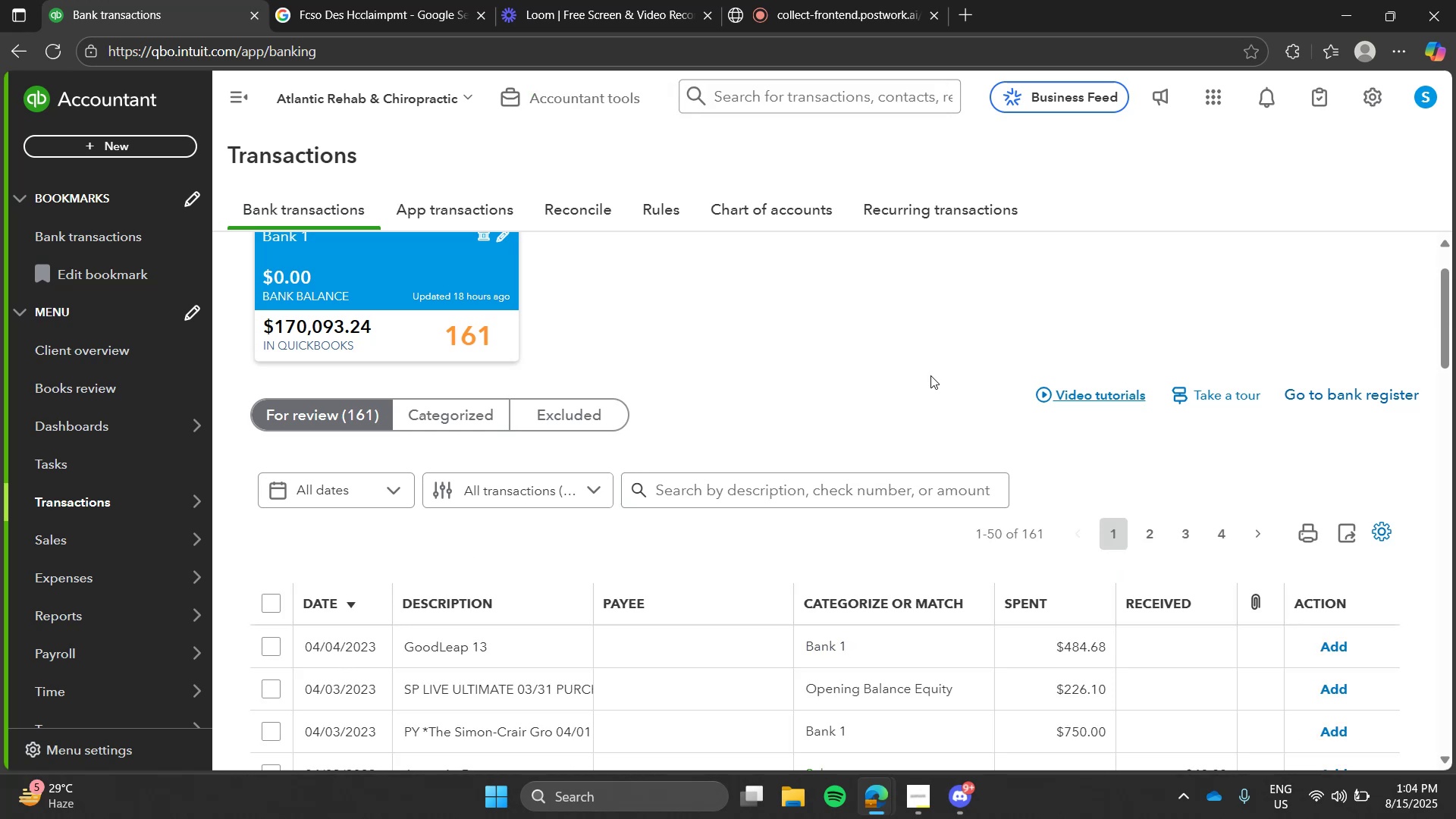 
key(Alt+AltLeft)
 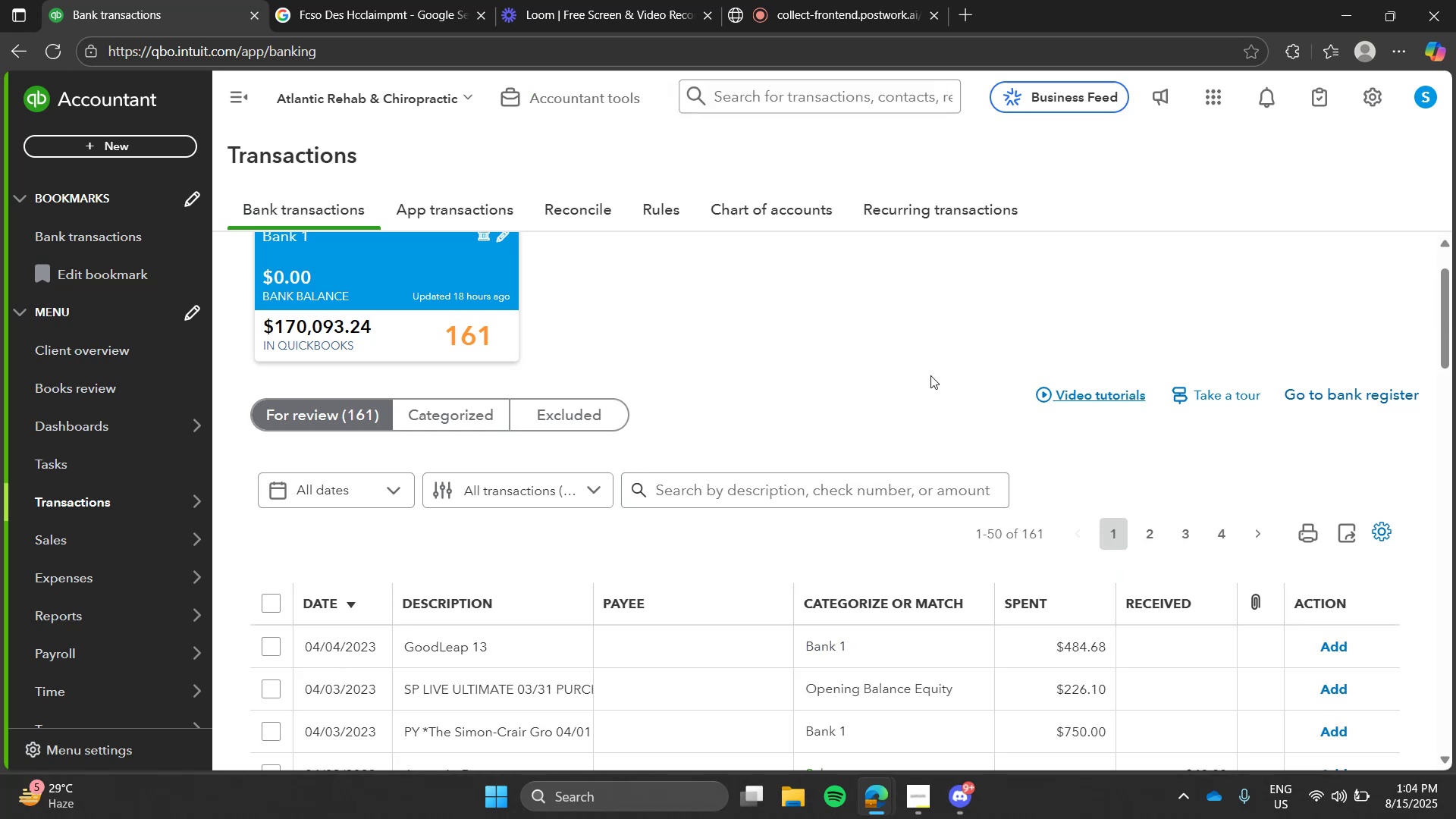 
key(Alt+Tab)
 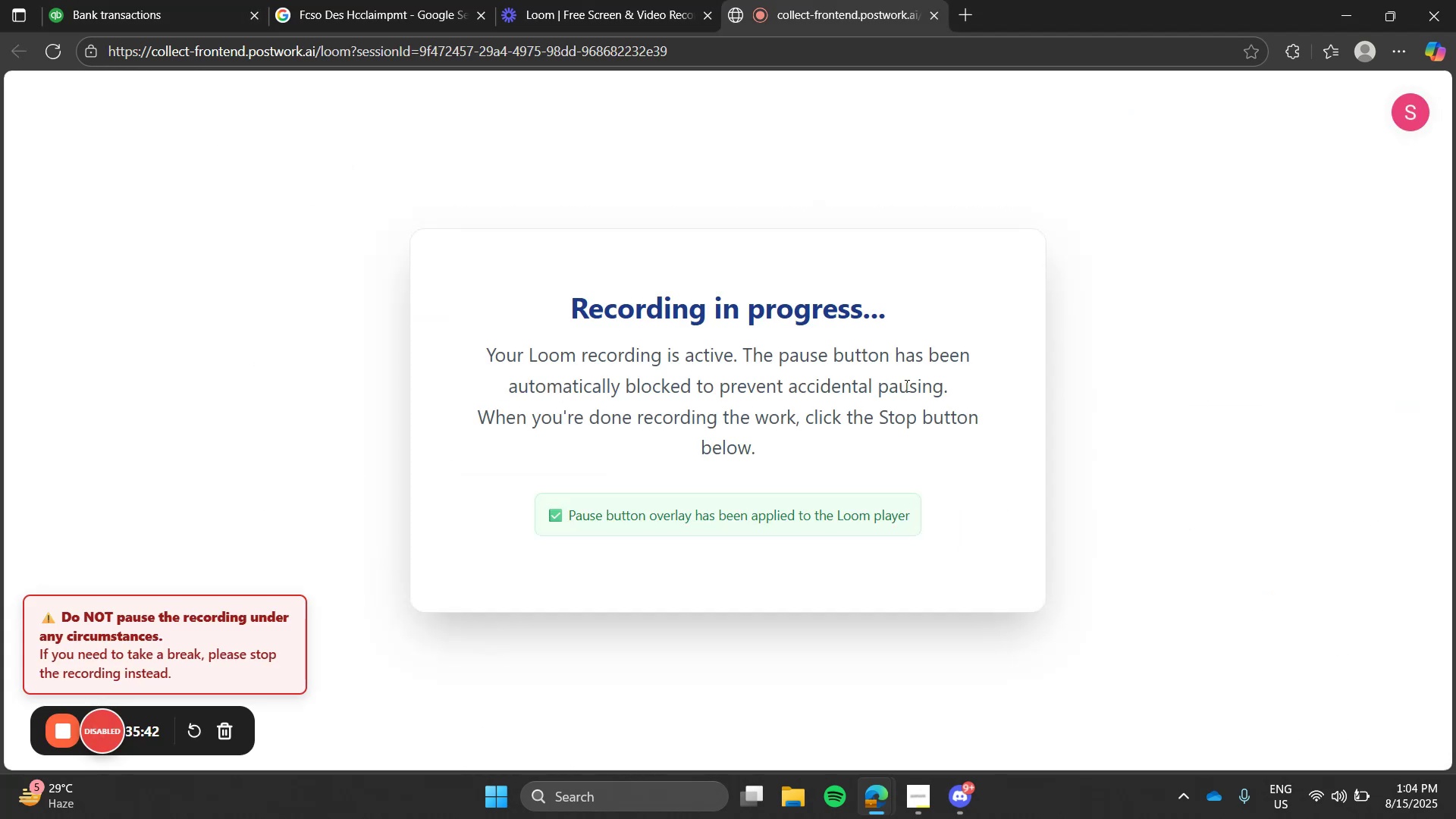 
key(Alt+AltLeft)
 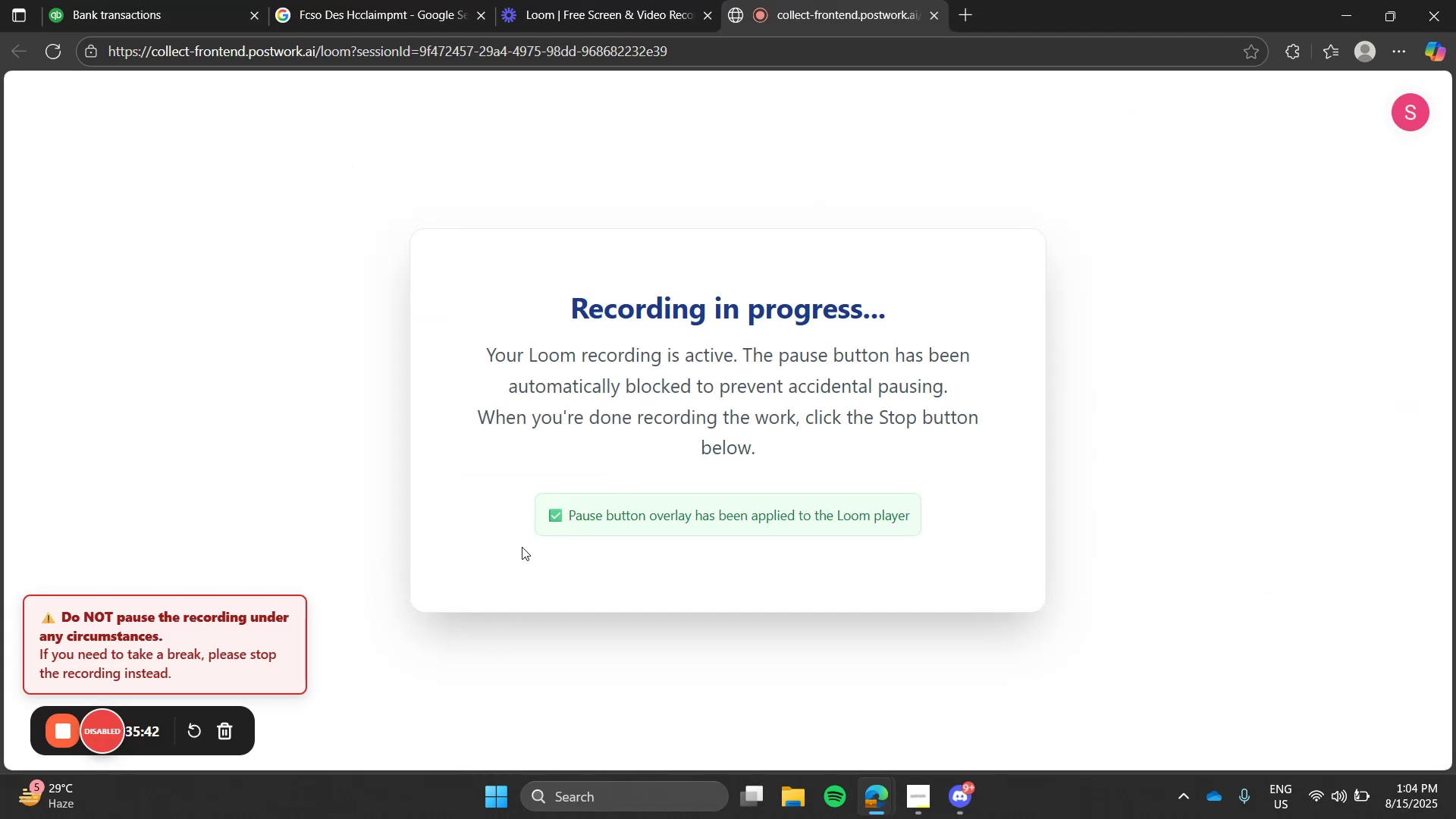 
key(Alt+Tab)
 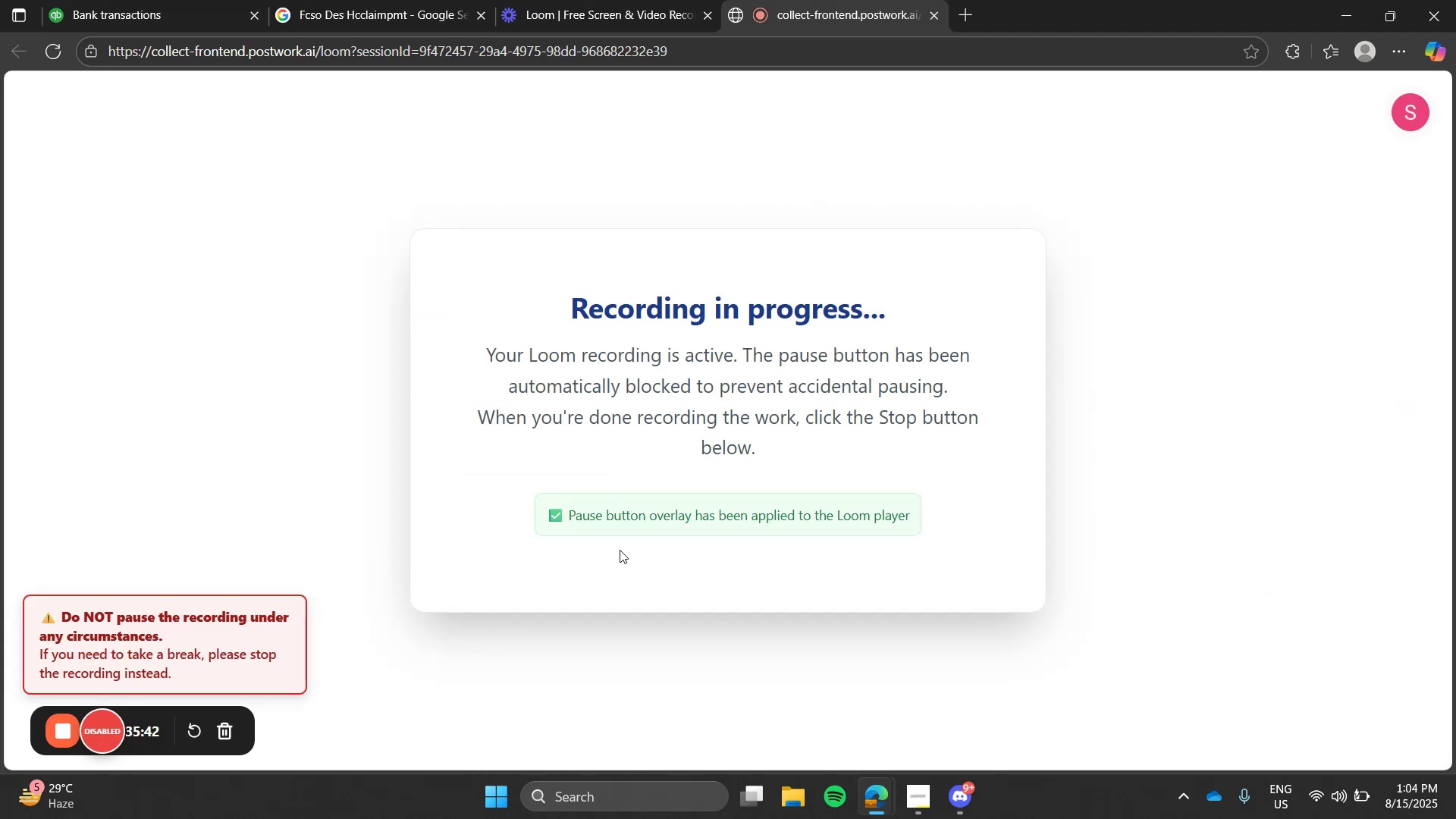 
key(Alt+Tab)
 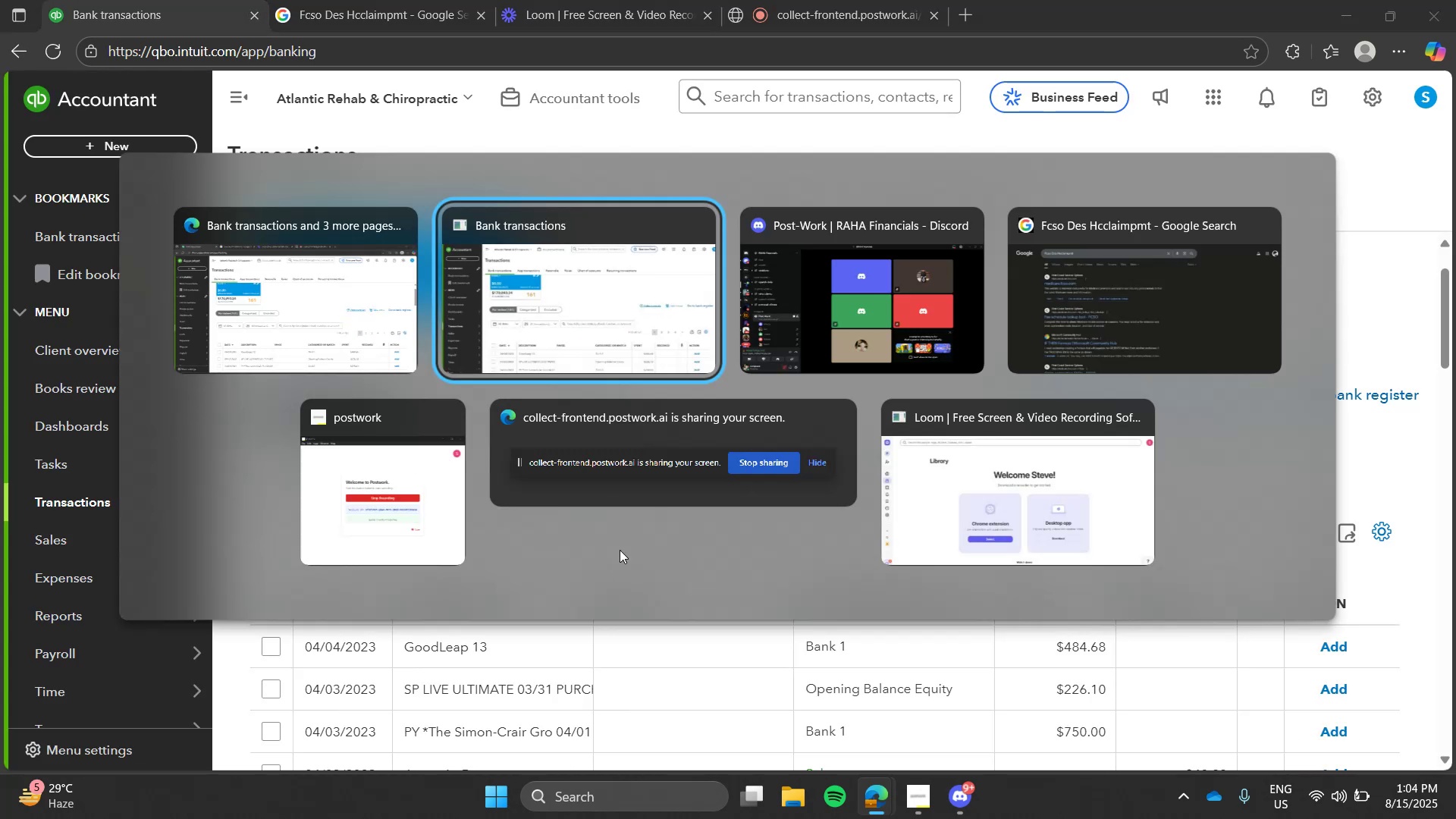 
key(Alt+Tab)
 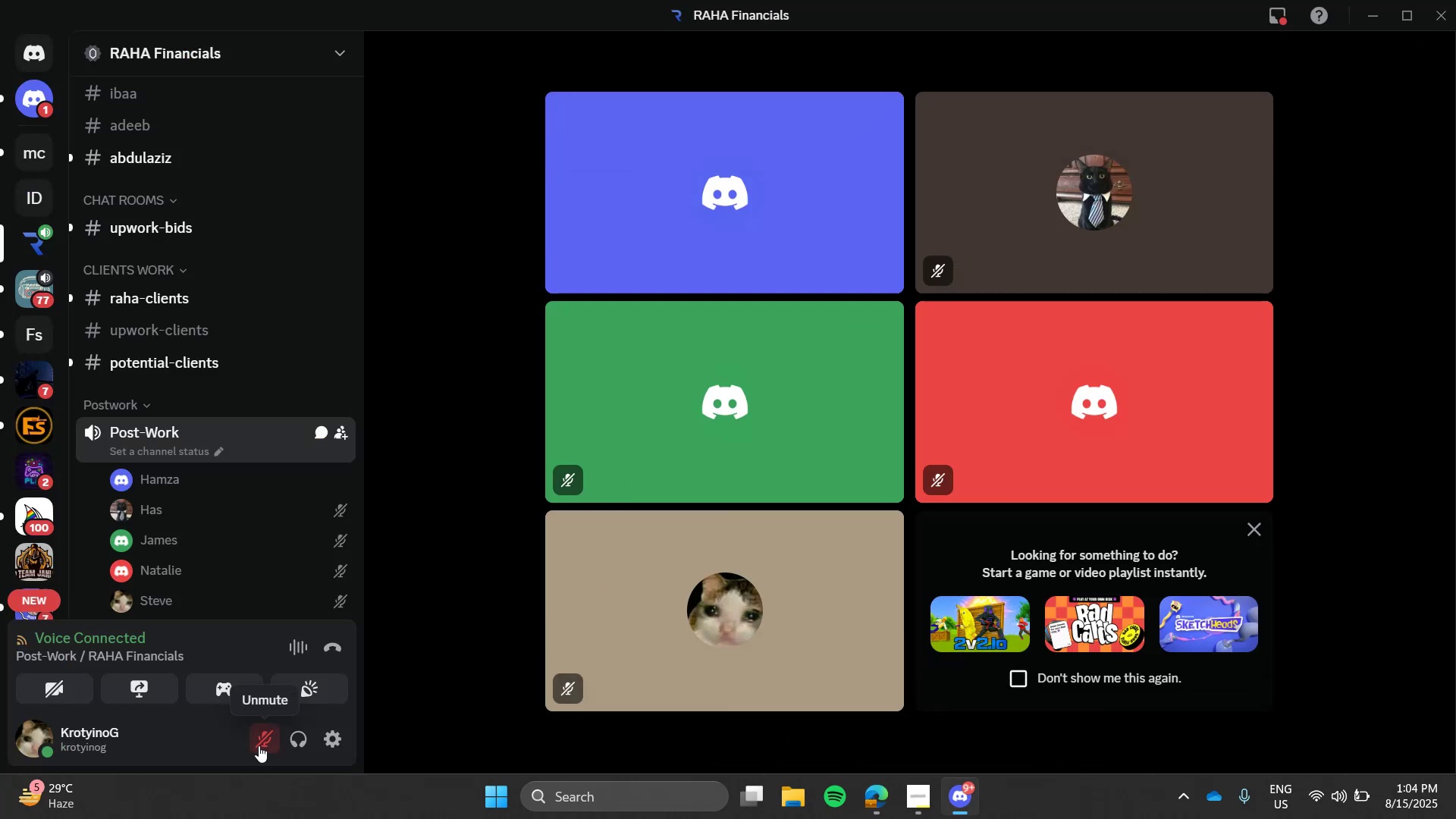 
left_click([261, 745])
 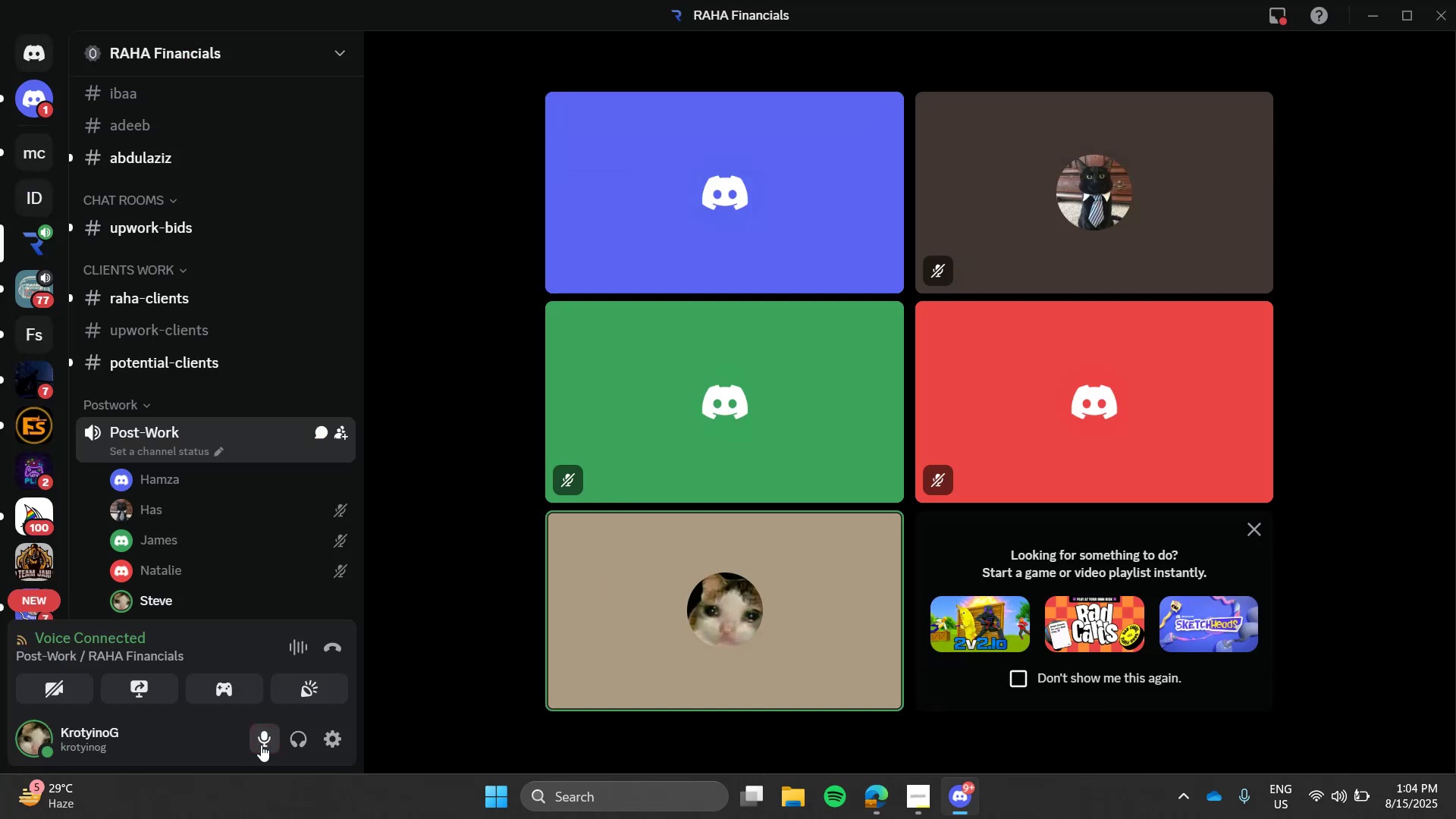 
key(Alt+AltLeft)
 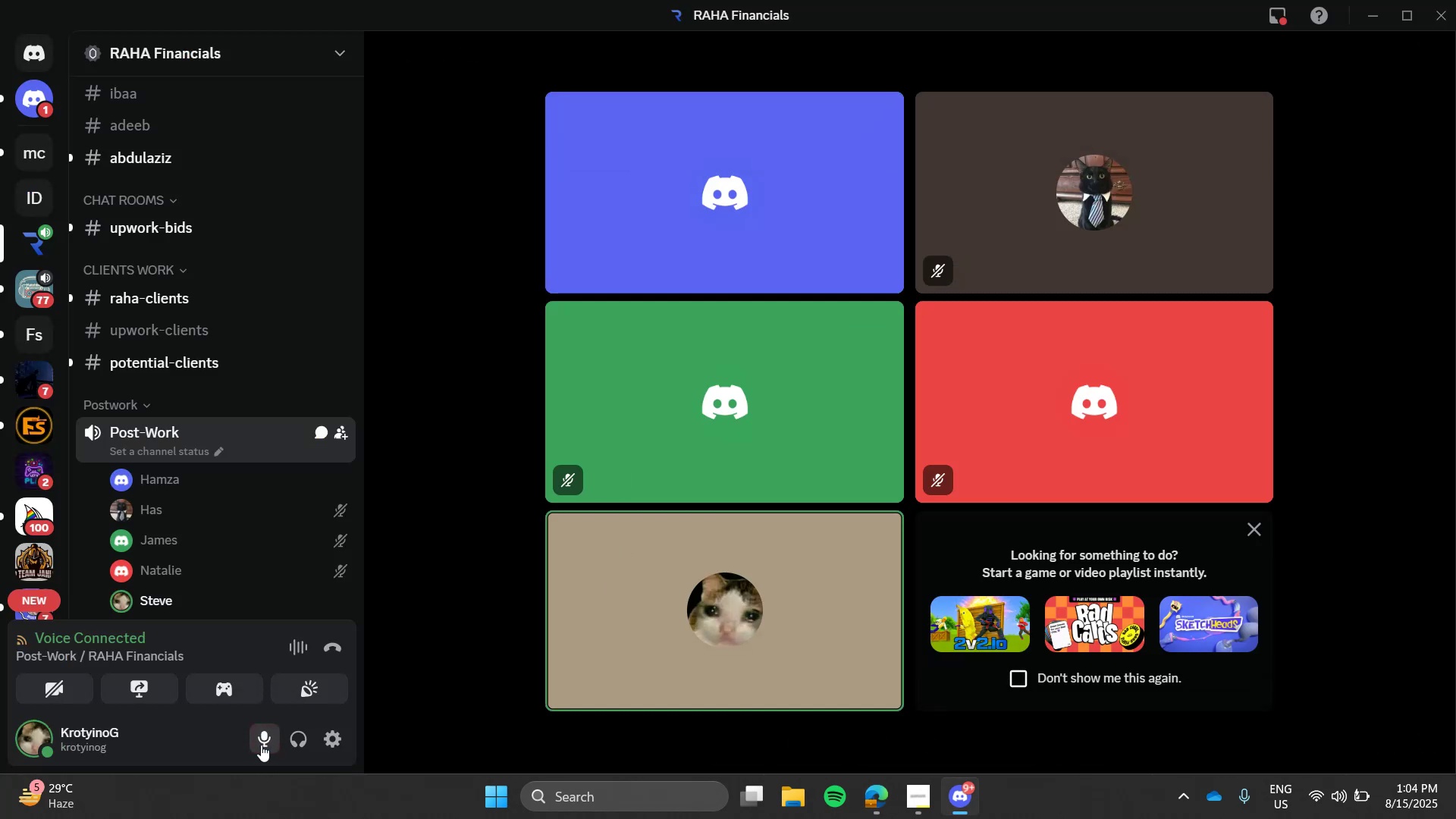 
key(Alt+Tab)
 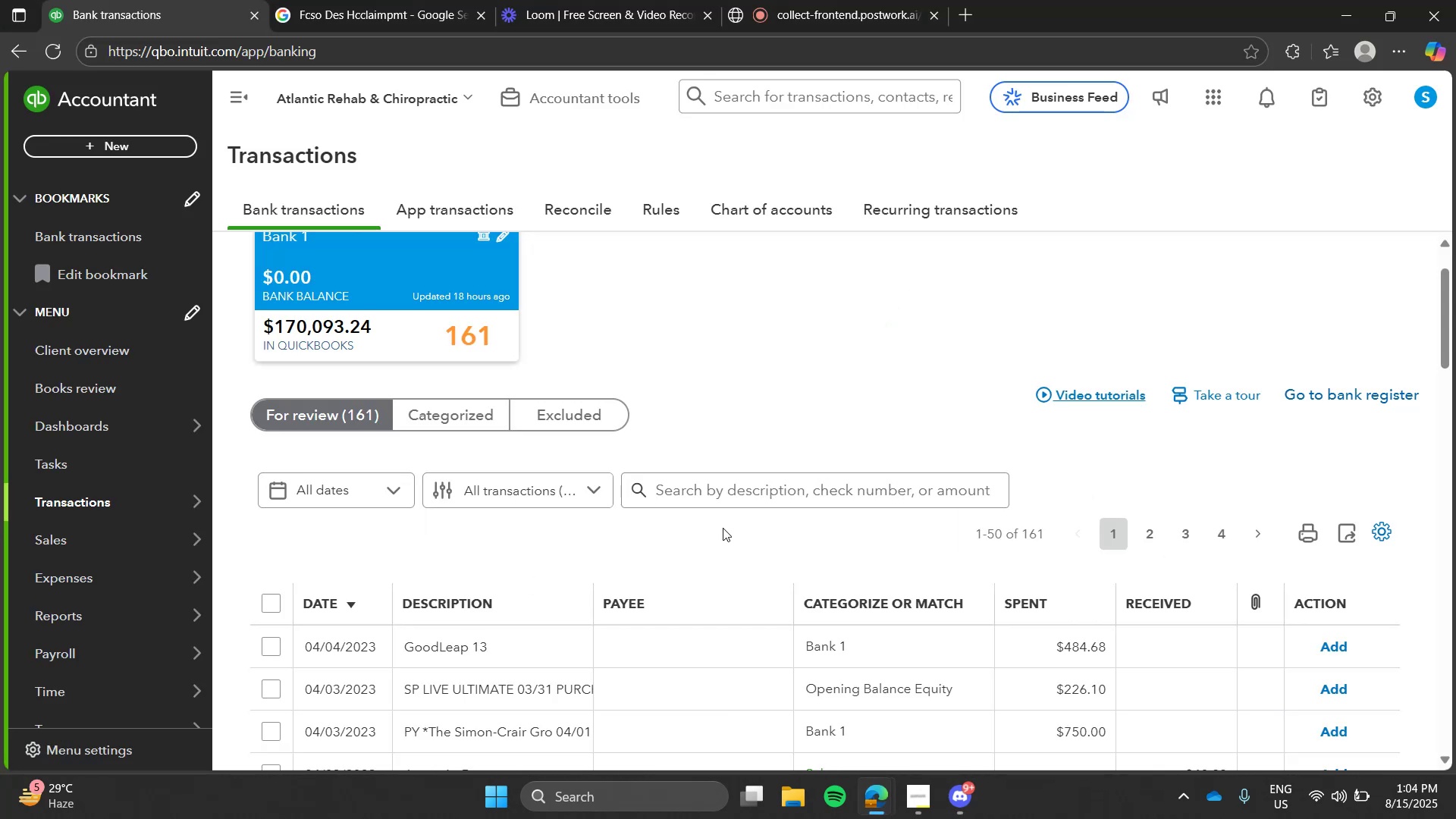 
left_click([724, 528])
 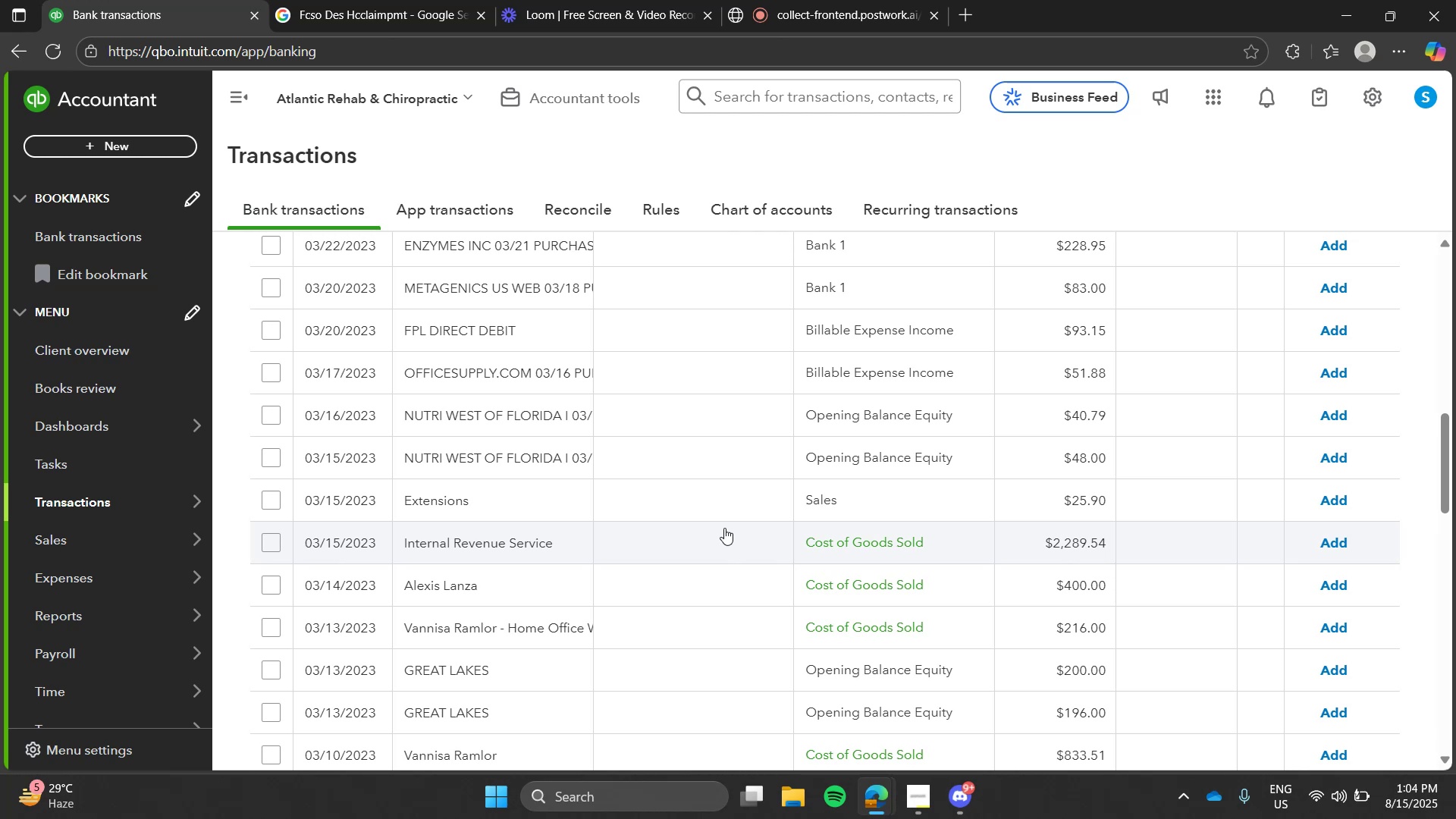 
wait(25.68)
 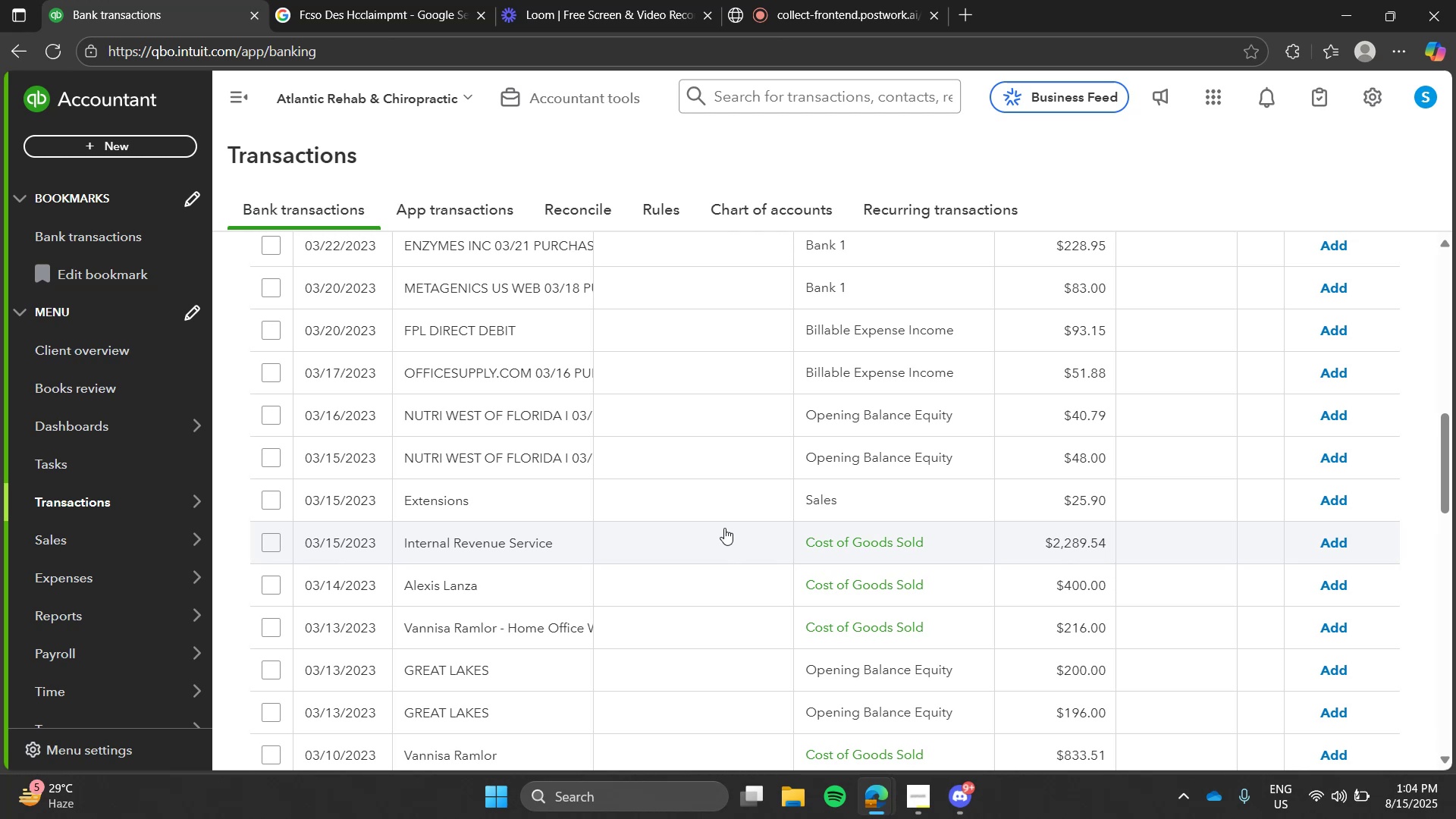 
key(Alt+AltLeft)
 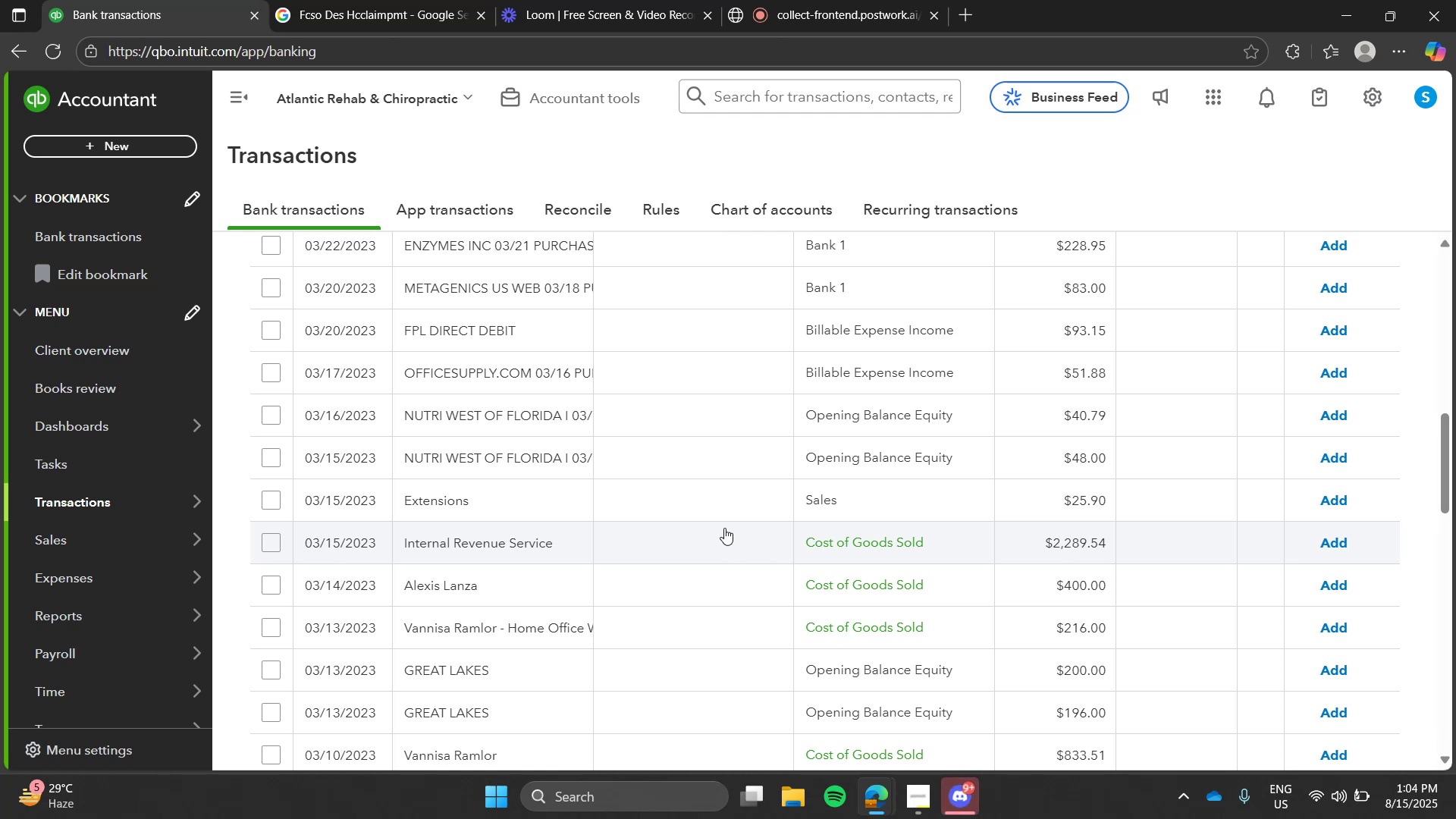 
key(Alt+Tab)
 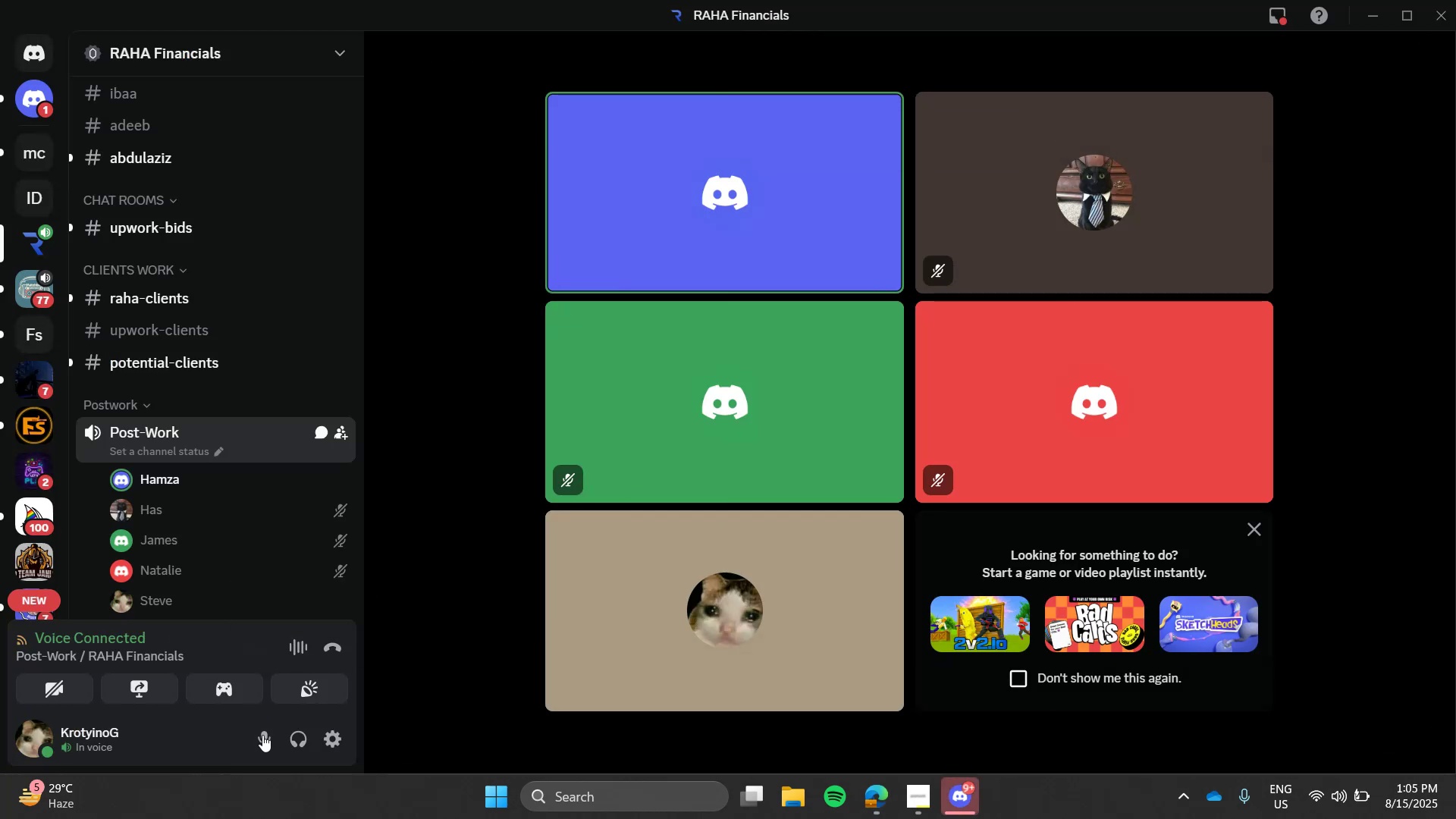 
left_click([262, 737])
 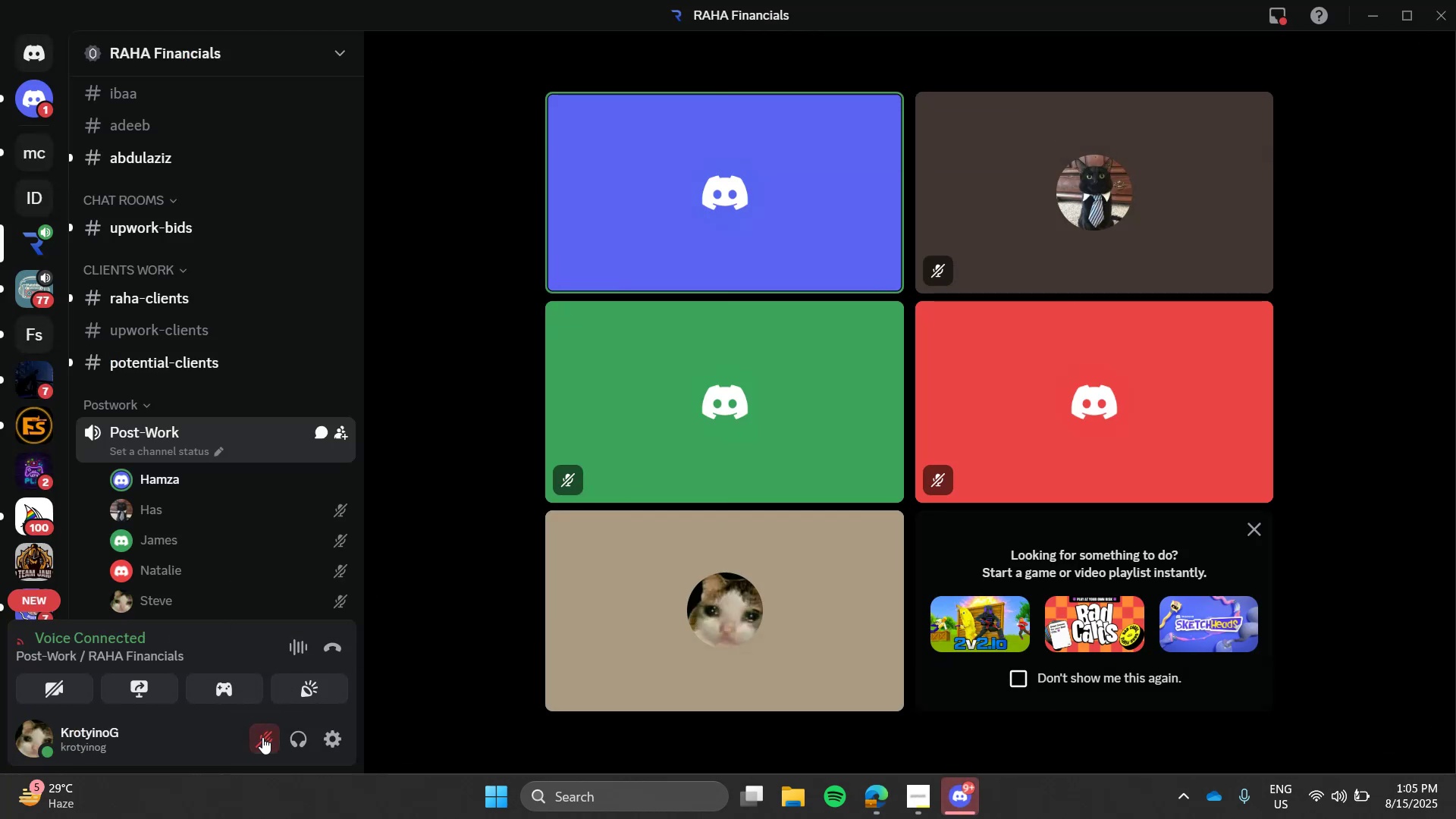 
key(Alt+AltLeft)
 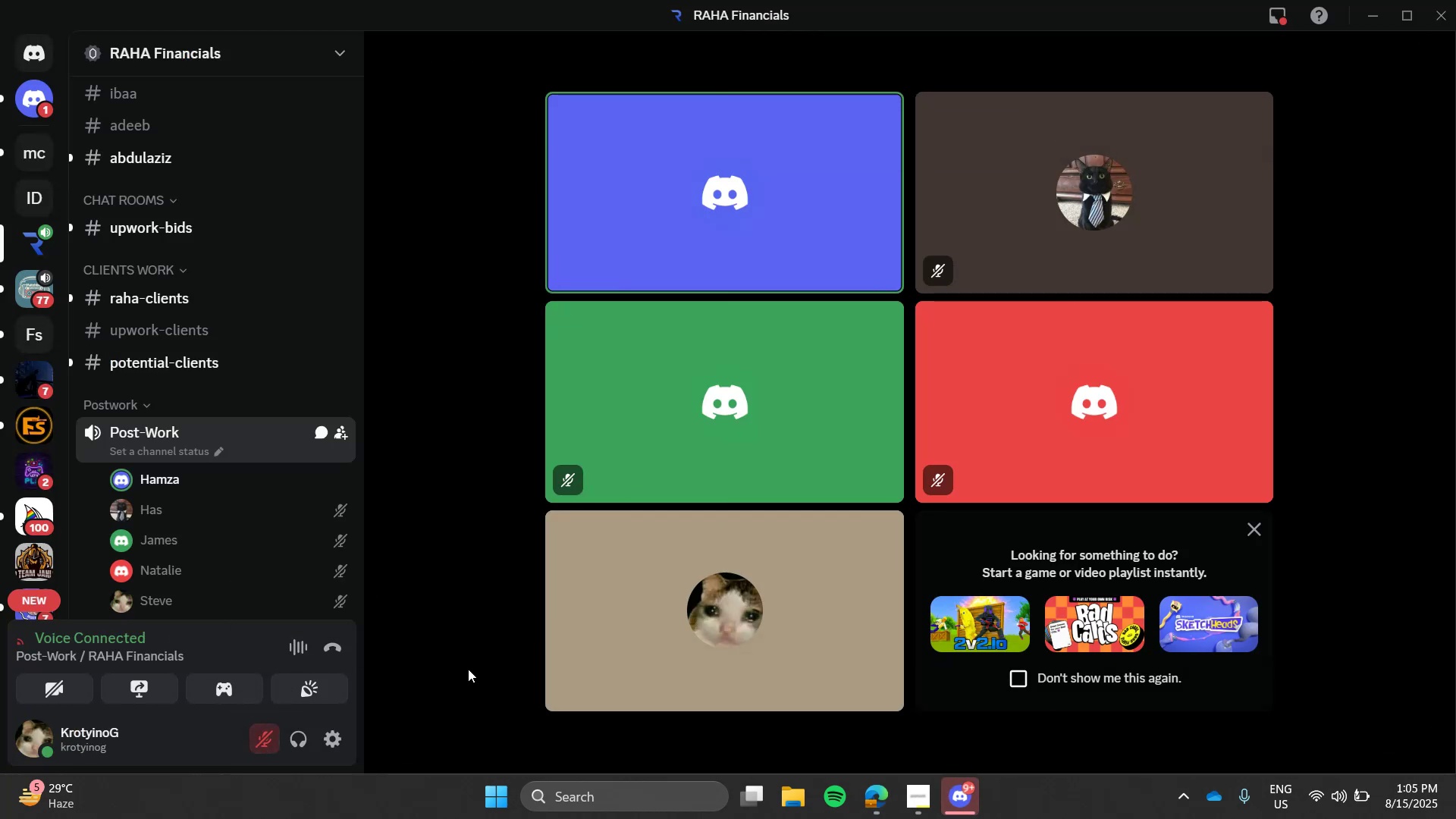 
key(Alt+Tab)
 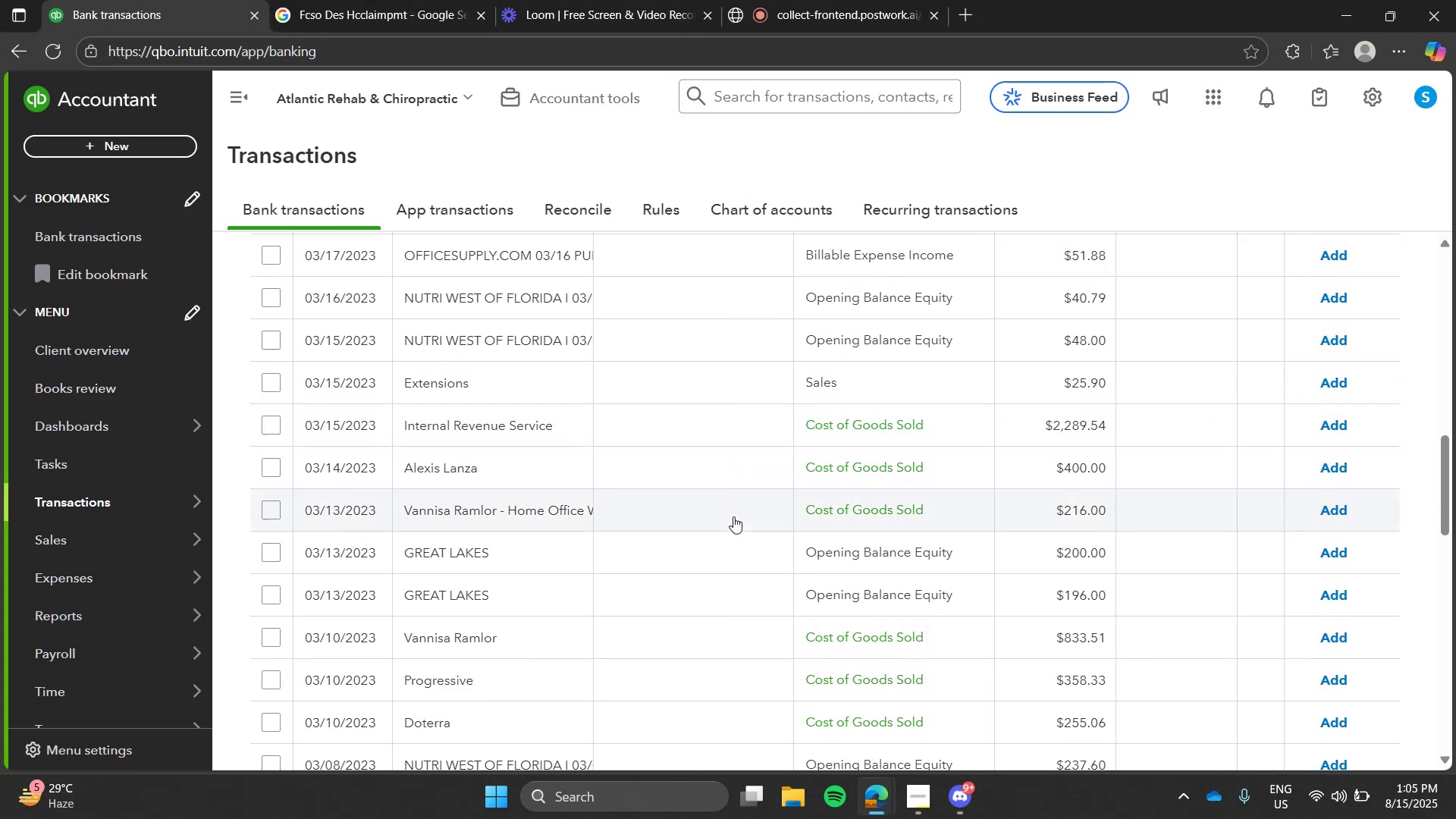 
key(Alt+AltLeft)
 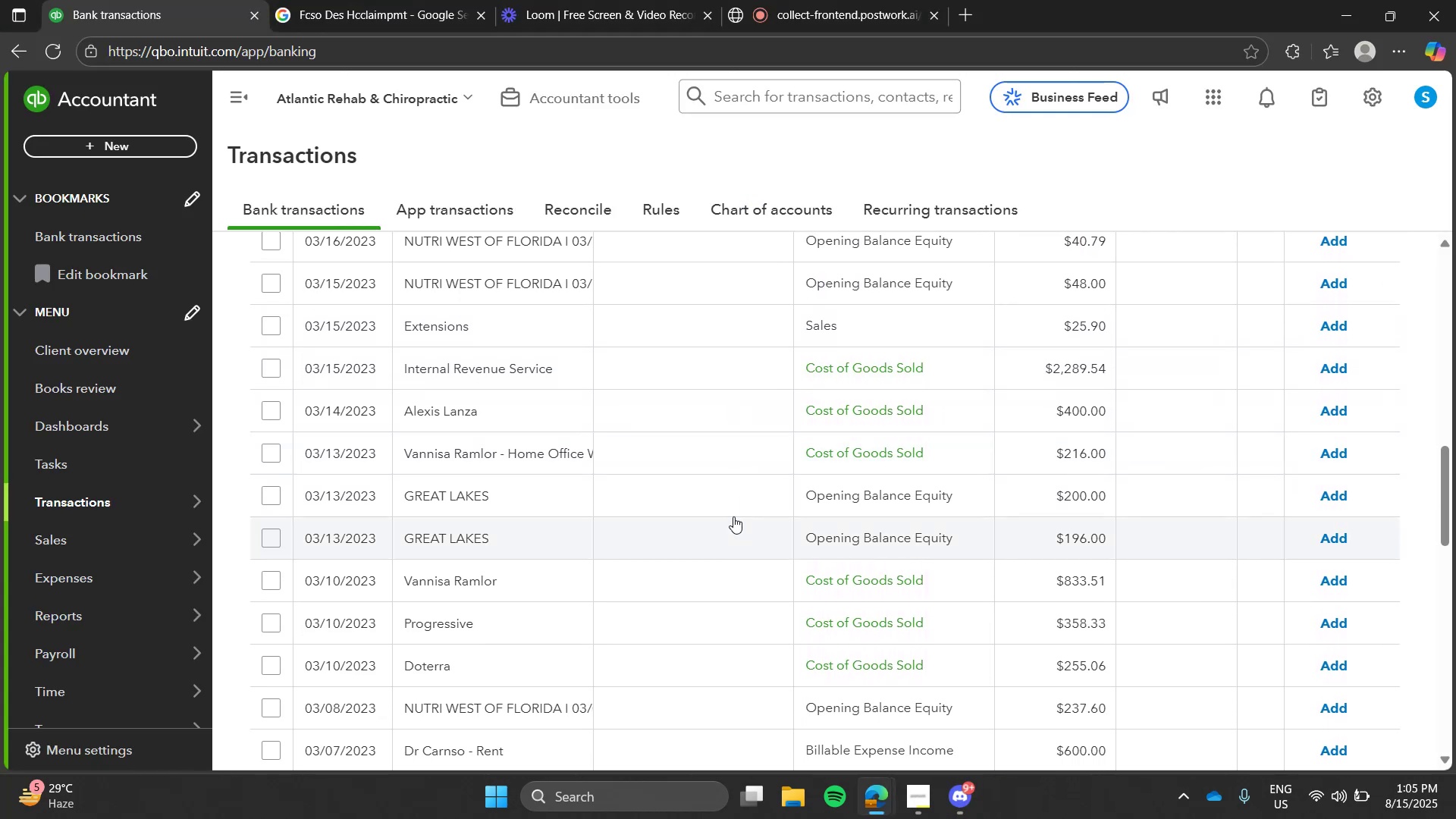 
key(Alt+Tab)
 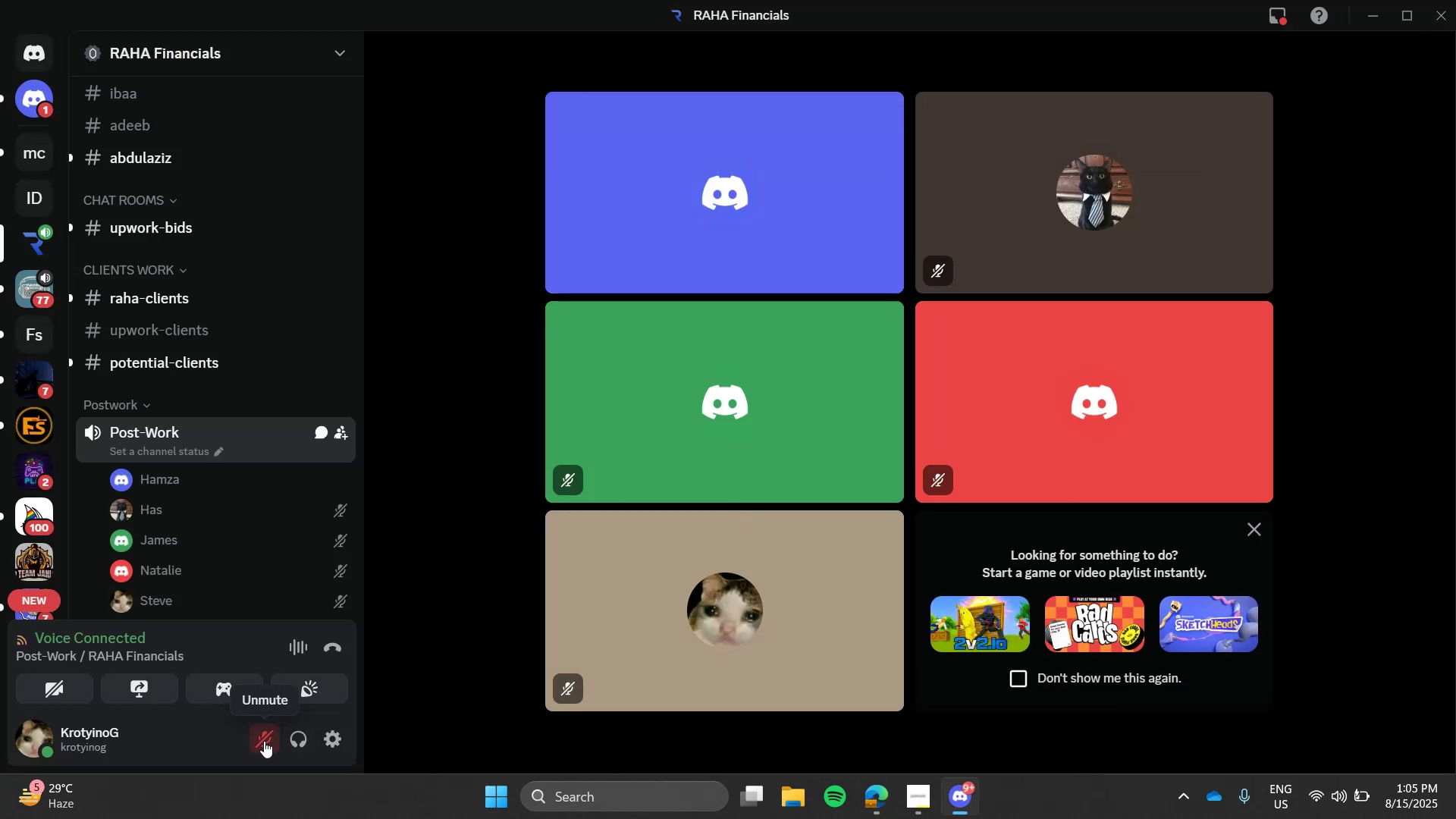 
key(Alt+AltLeft)
 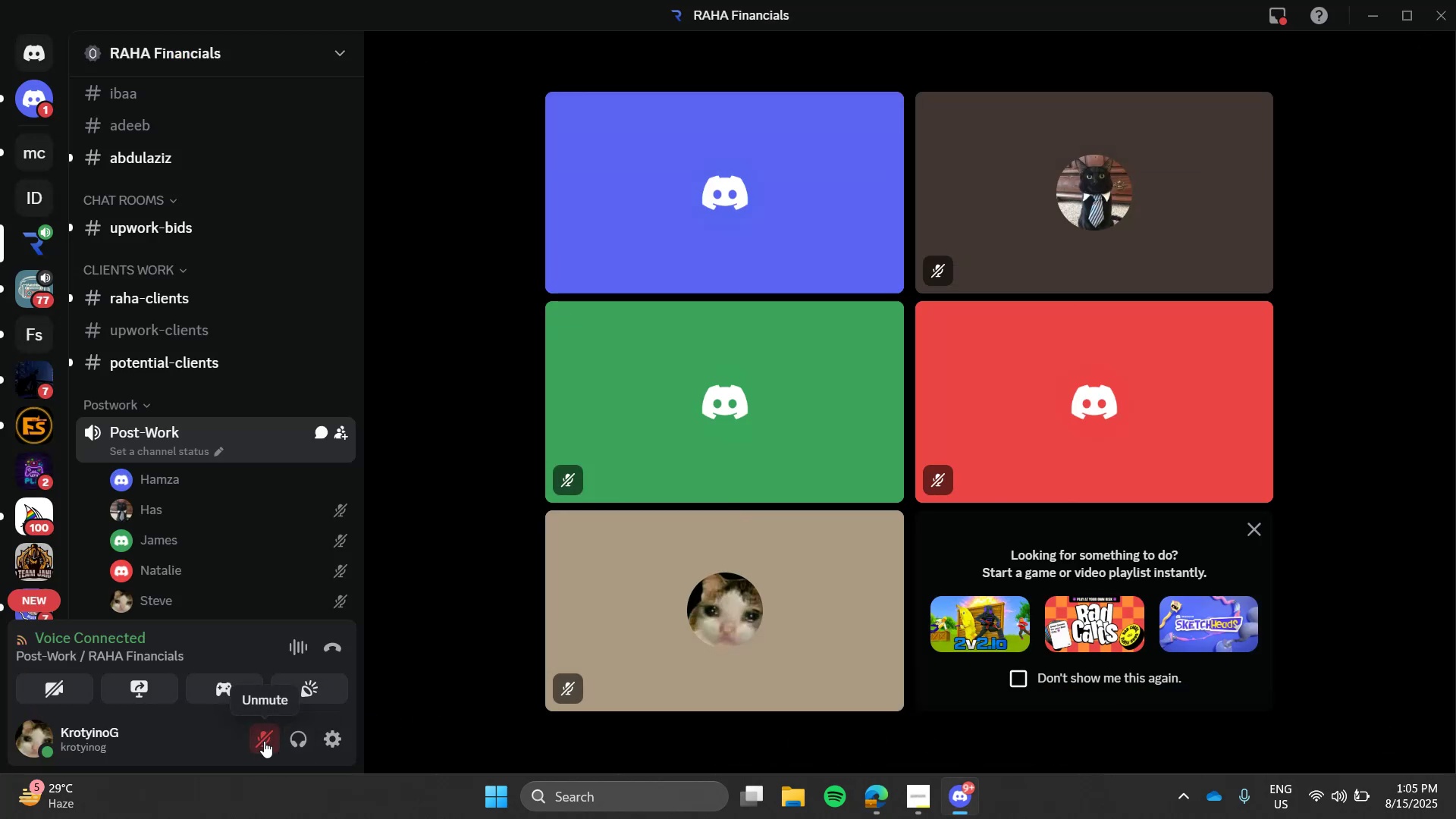 
wait(20.7)
 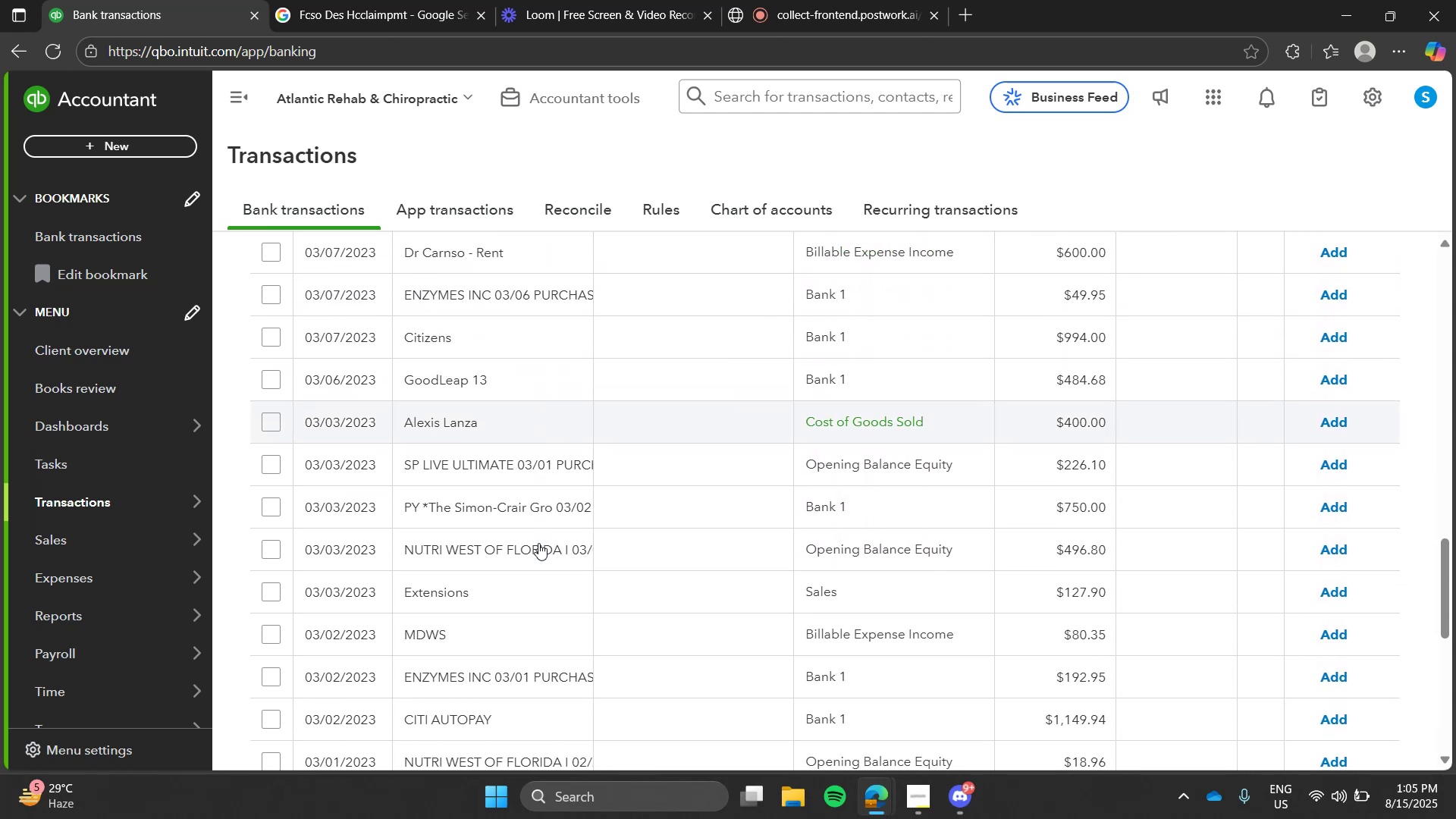 
left_click([781, 0])
 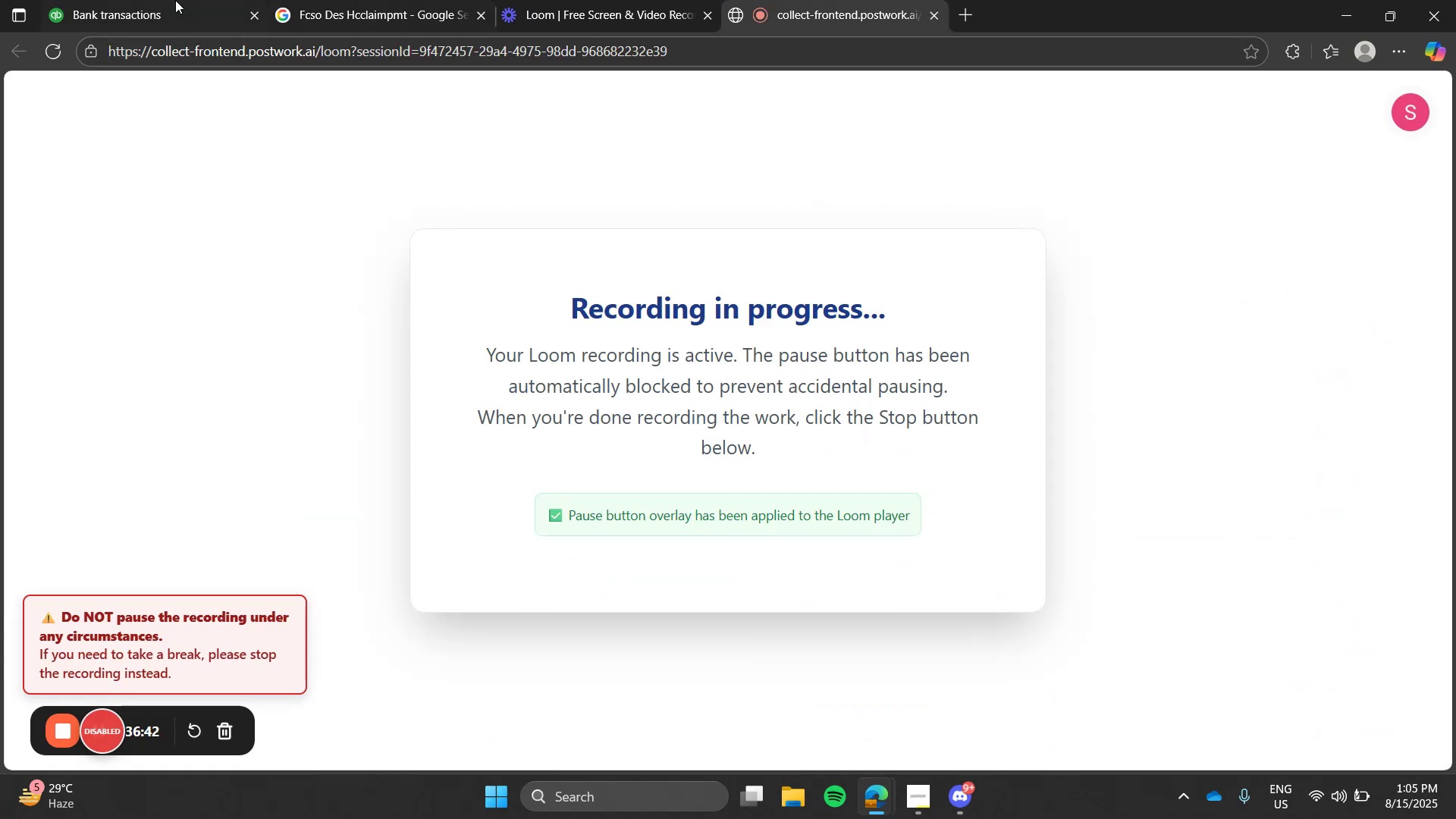 
left_click([175, 0])
 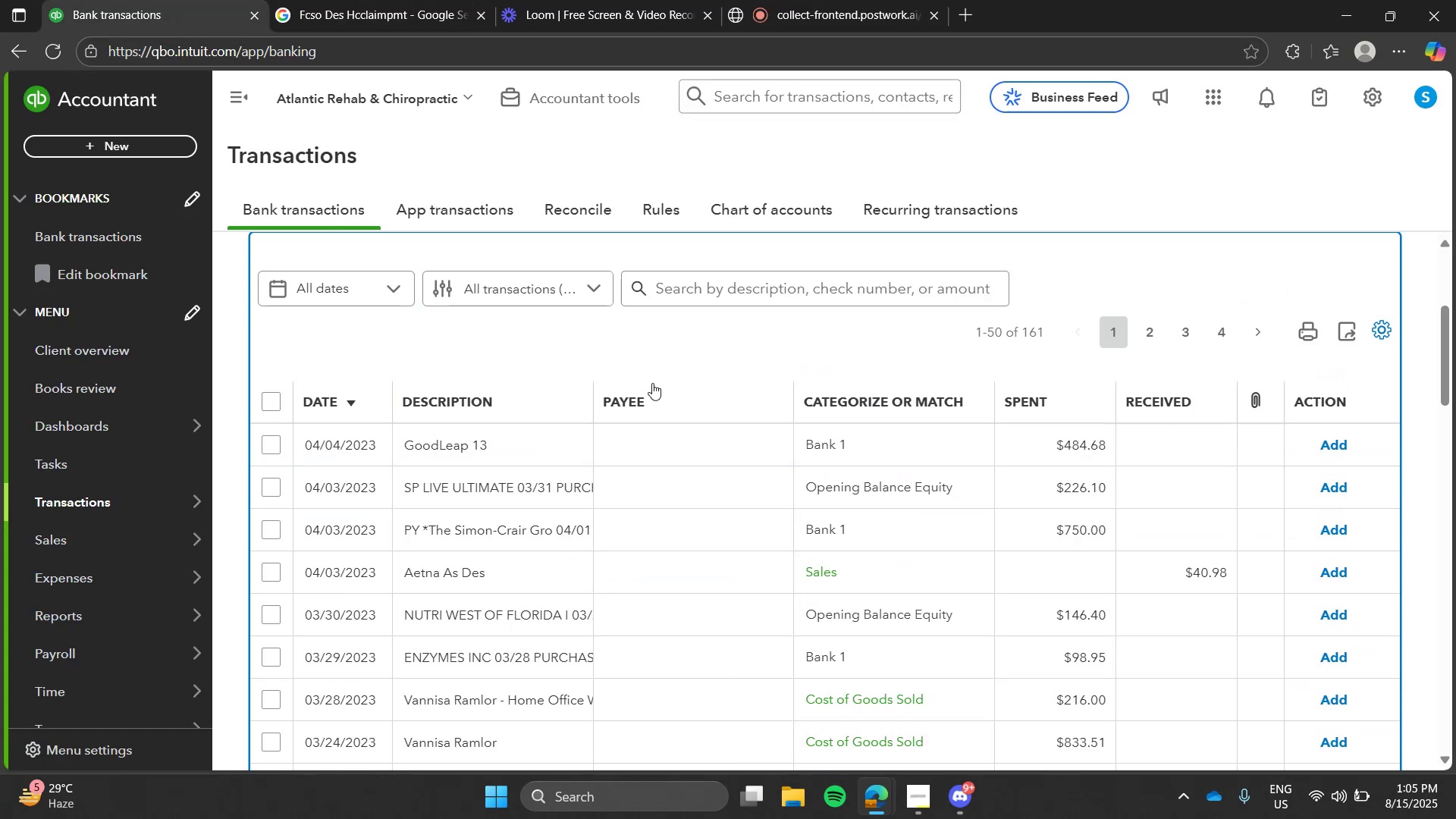 
left_click([623, 425])
 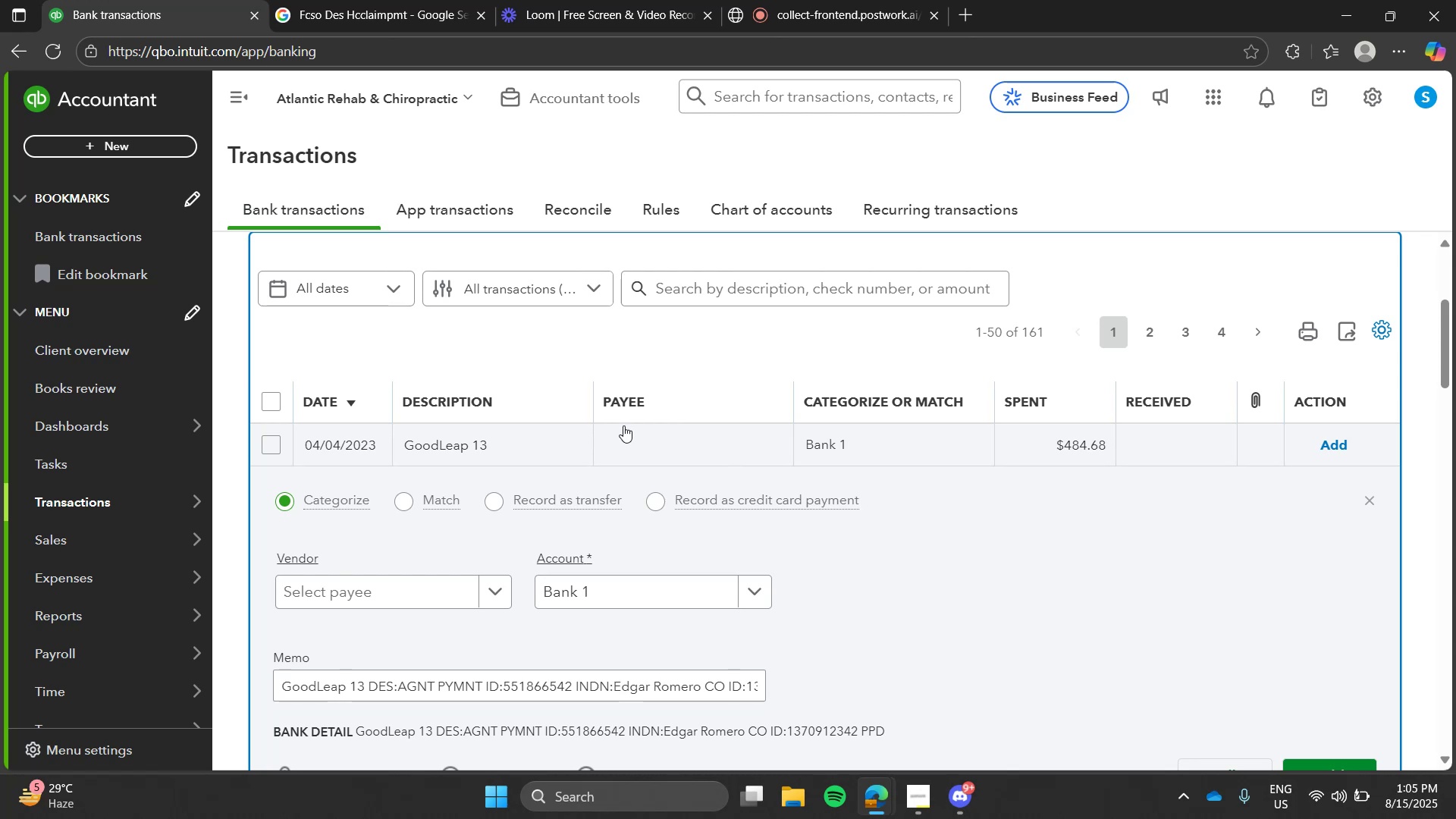 
wait(33.62)
 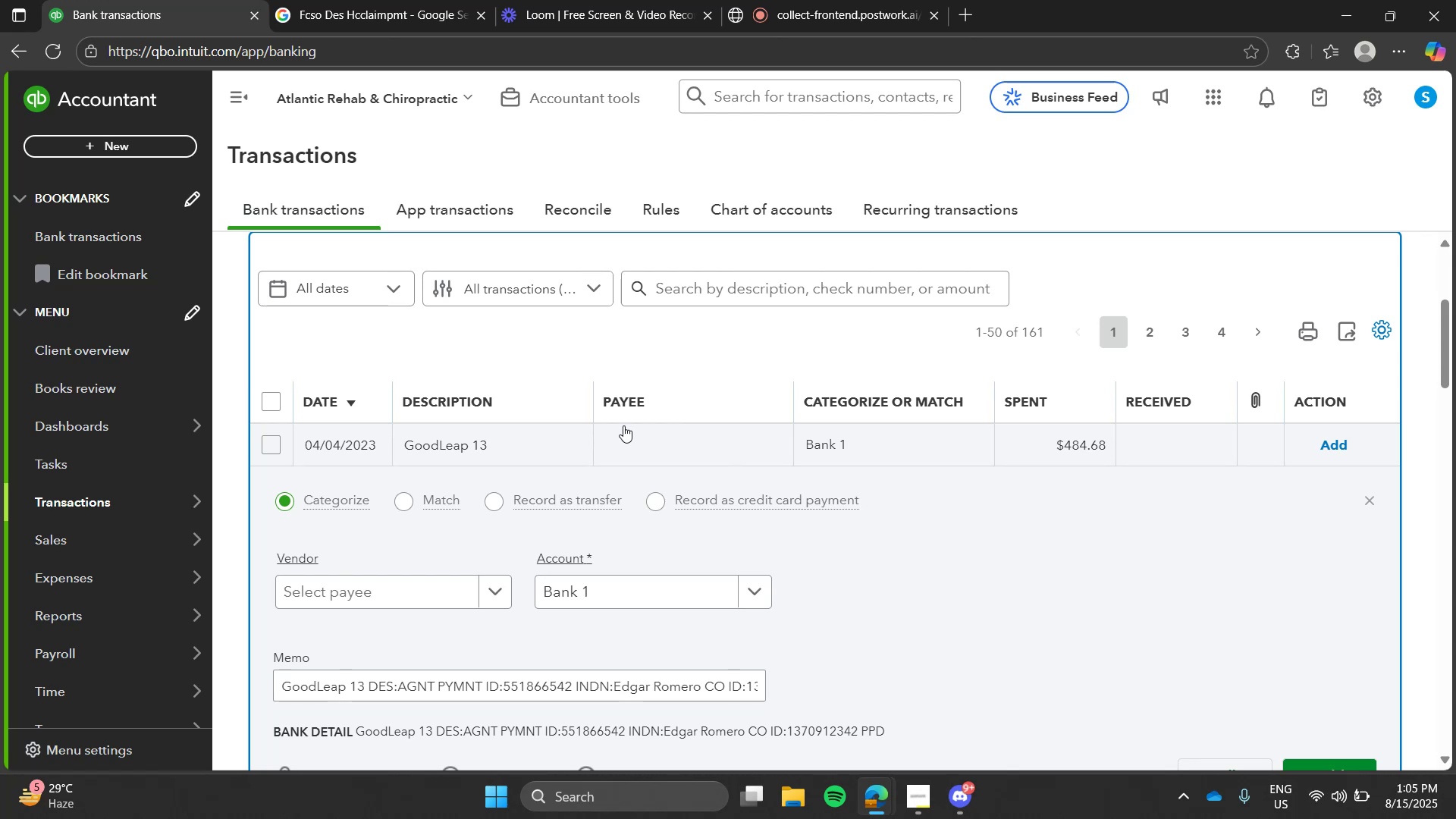 
left_click([742, 292])
 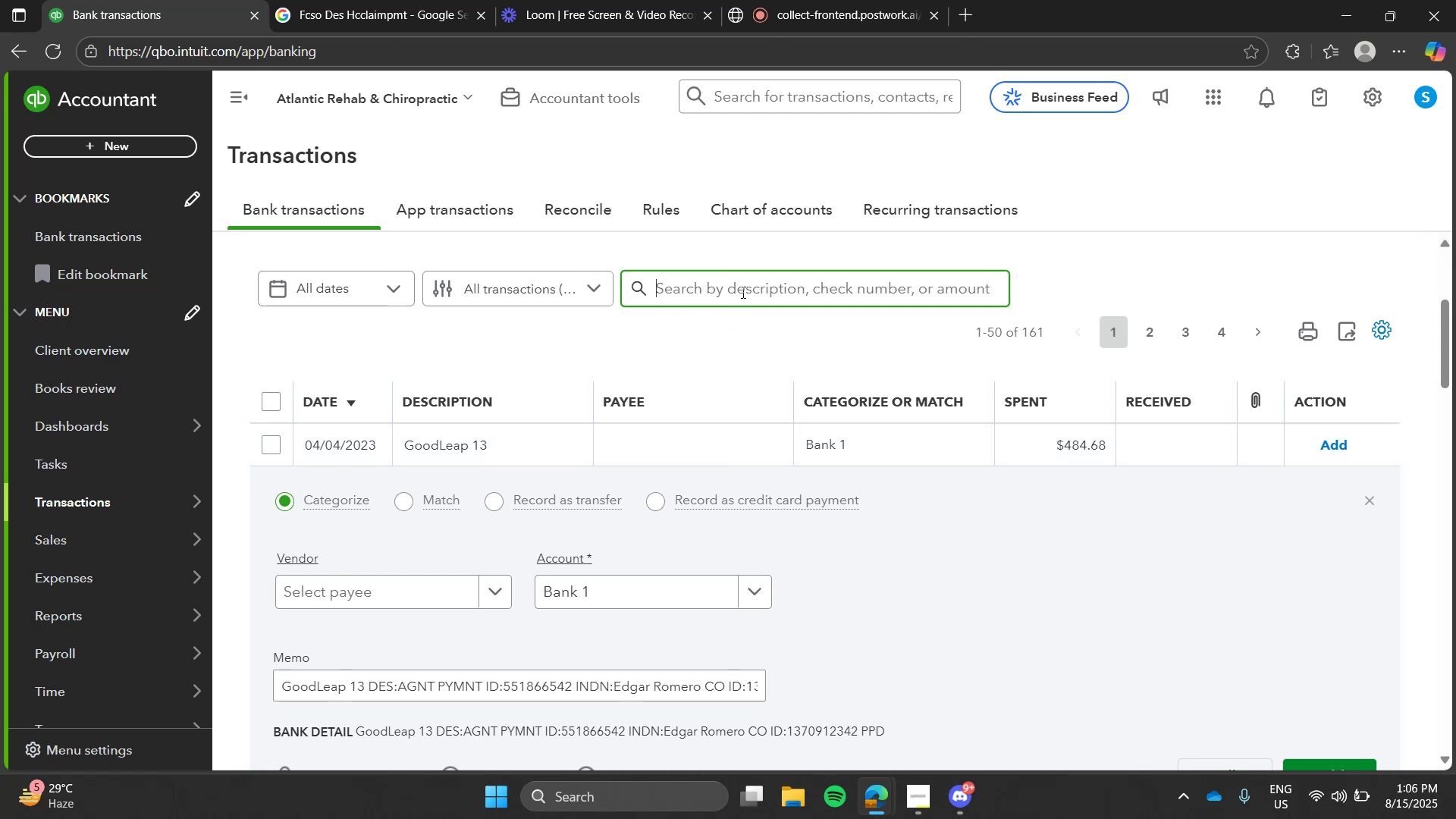 
type(goodleap)
 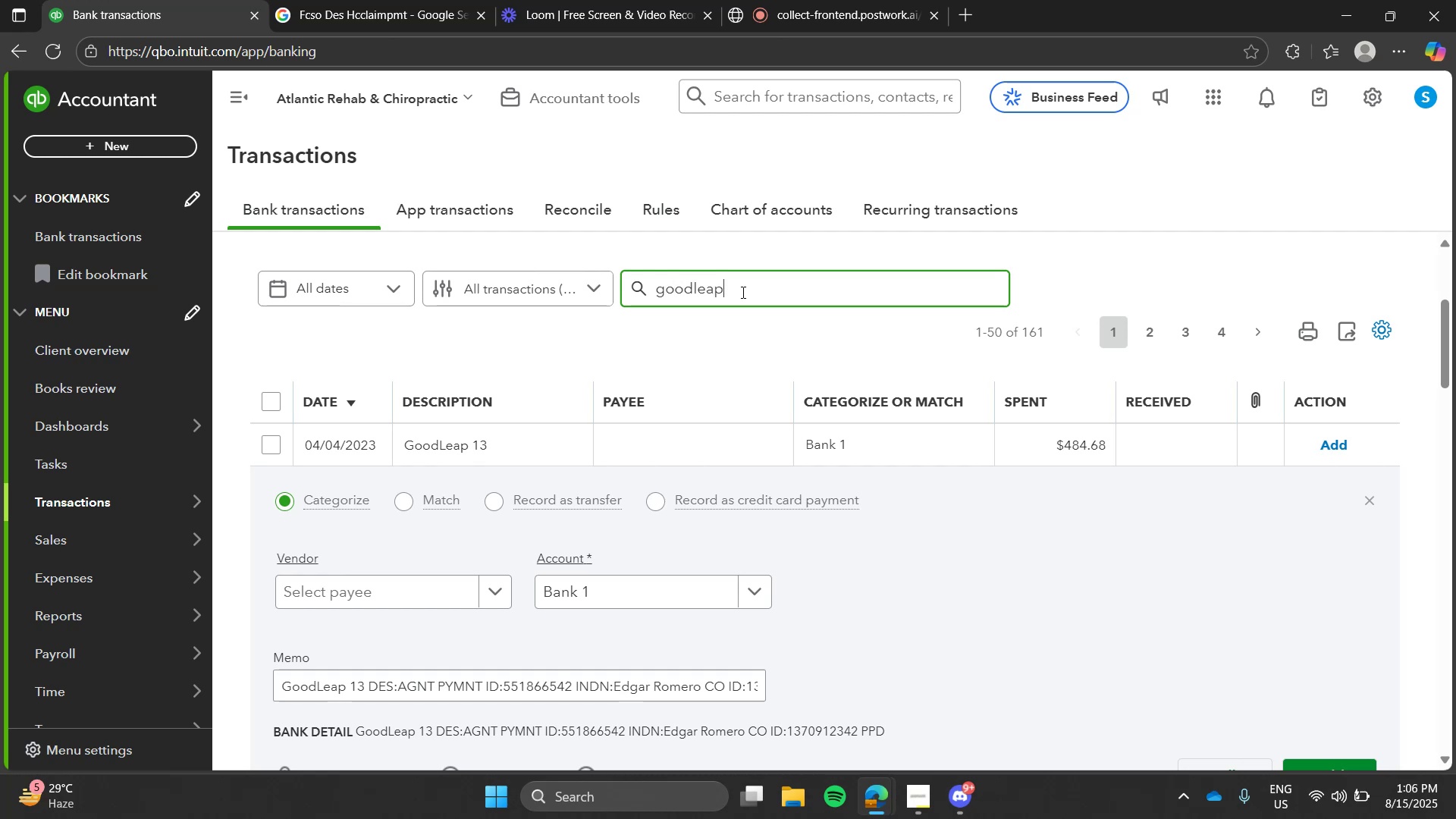 
key(Enter)
 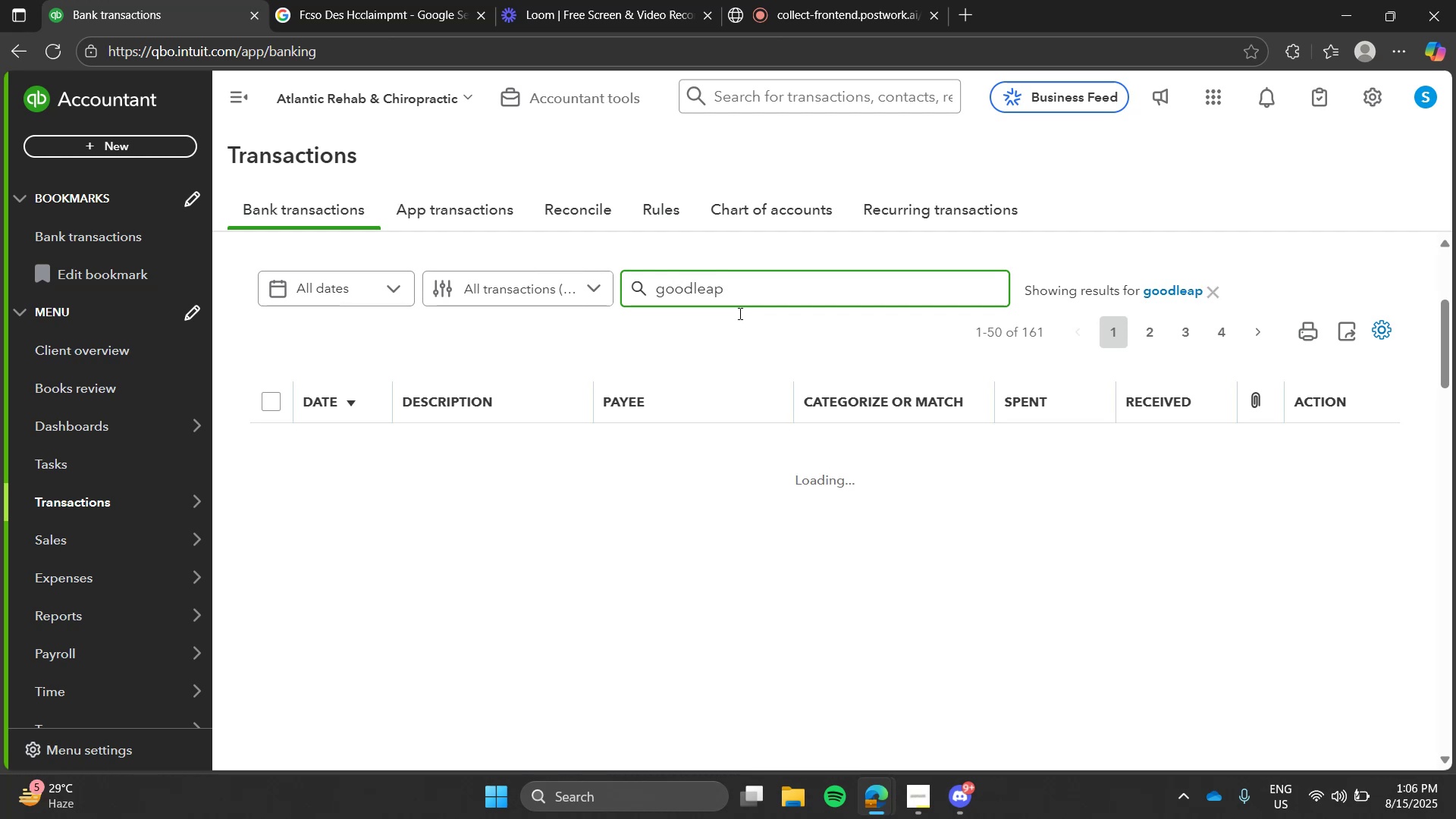 
left_click_drag(start_coordinate=[737, 334], to_coordinate=[722, 376])
 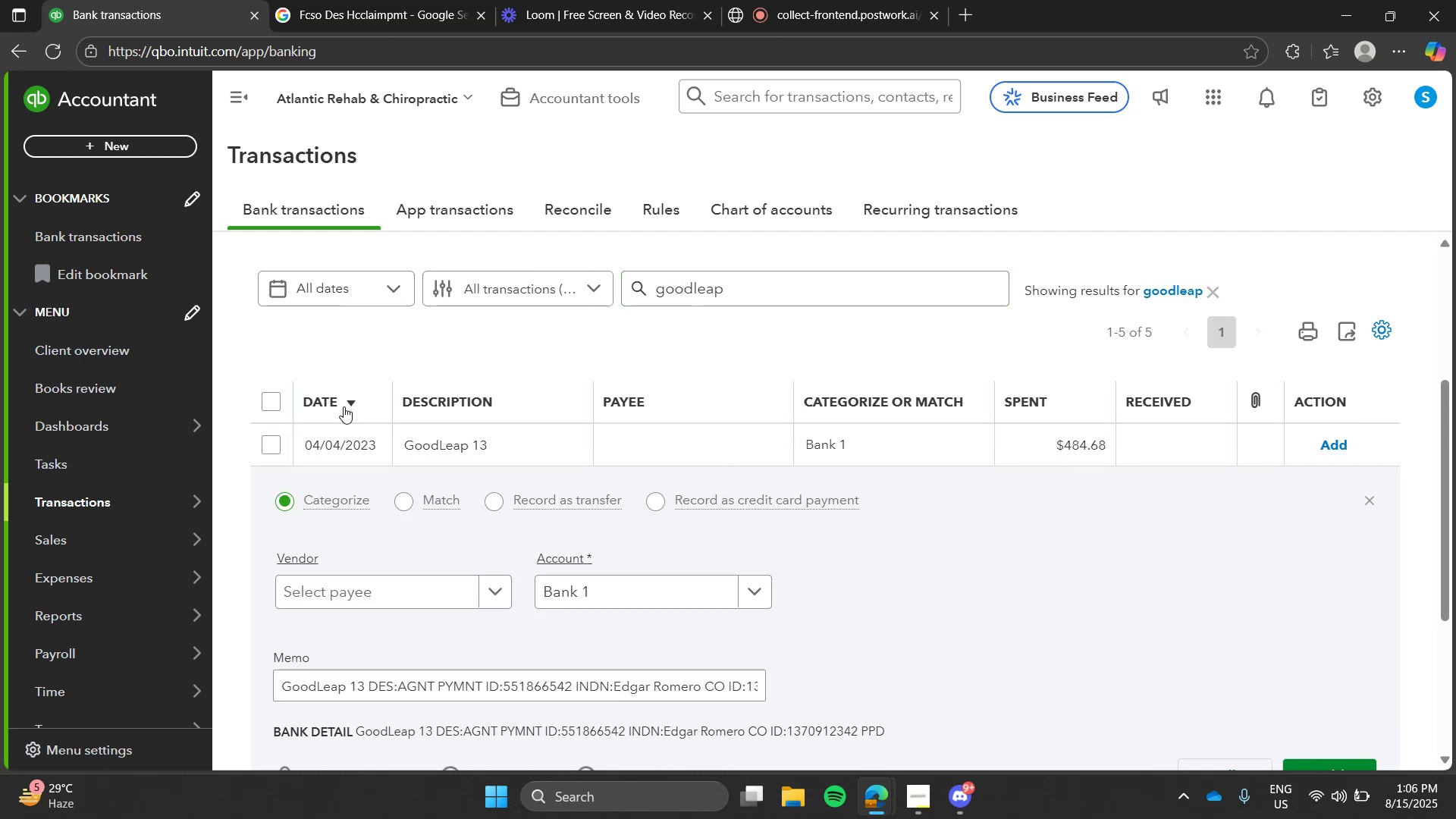 
left_click([274, 400])
 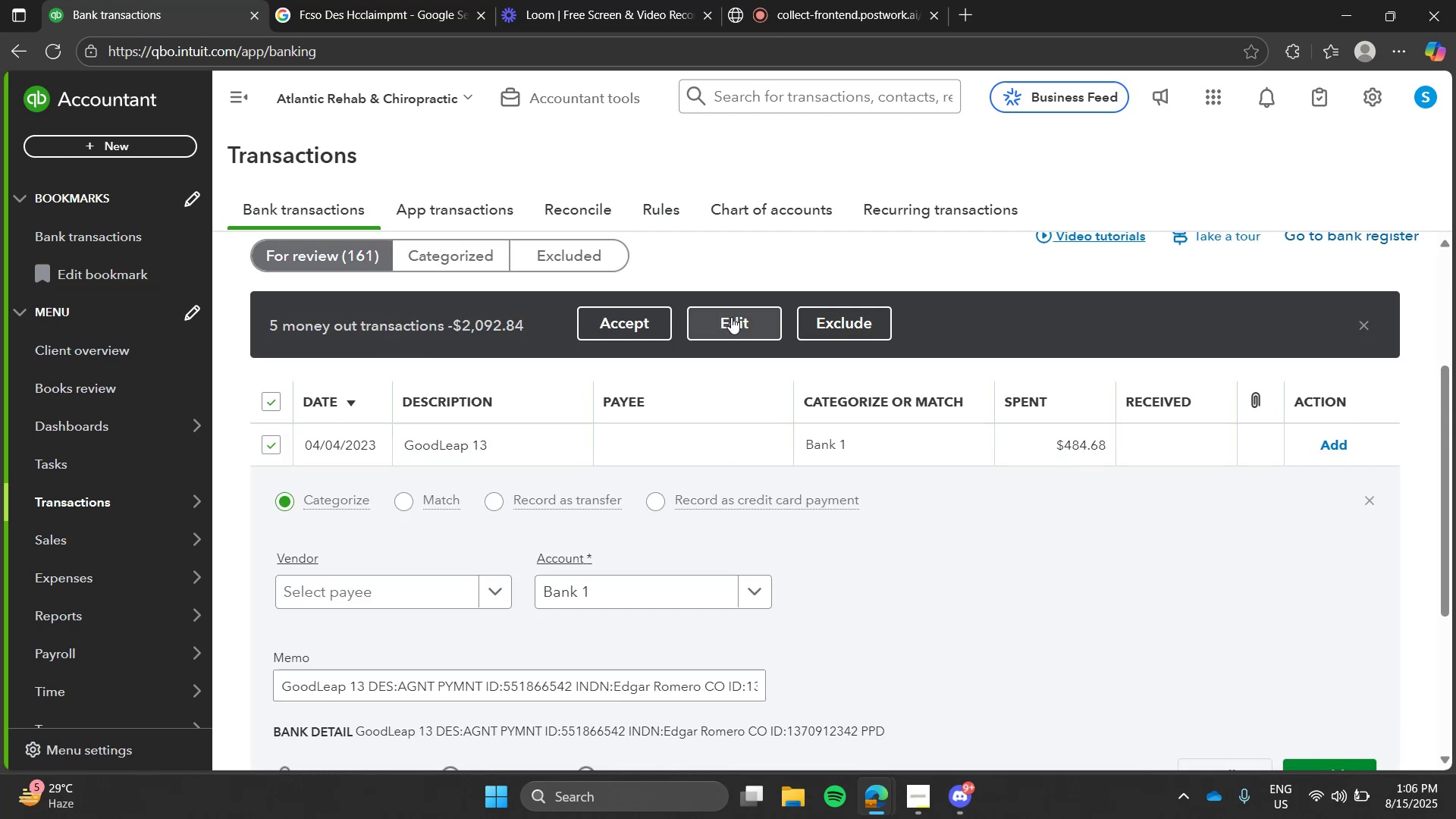 
left_click([739, 319])
 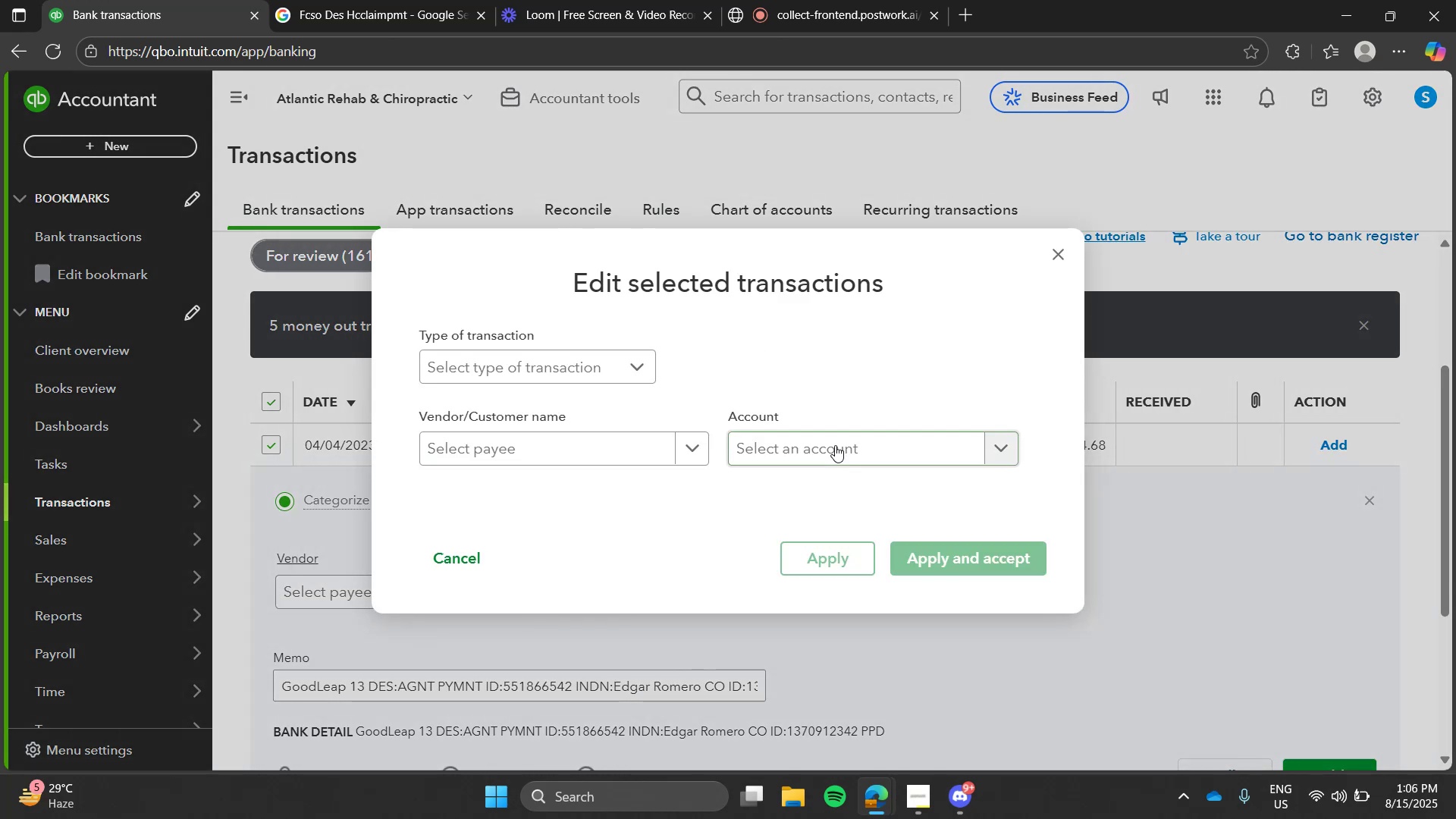 
left_click([835, 445])
 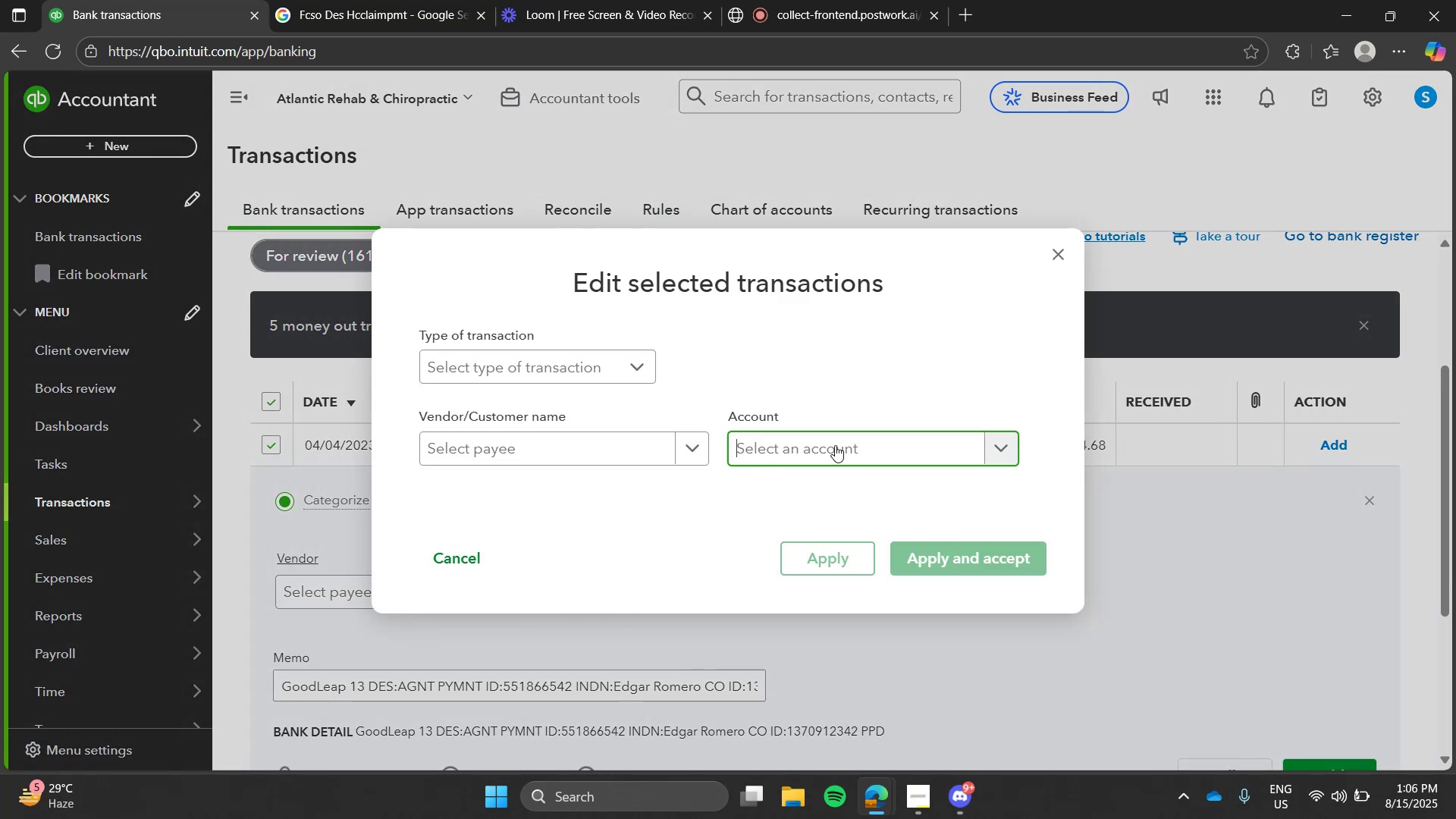 
type(o)
key(Backspace)
type(loan)
 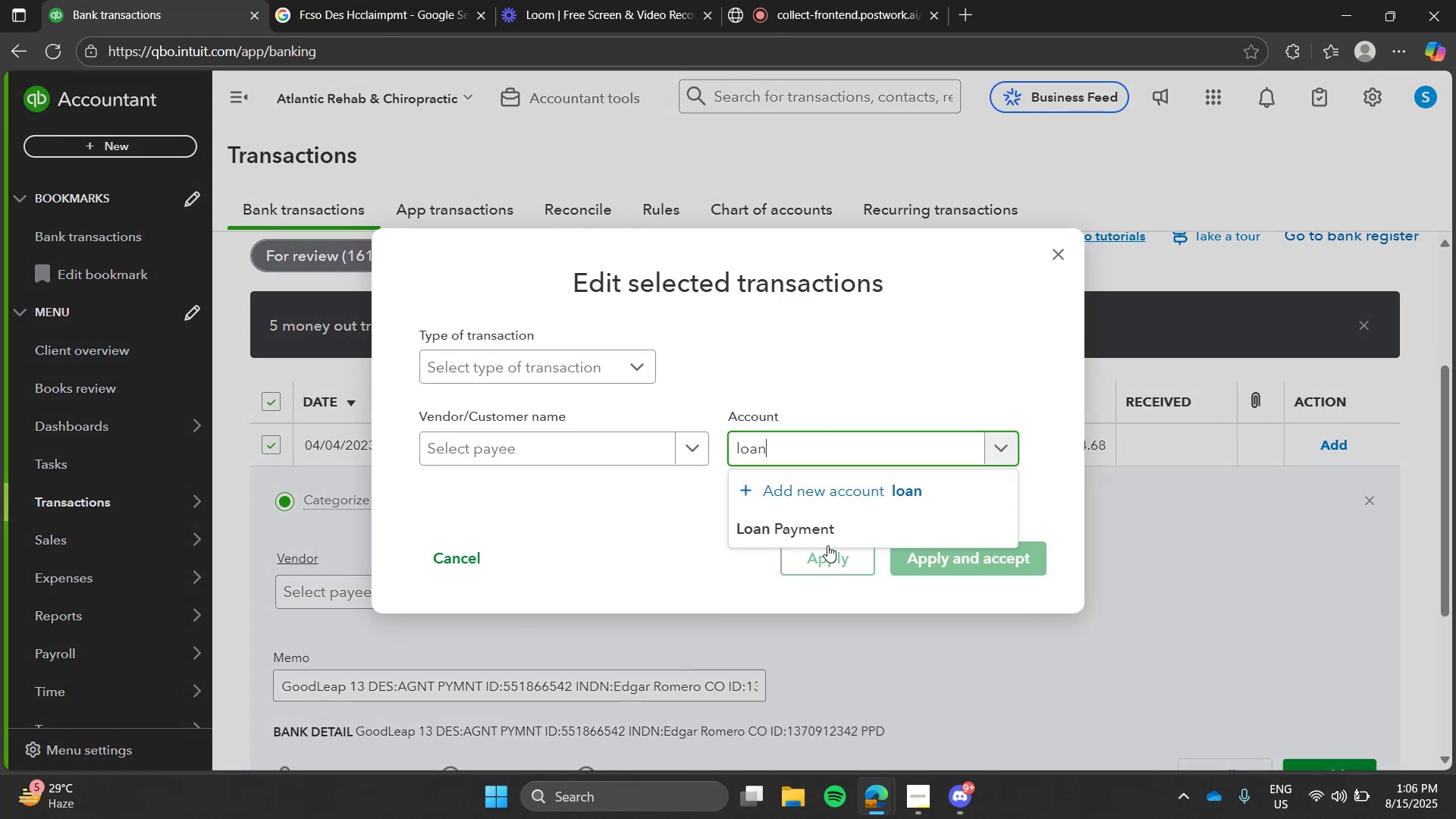 
left_click([832, 526])
 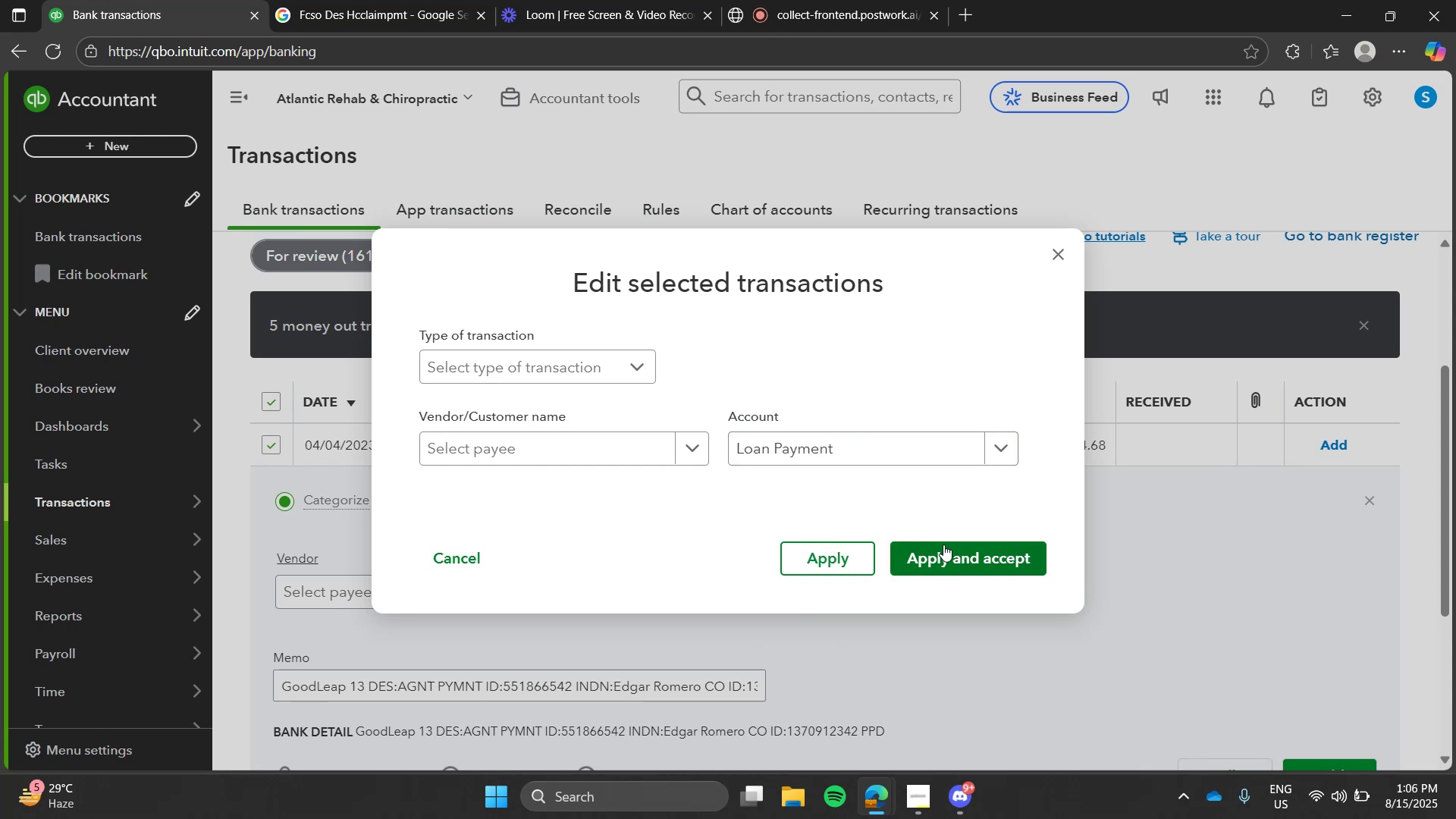 
left_click([943, 544])
 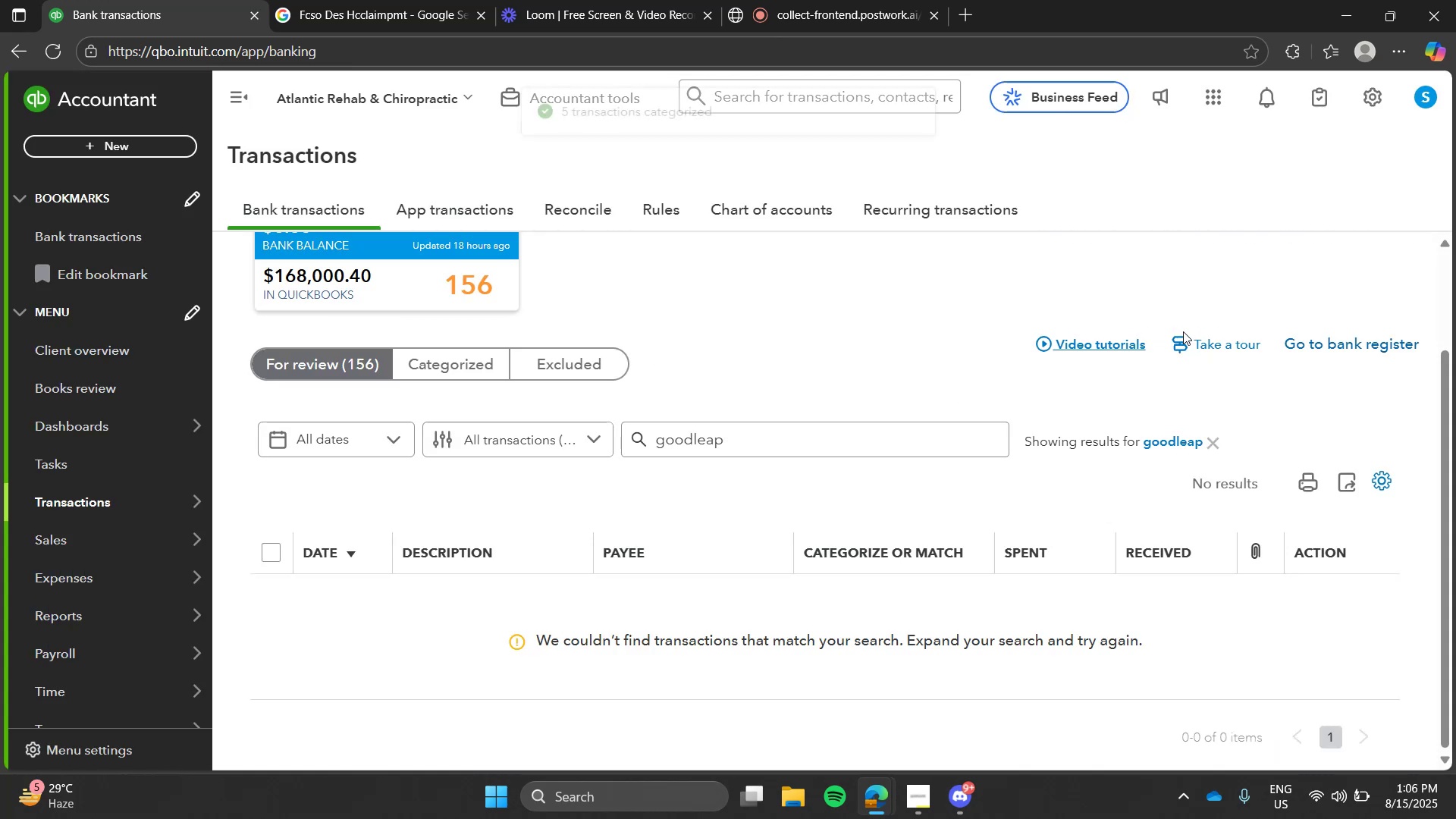 
left_click([1208, 445])
 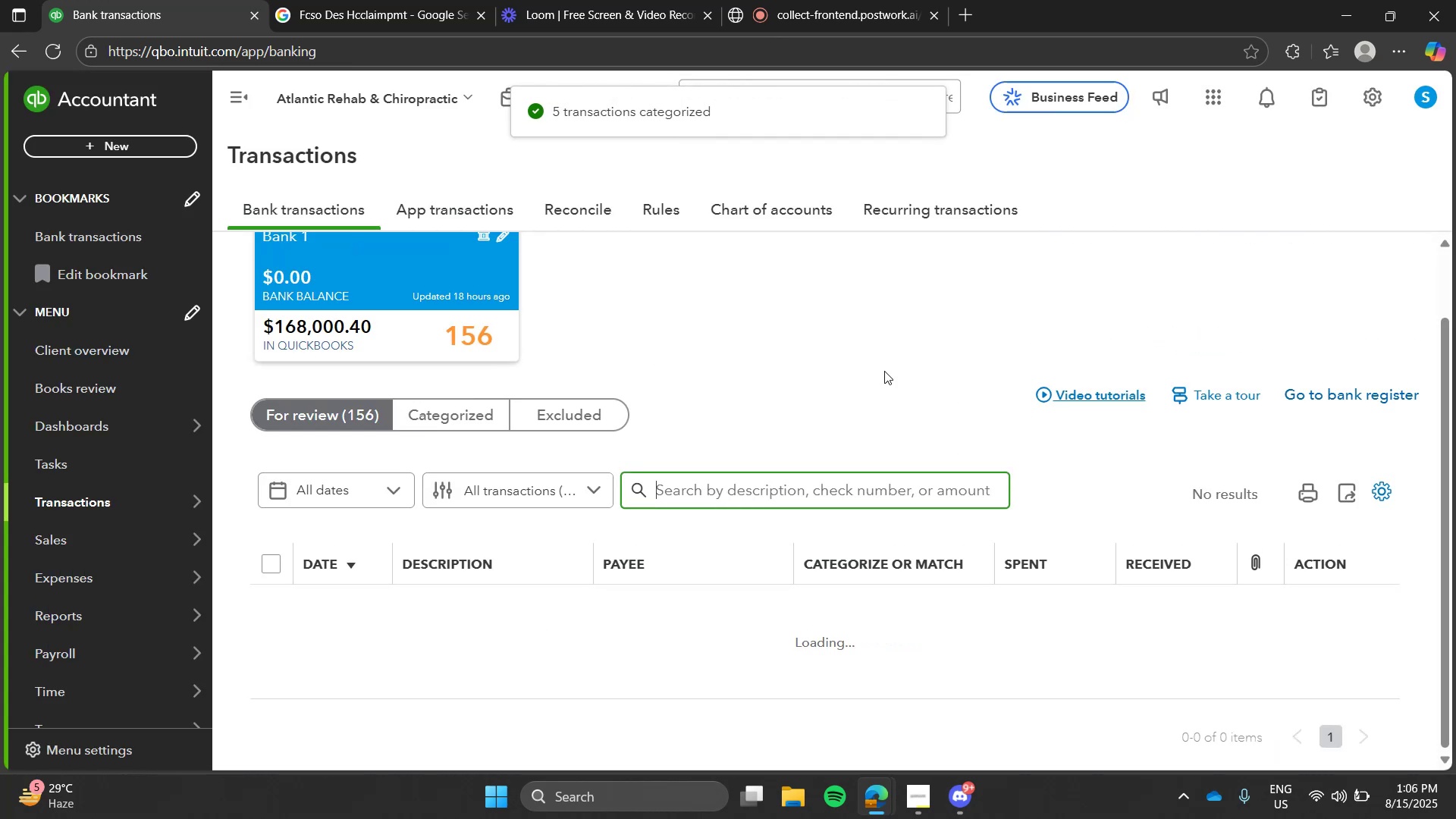 
left_click([884, 371])
 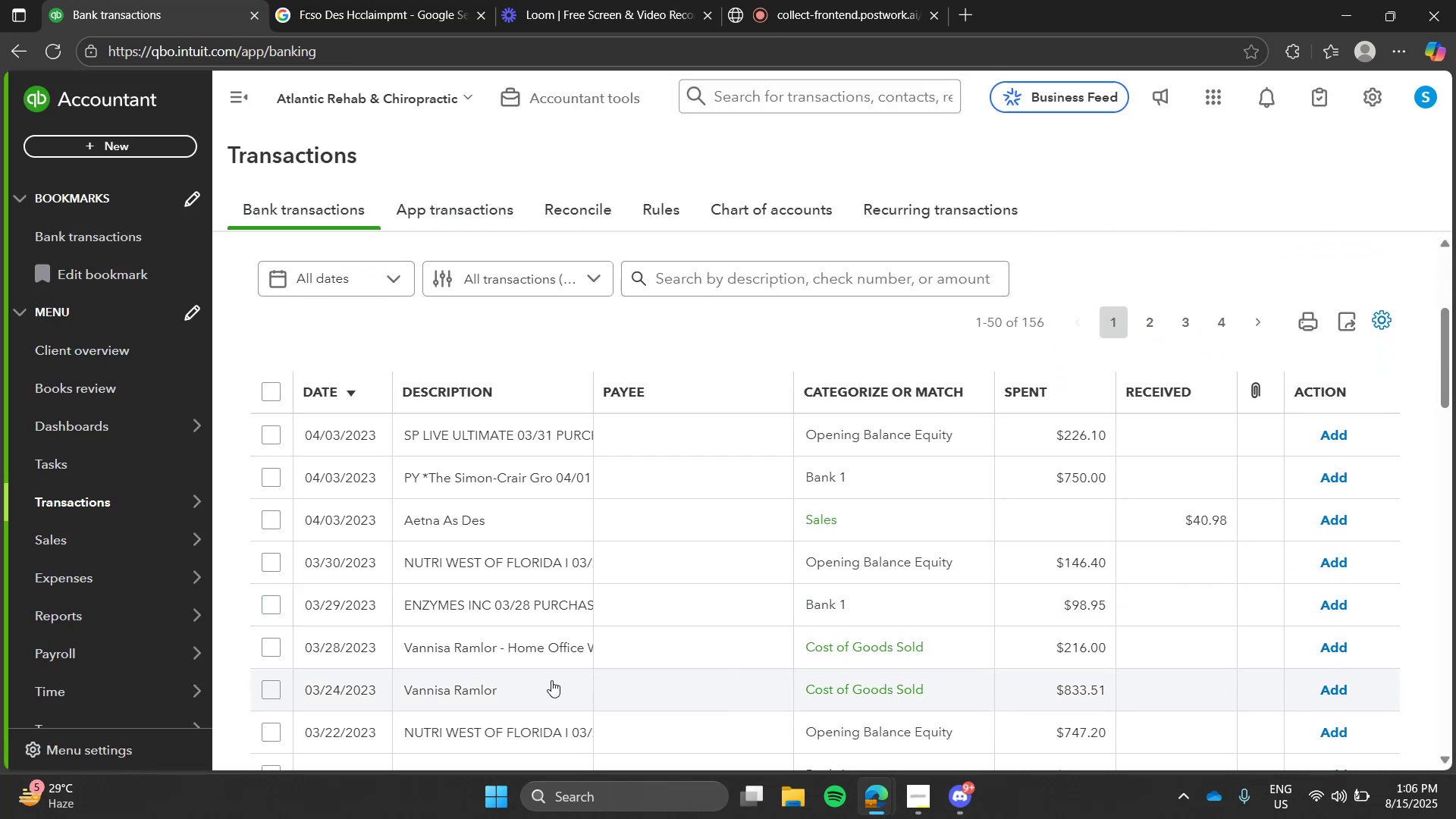 
left_click([545, 687])
 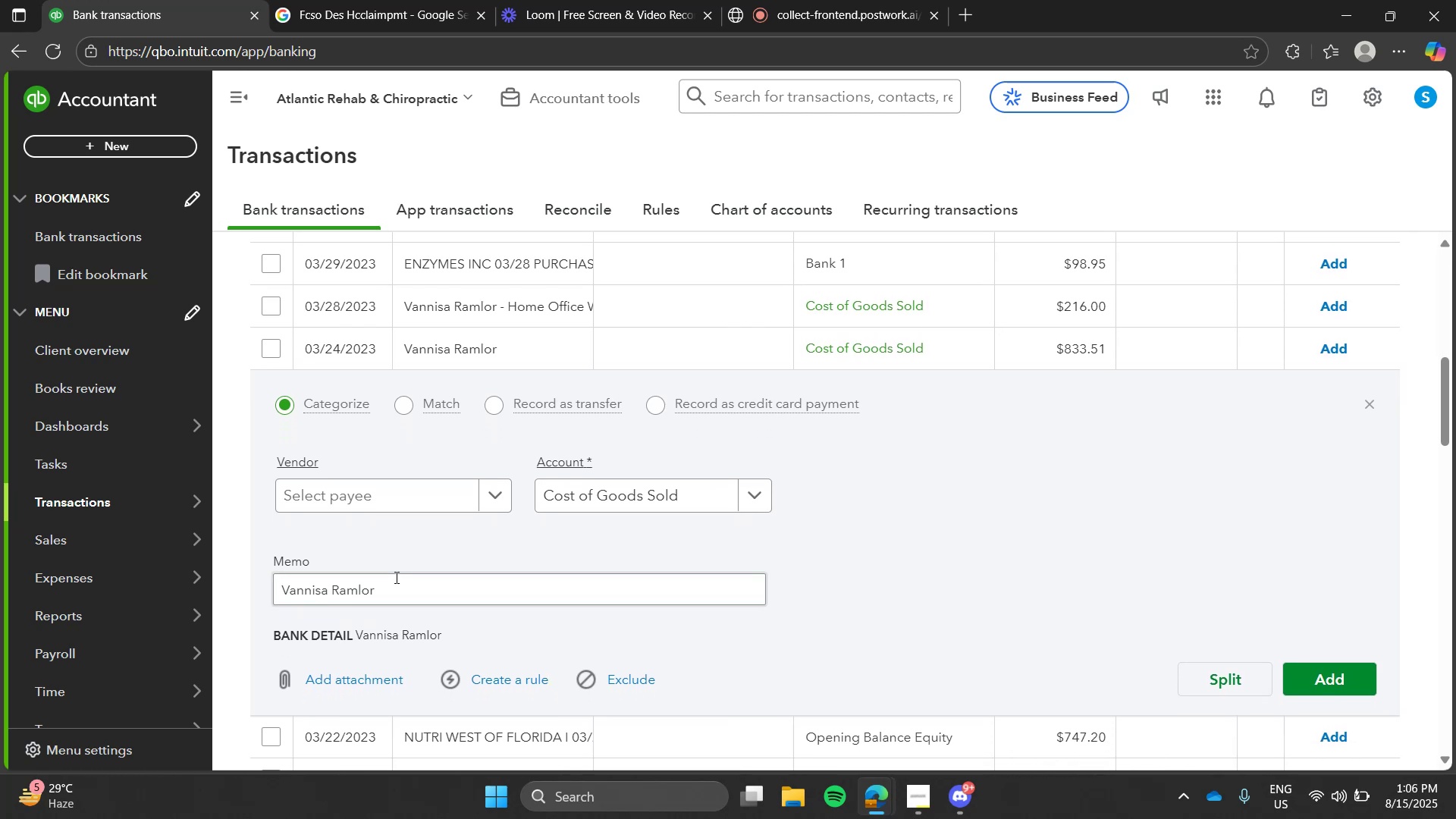 
double_click([394, 585])
 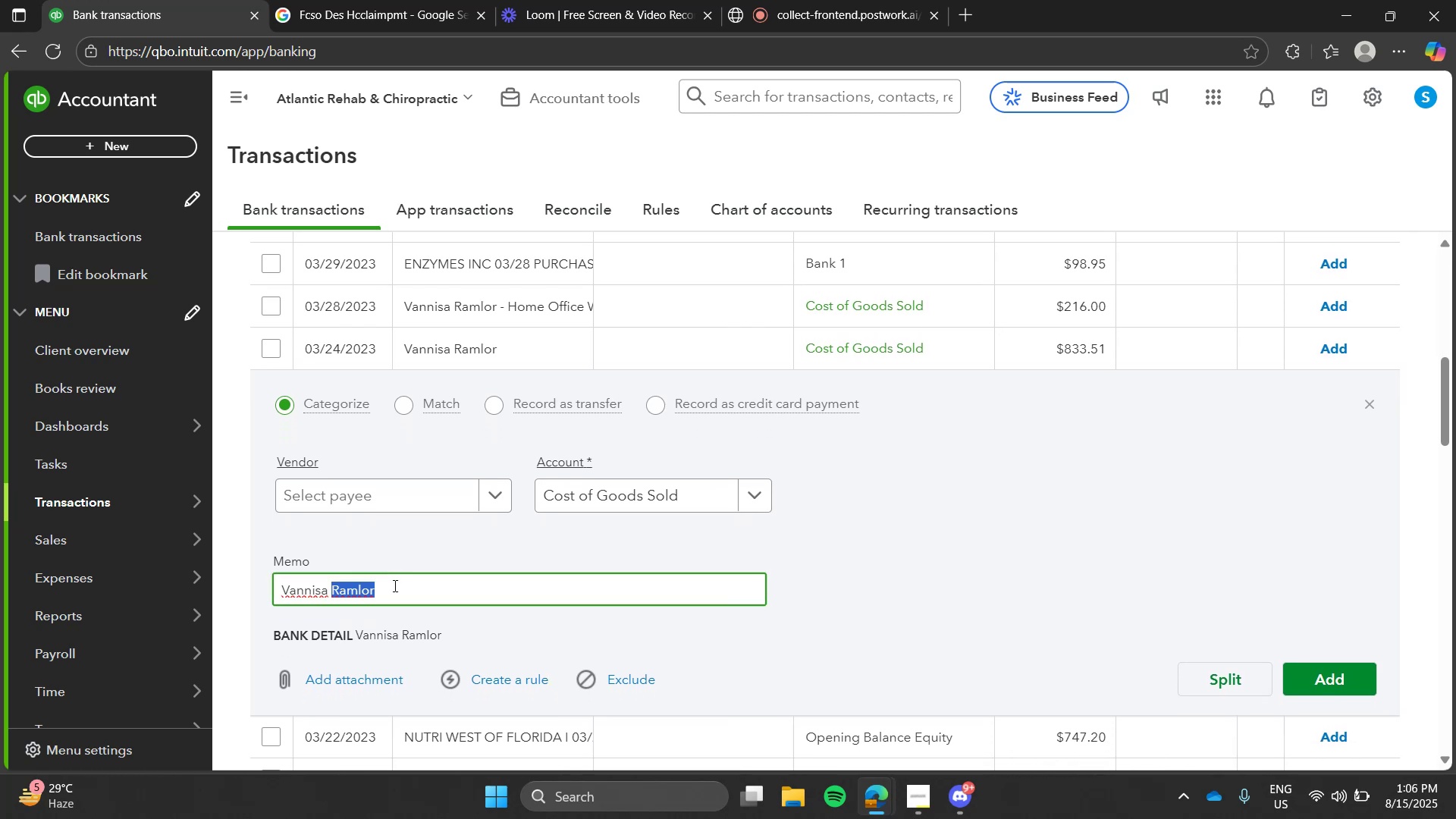 
triple_click([394, 585])
 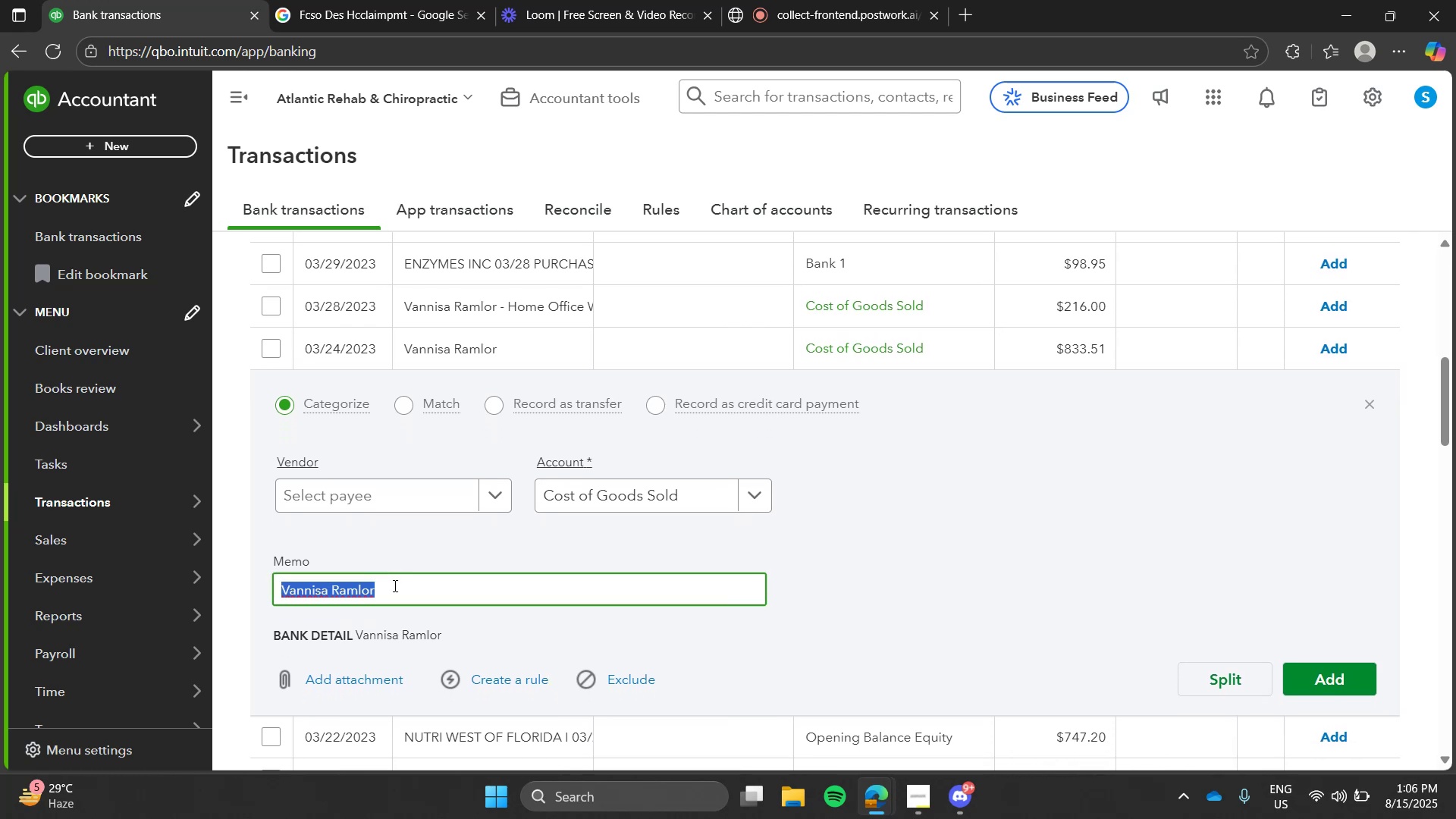 
triple_click([394, 585])
 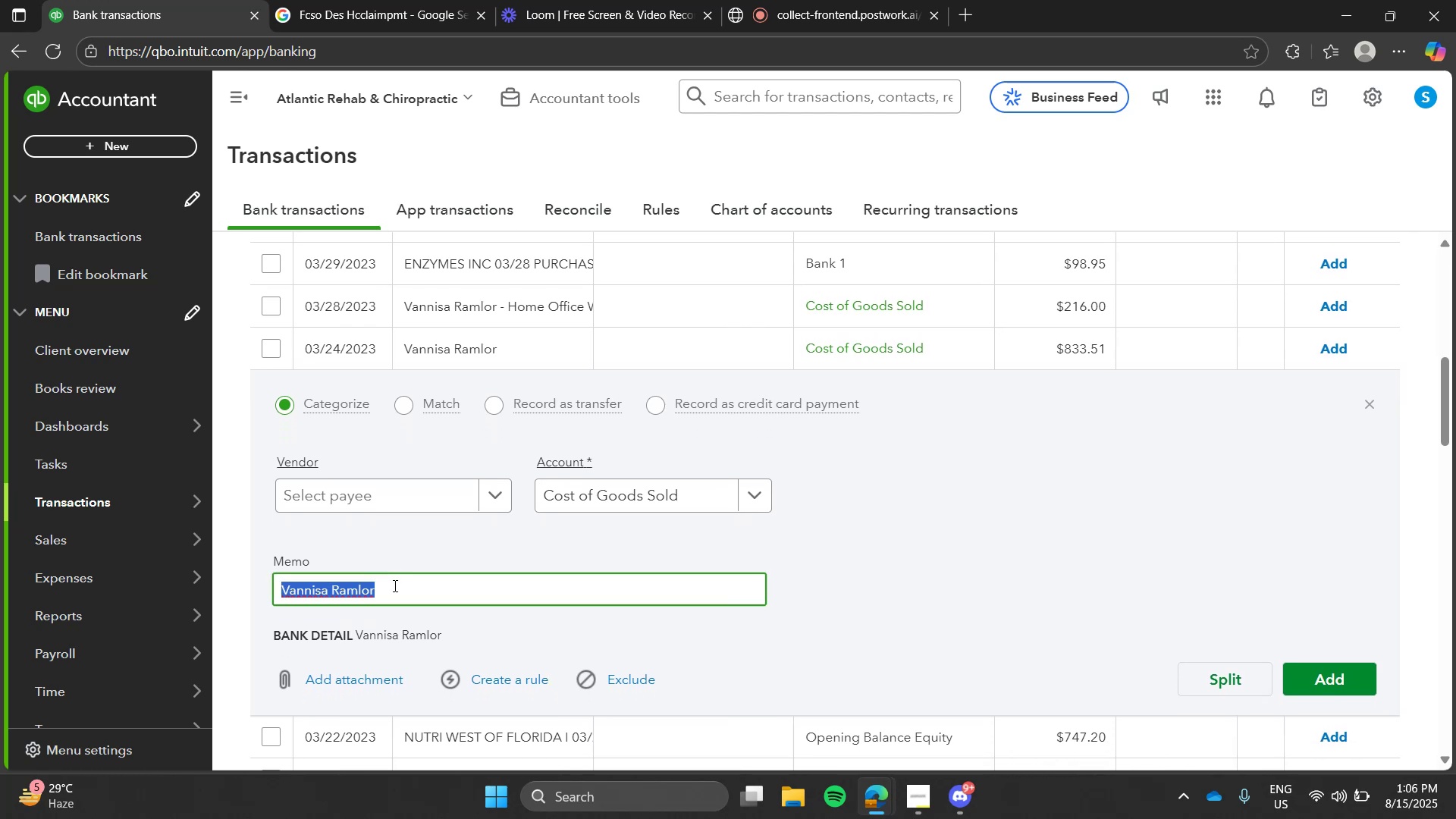 
key(Control+ControlLeft)
 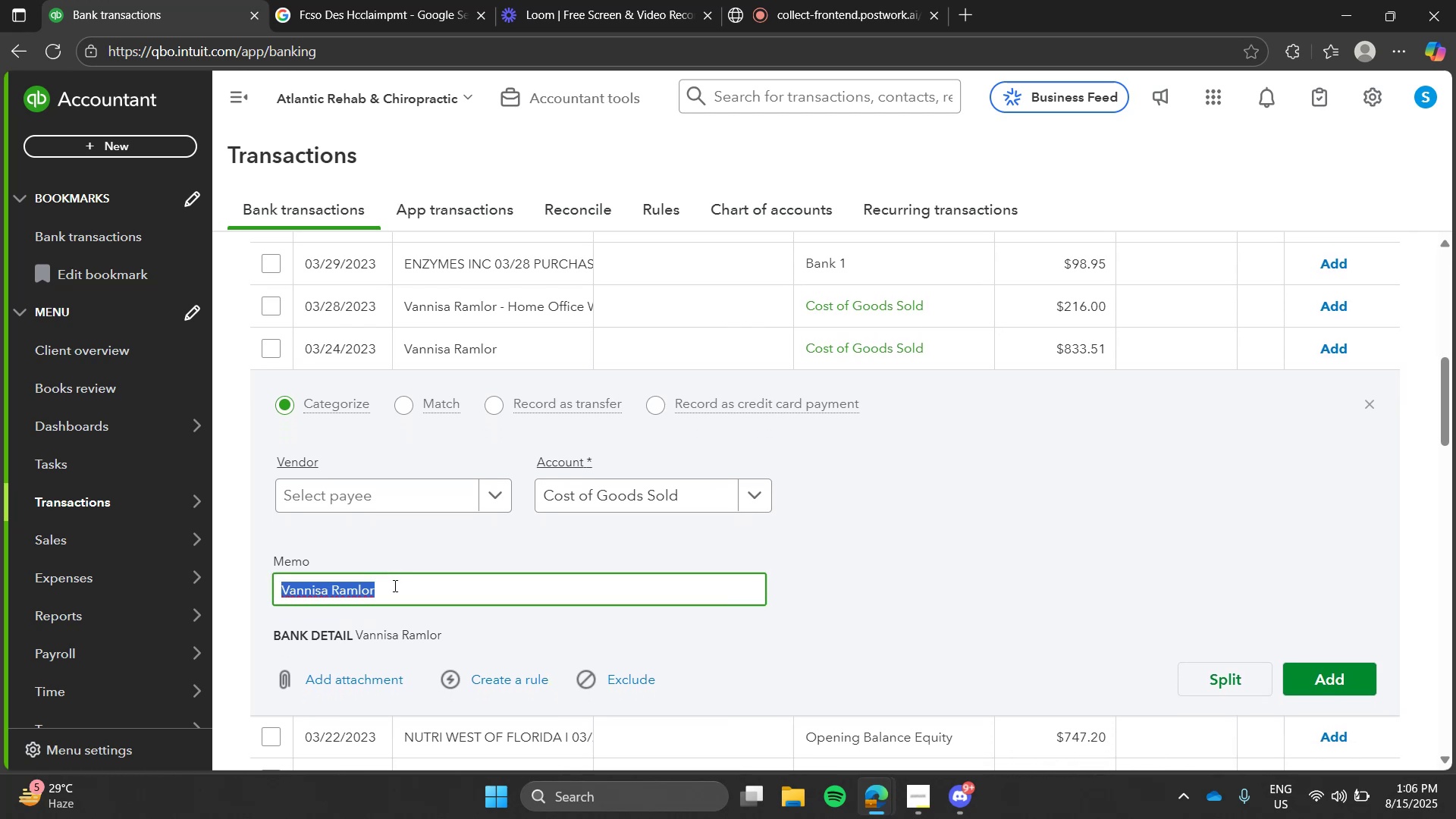 
key(Control+C)
 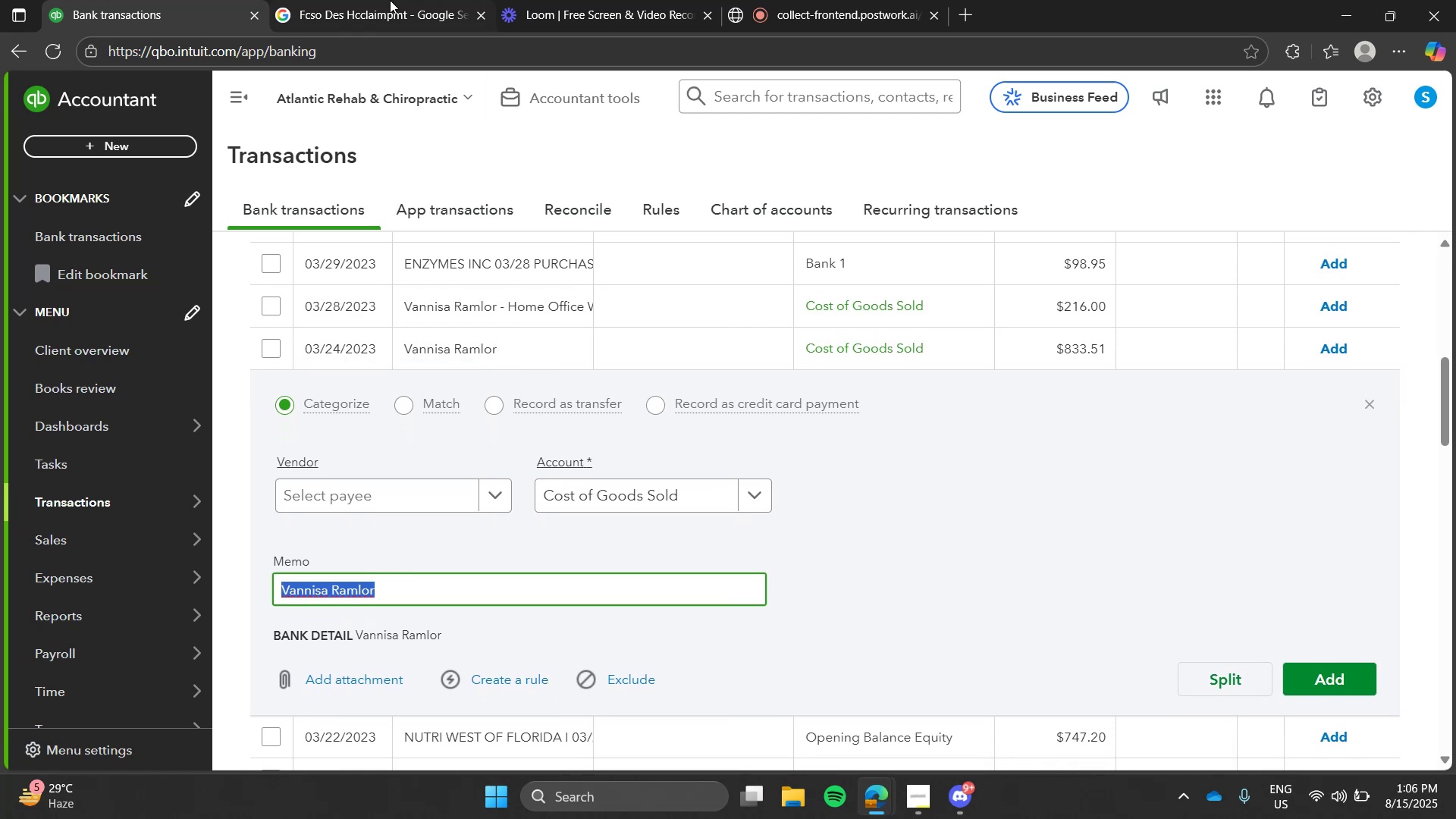 
left_click([390, 0])
 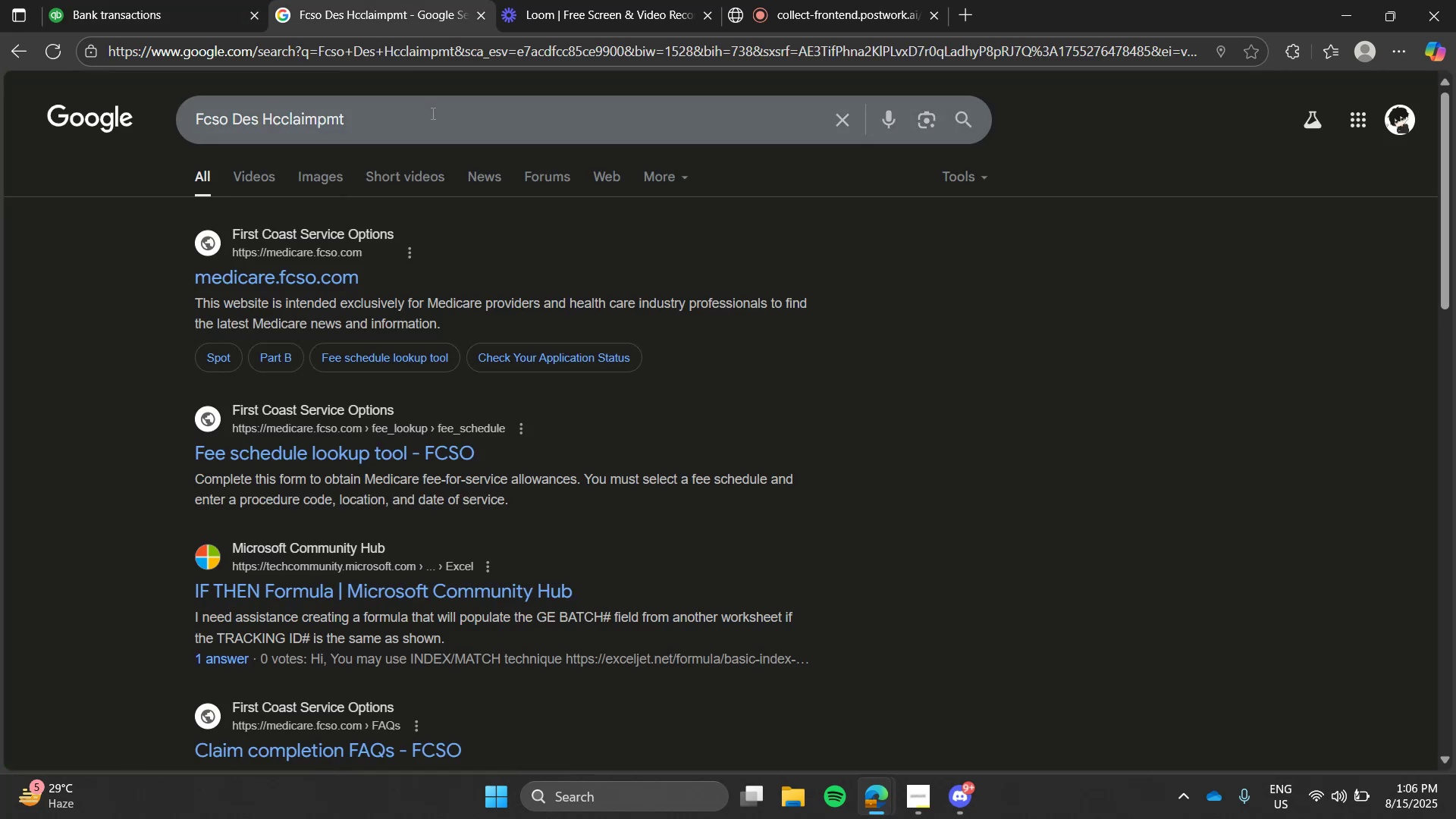 
double_click([431, 113])
 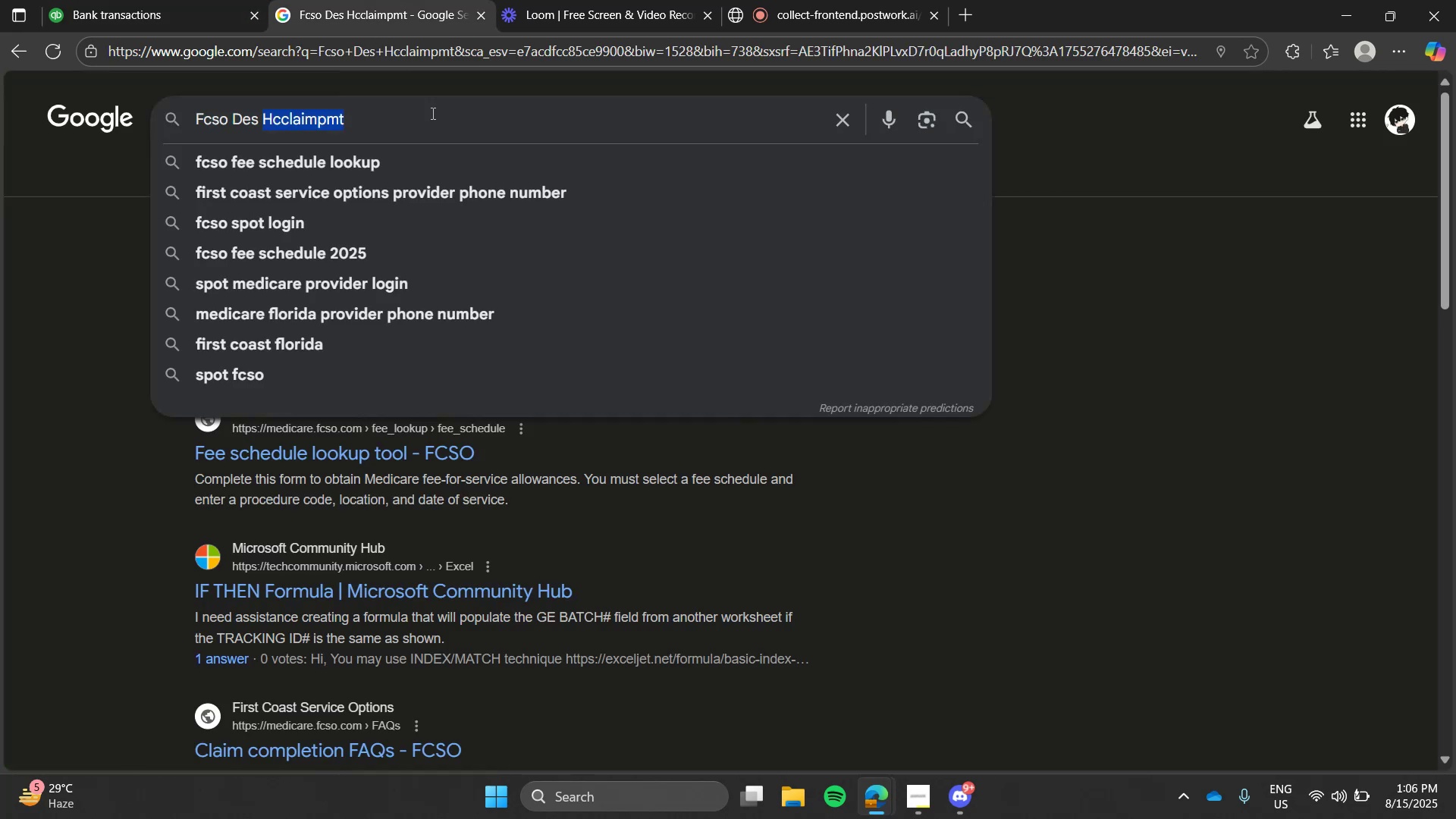 
key(Control+ControlLeft)
 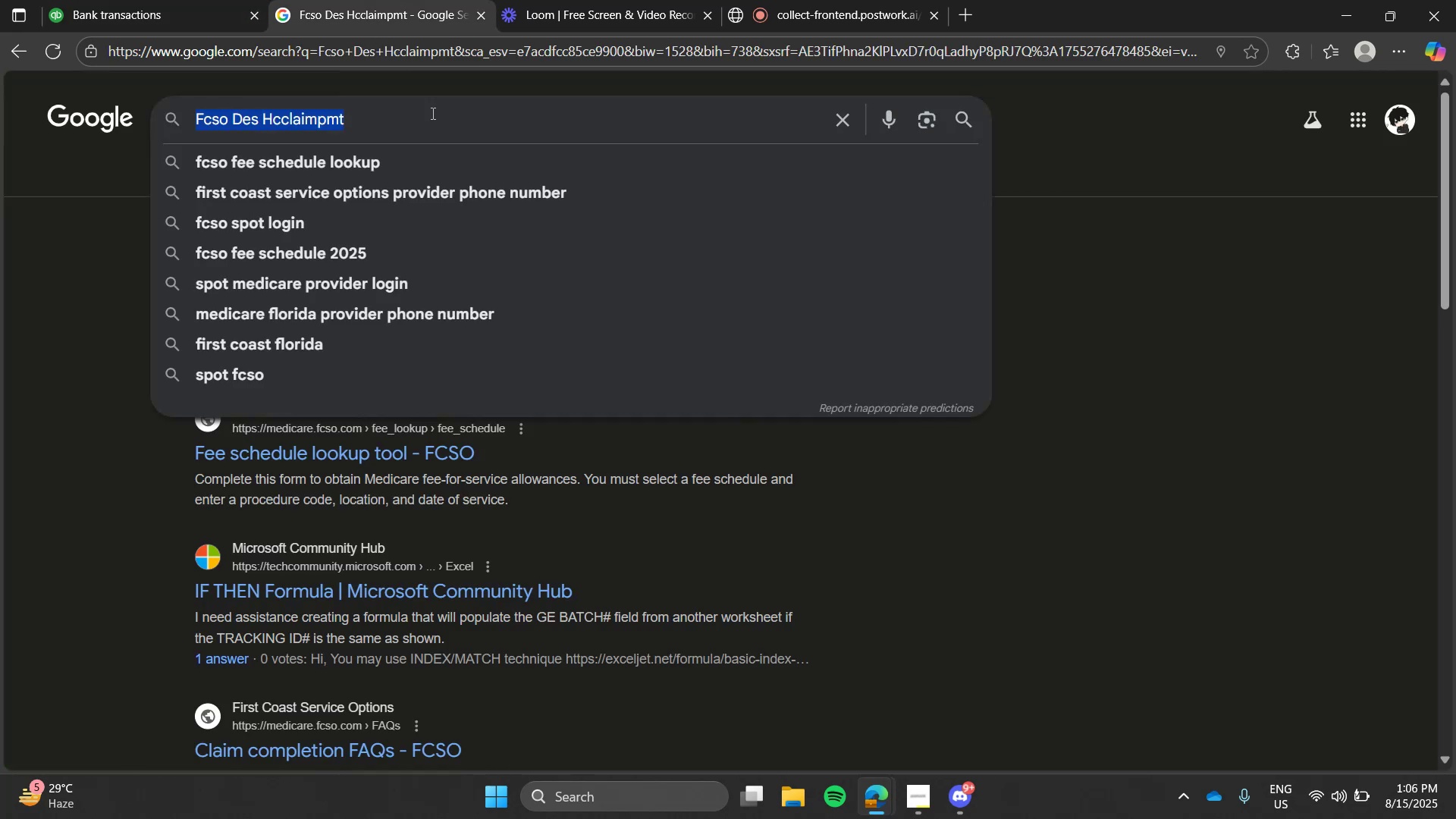 
key(Control+V)
 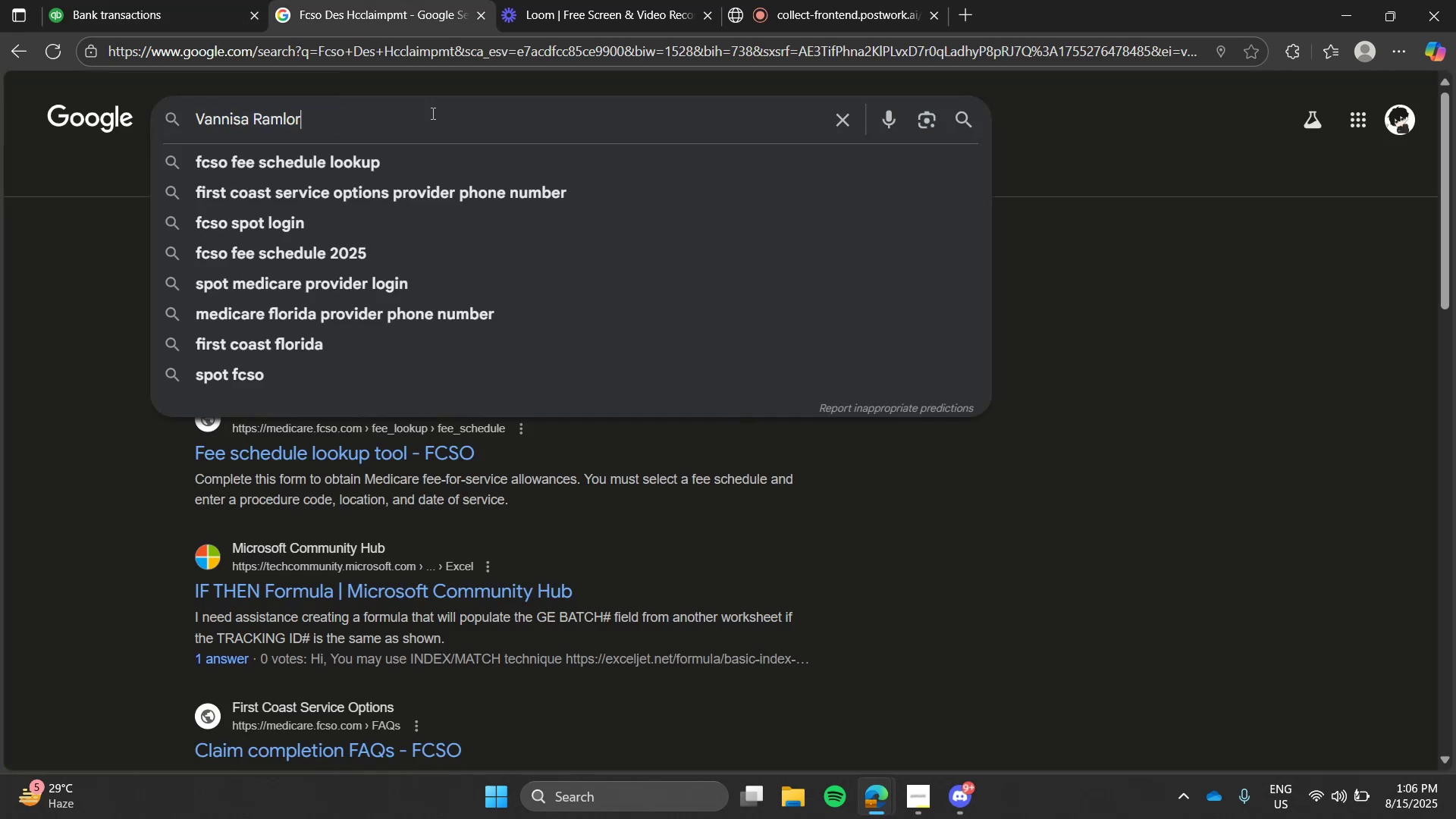 
triple_click([431, 113])
 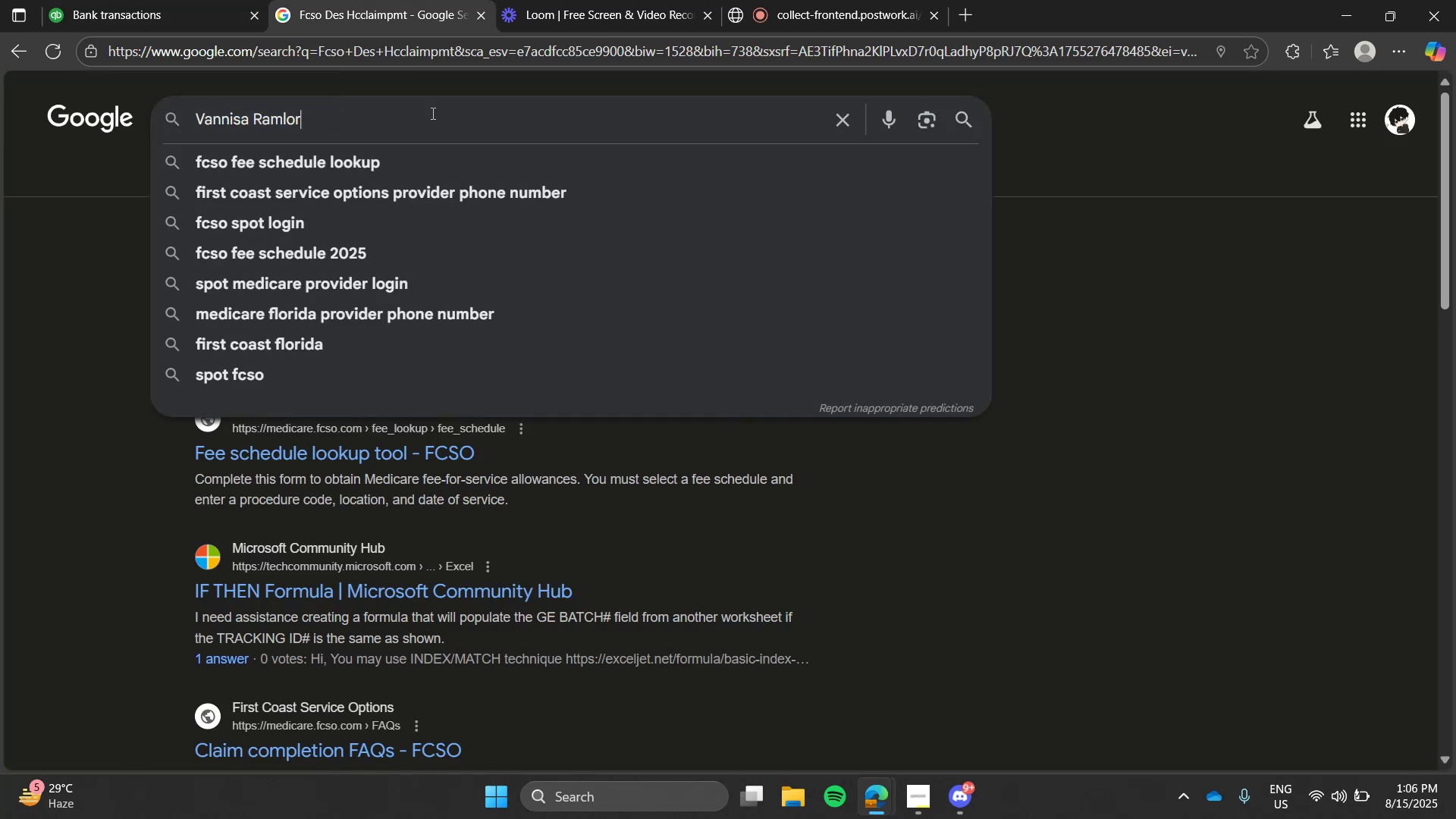 
key(Enter)
 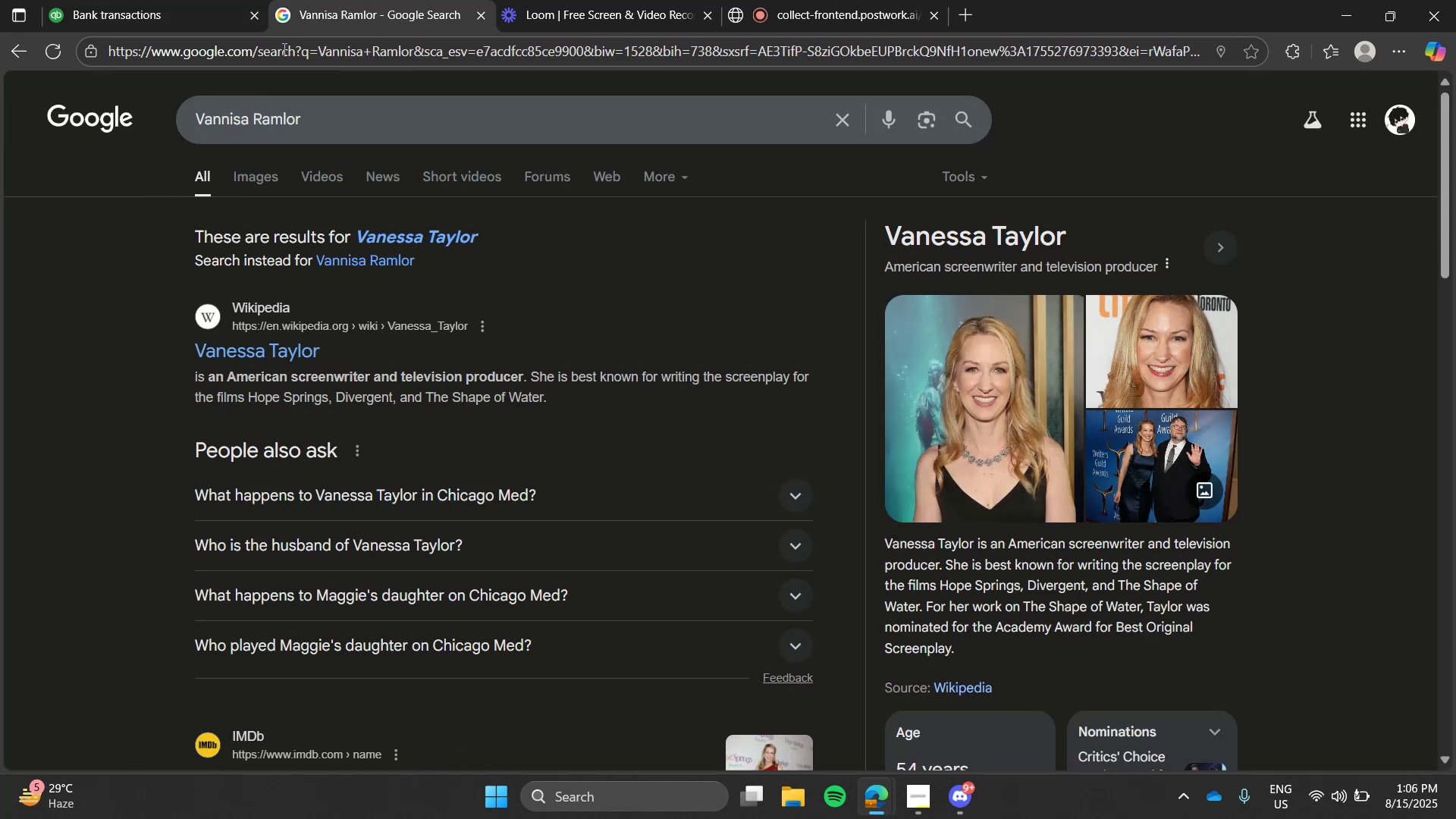 
left_click([146, 0])
 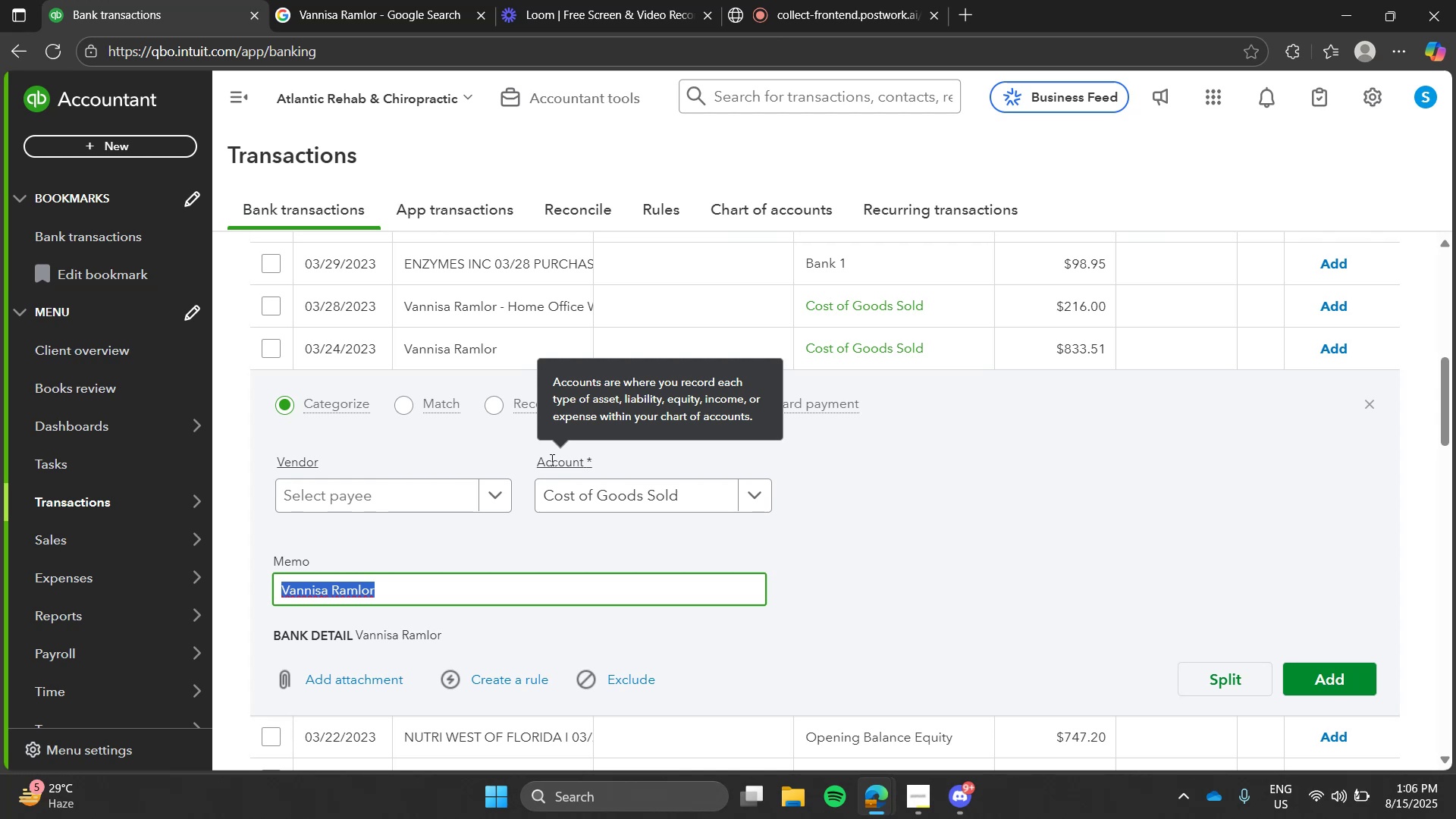 
wait(18.17)
 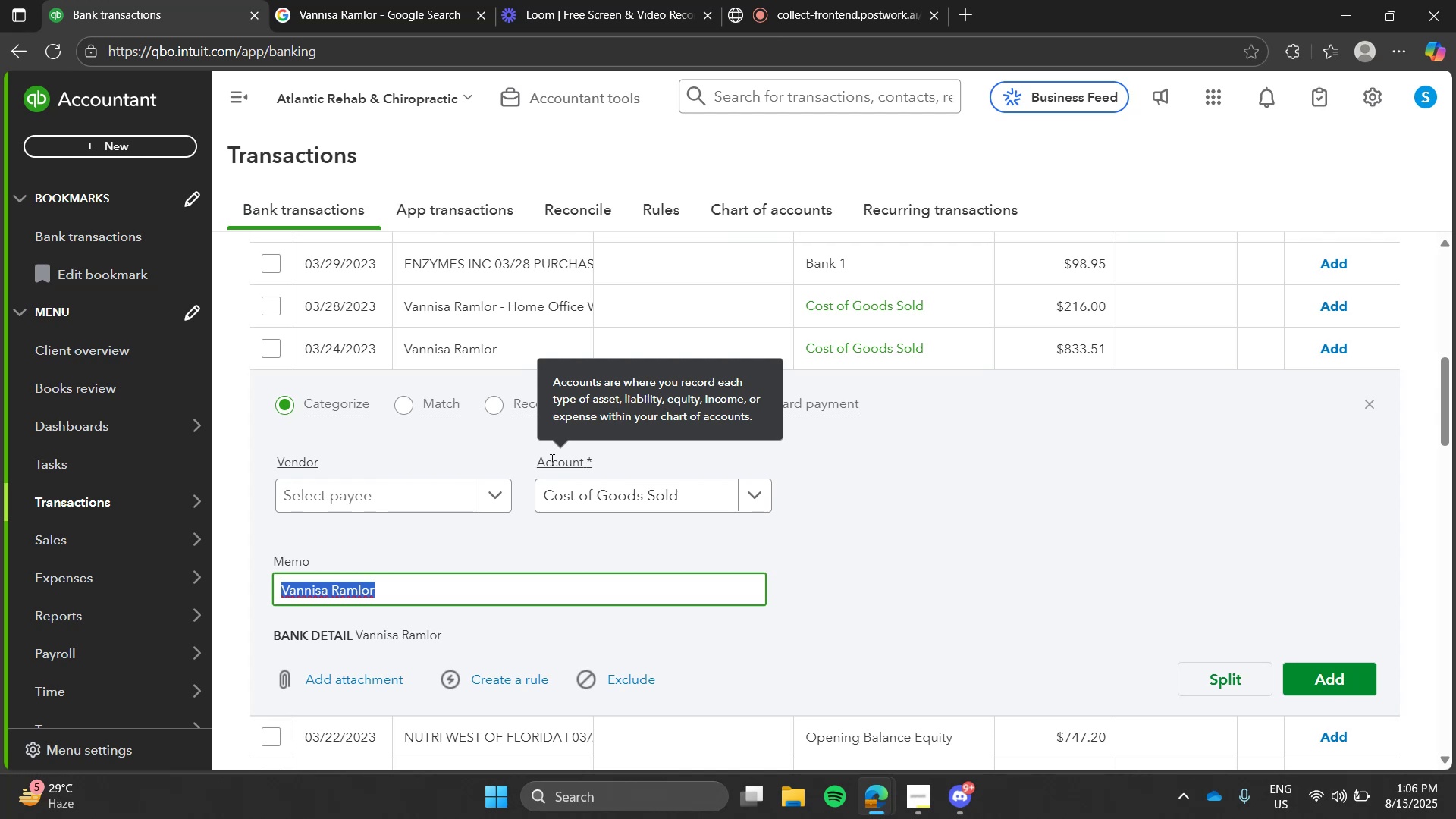 
key(Alt+AltLeft)
 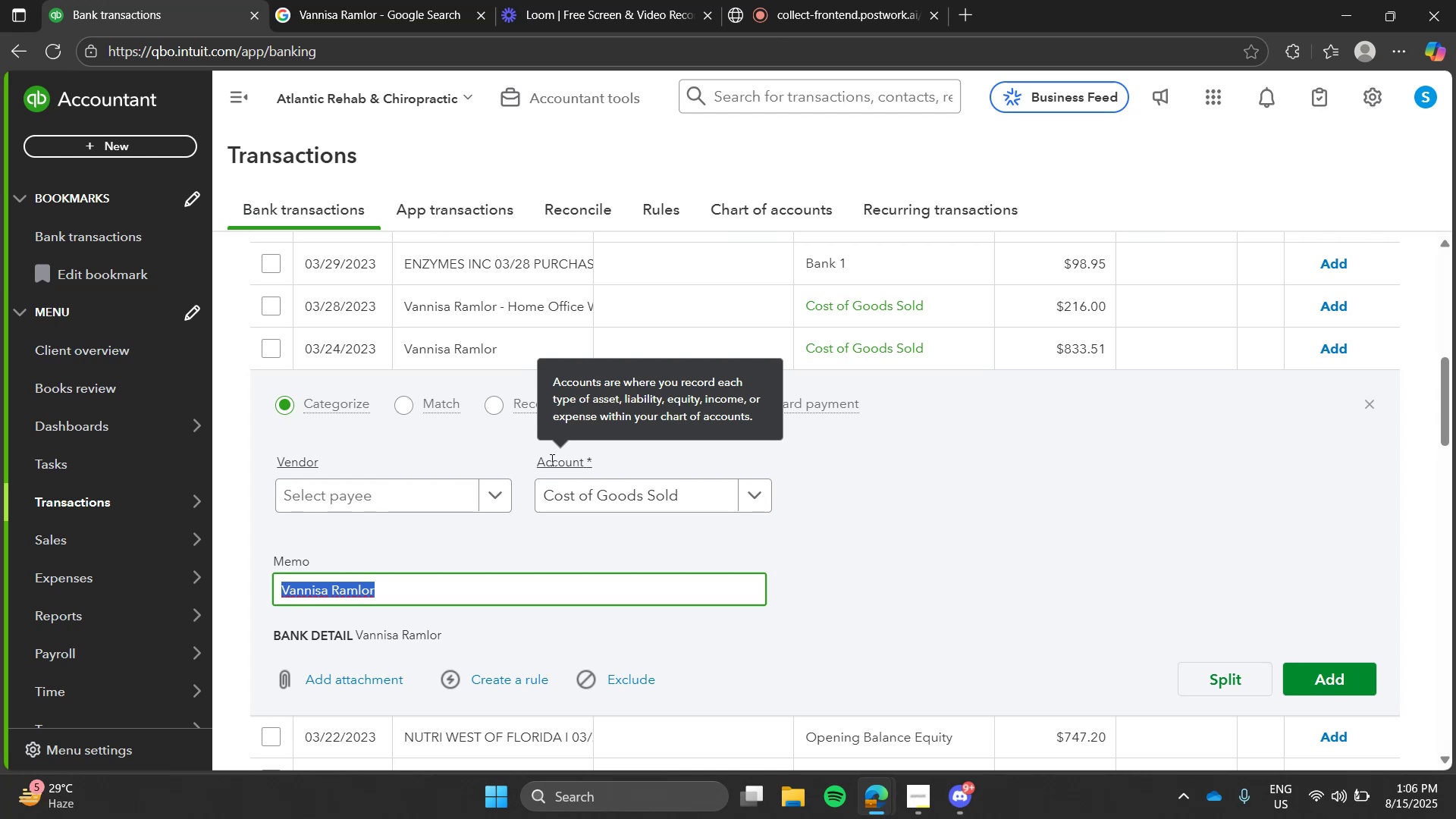 
key(Alt+Tab)
 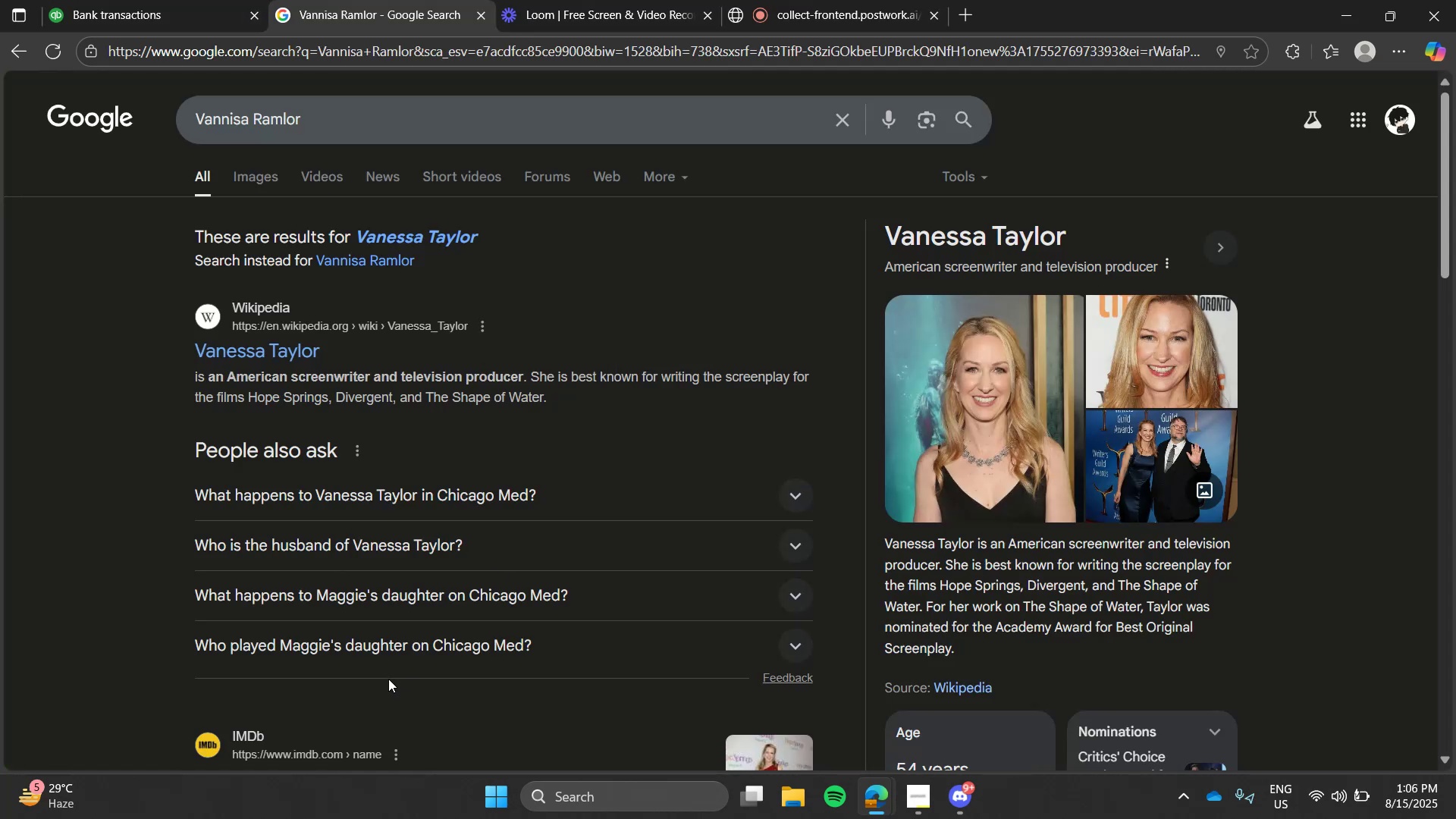 
key(Alt+AltLeft)
 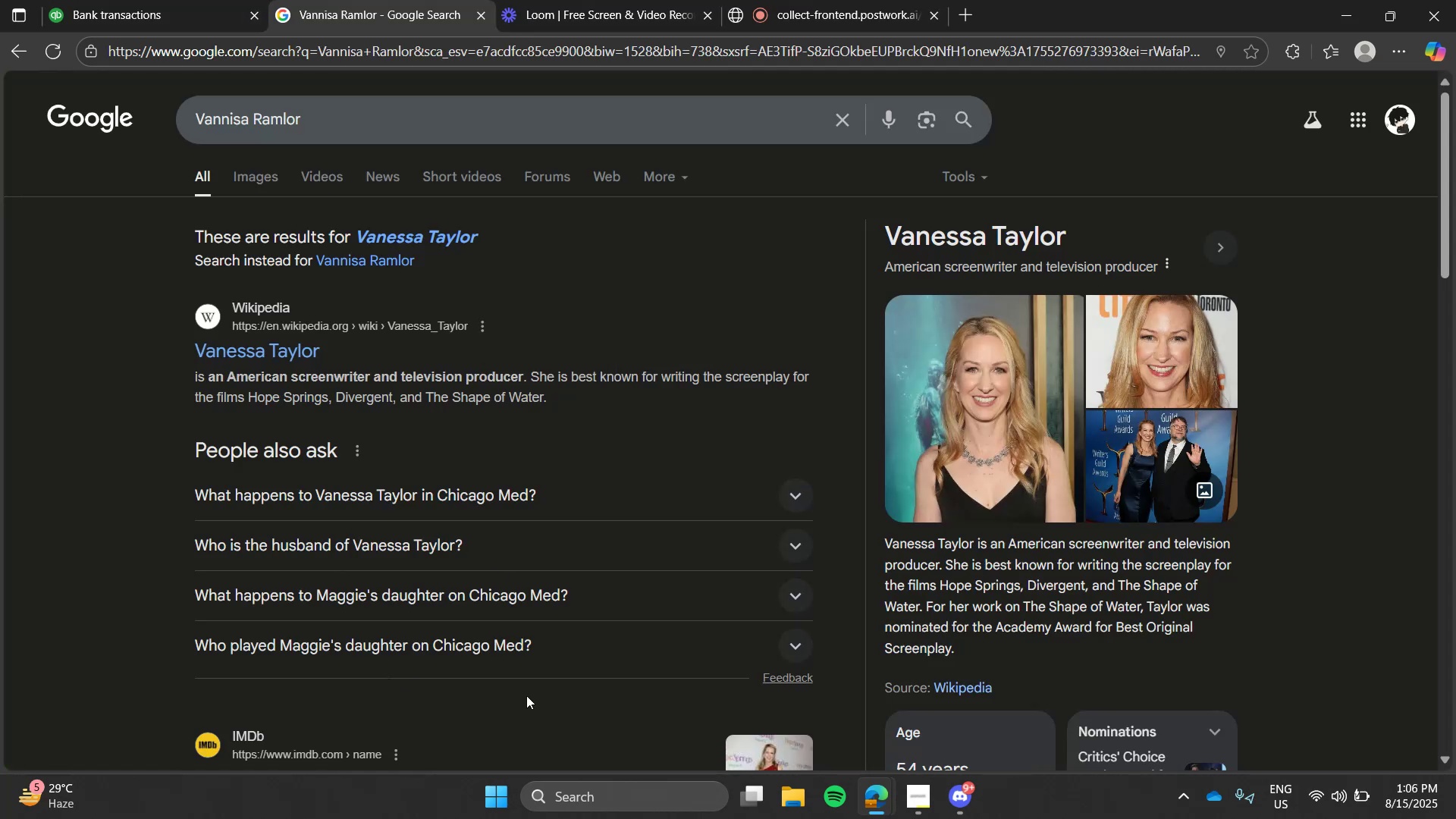 
key(Alt+Tab)
 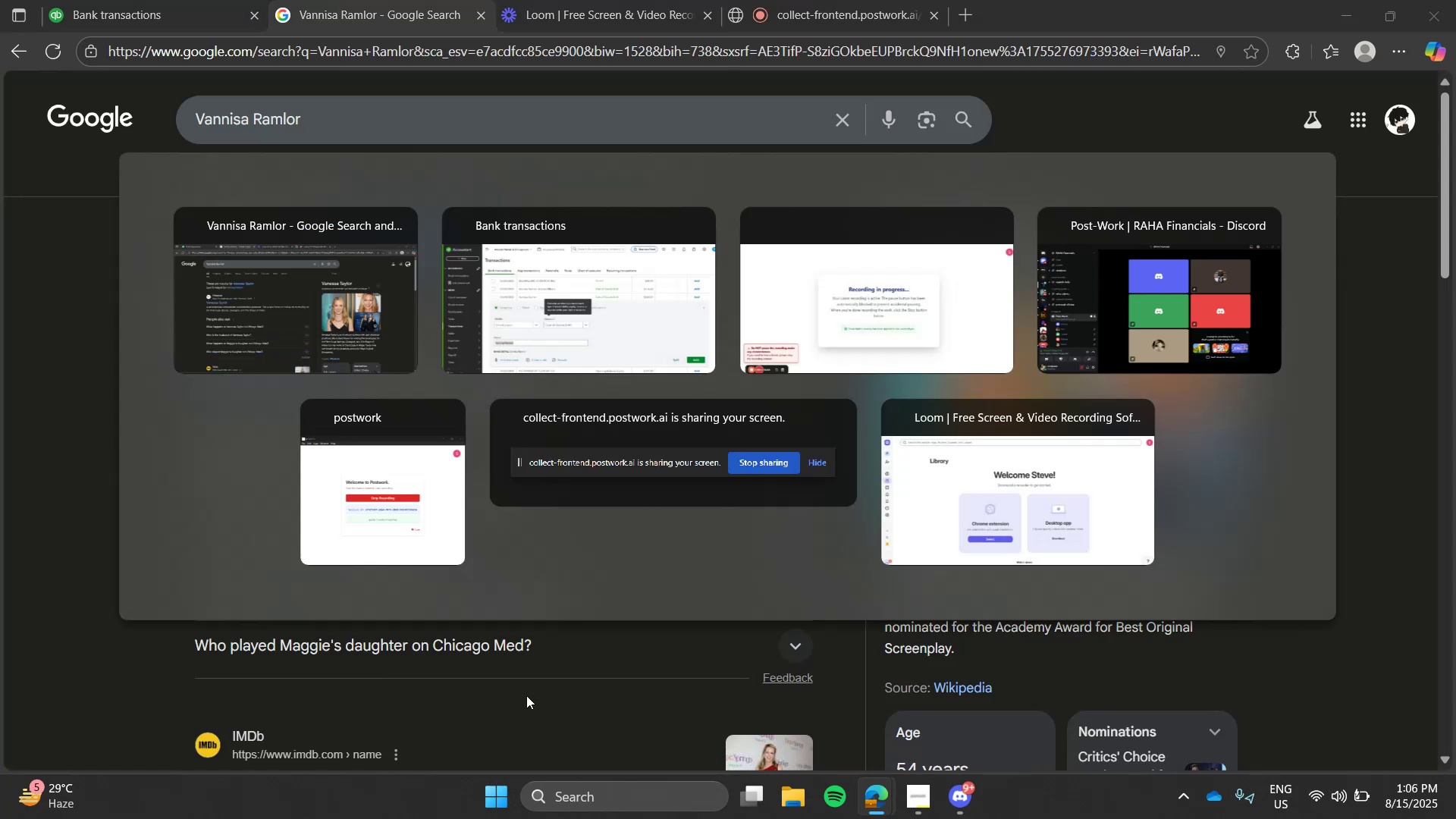 
key(Alt+Tab)
 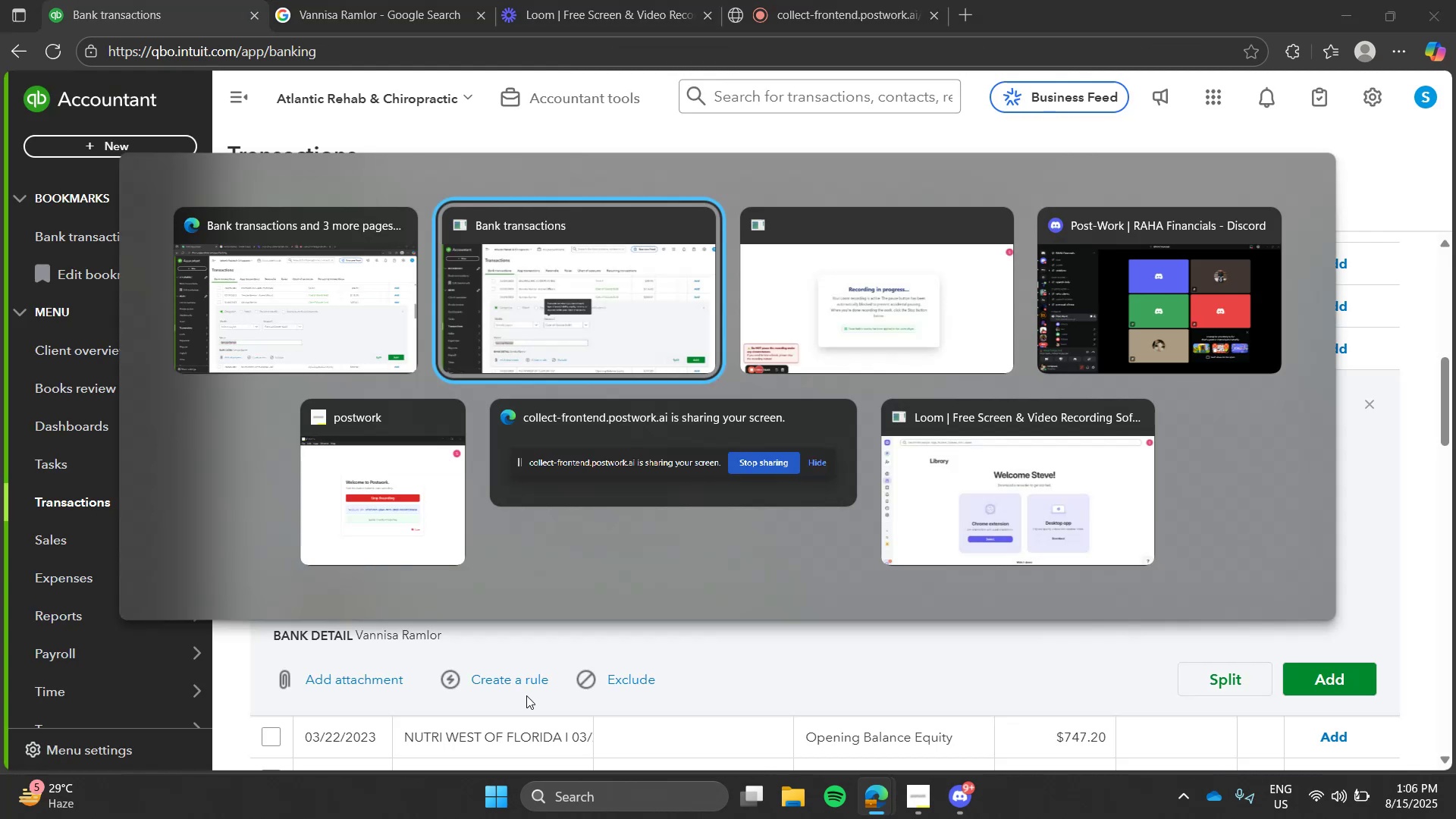 
key(Alt+Tab)
 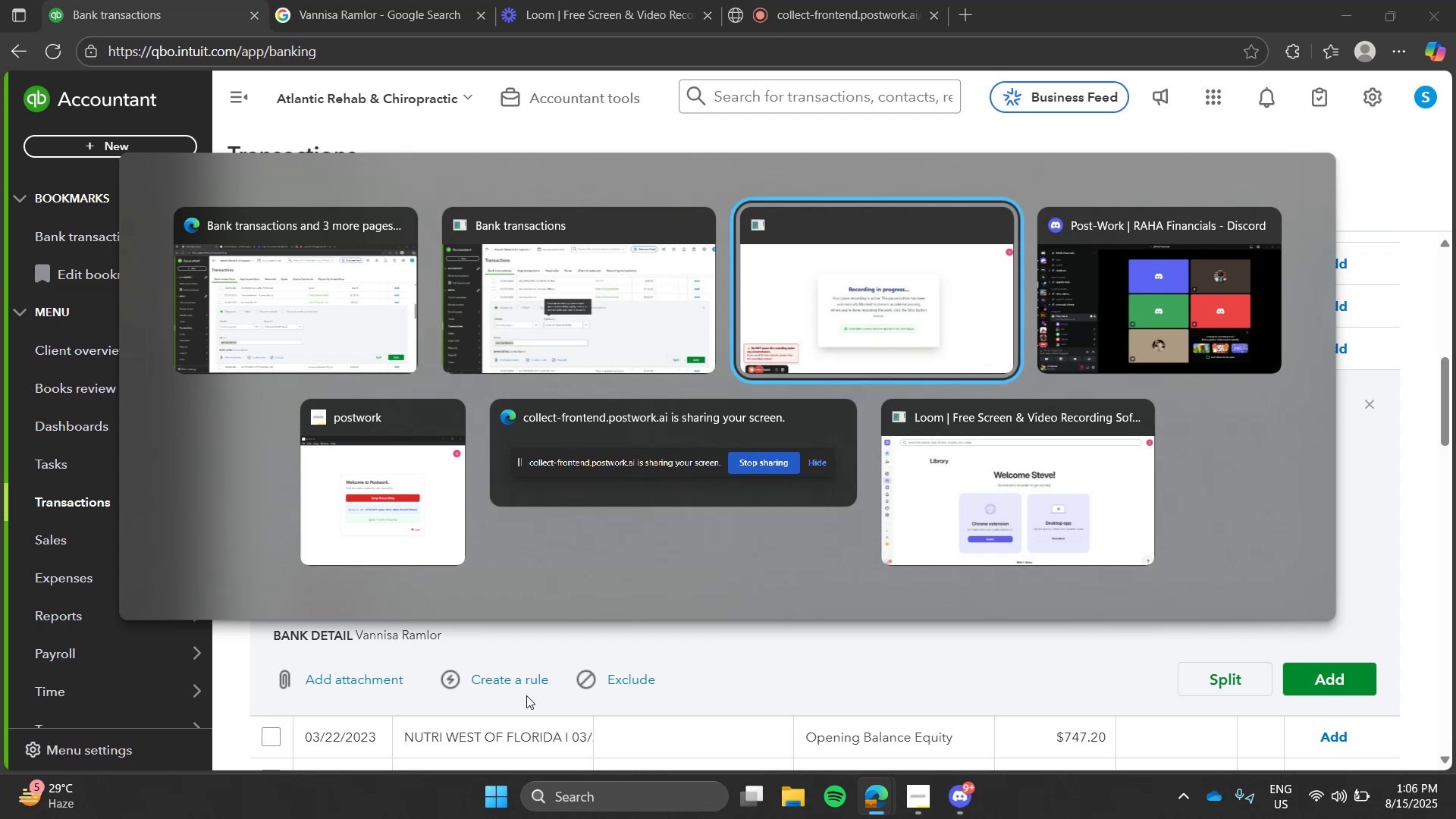 
key(Alt+Tab)
 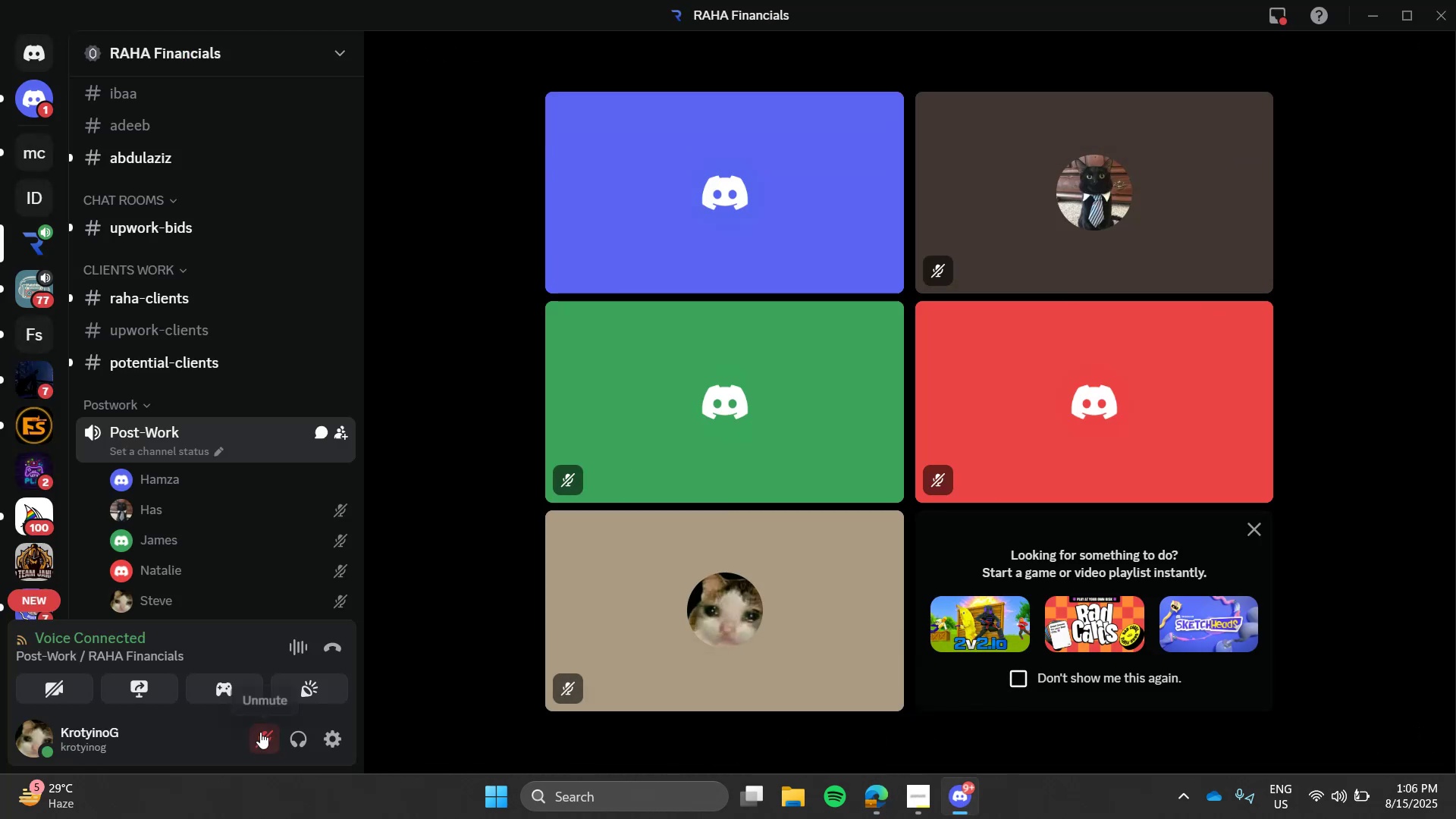 
left_click([264, 733])
 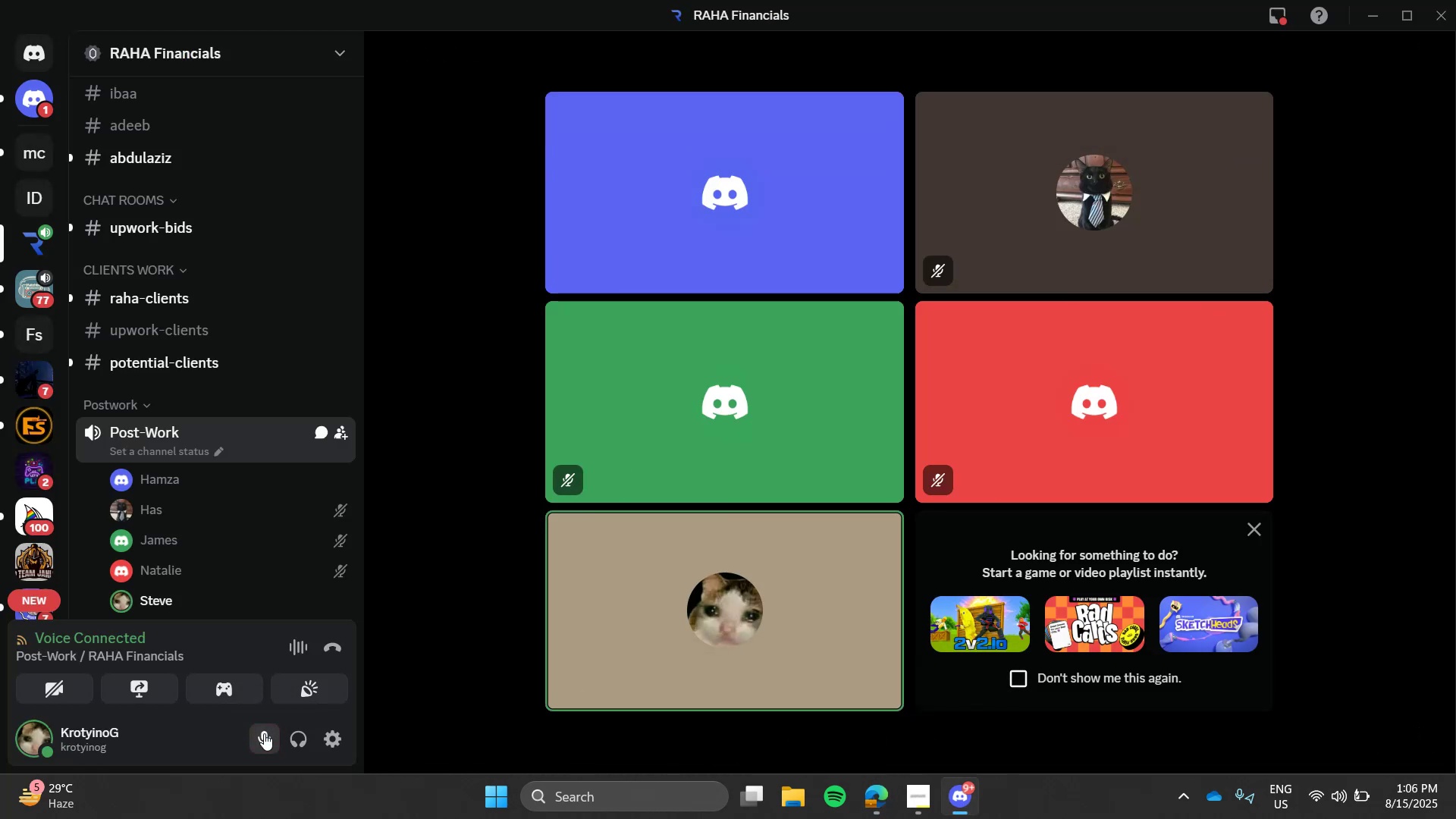 
key(Alt+AltLeft)
 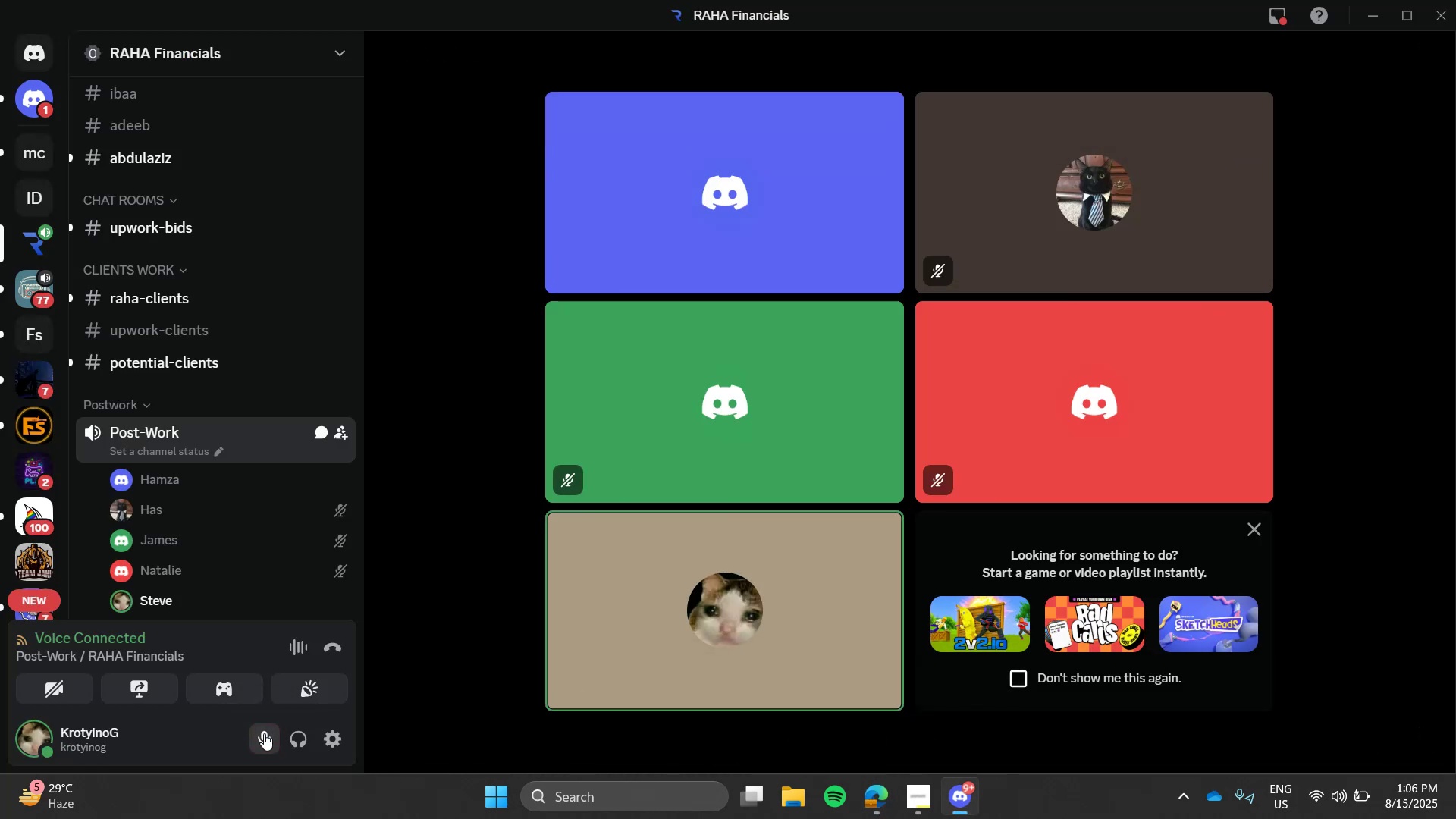 
key(Alt+Tab)
 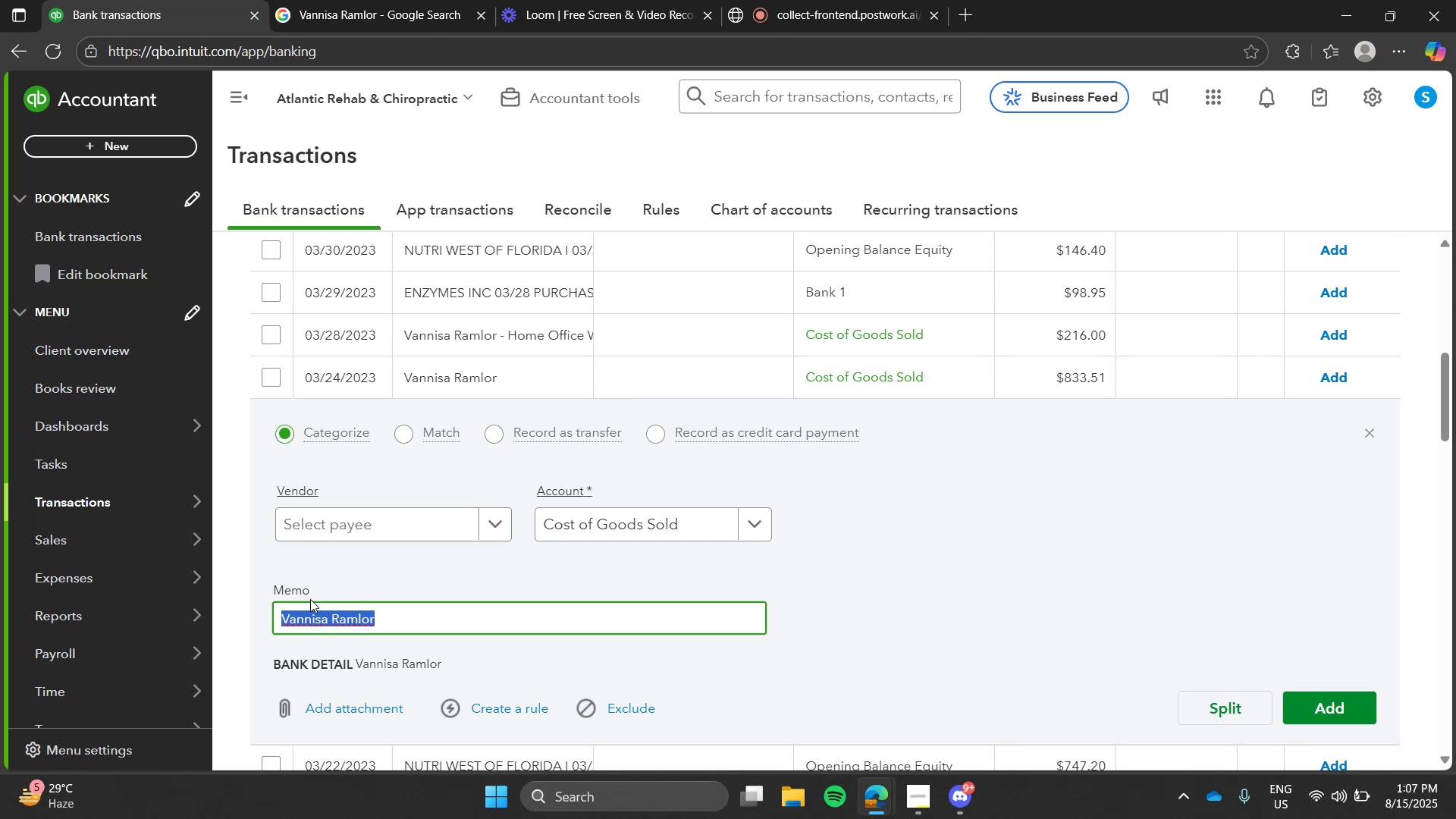 
wait(21.29)
 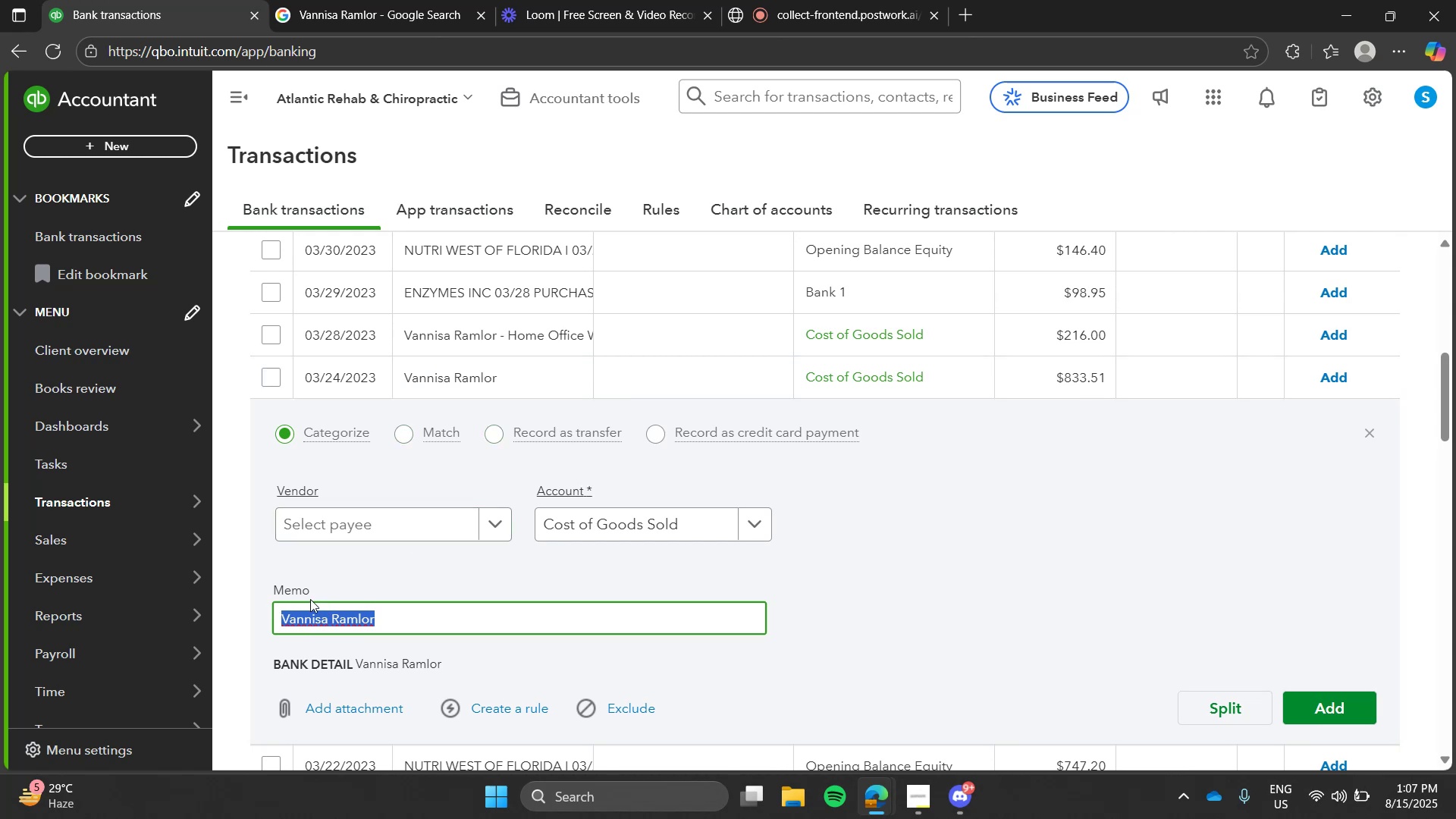 
left_click([345, 575])
 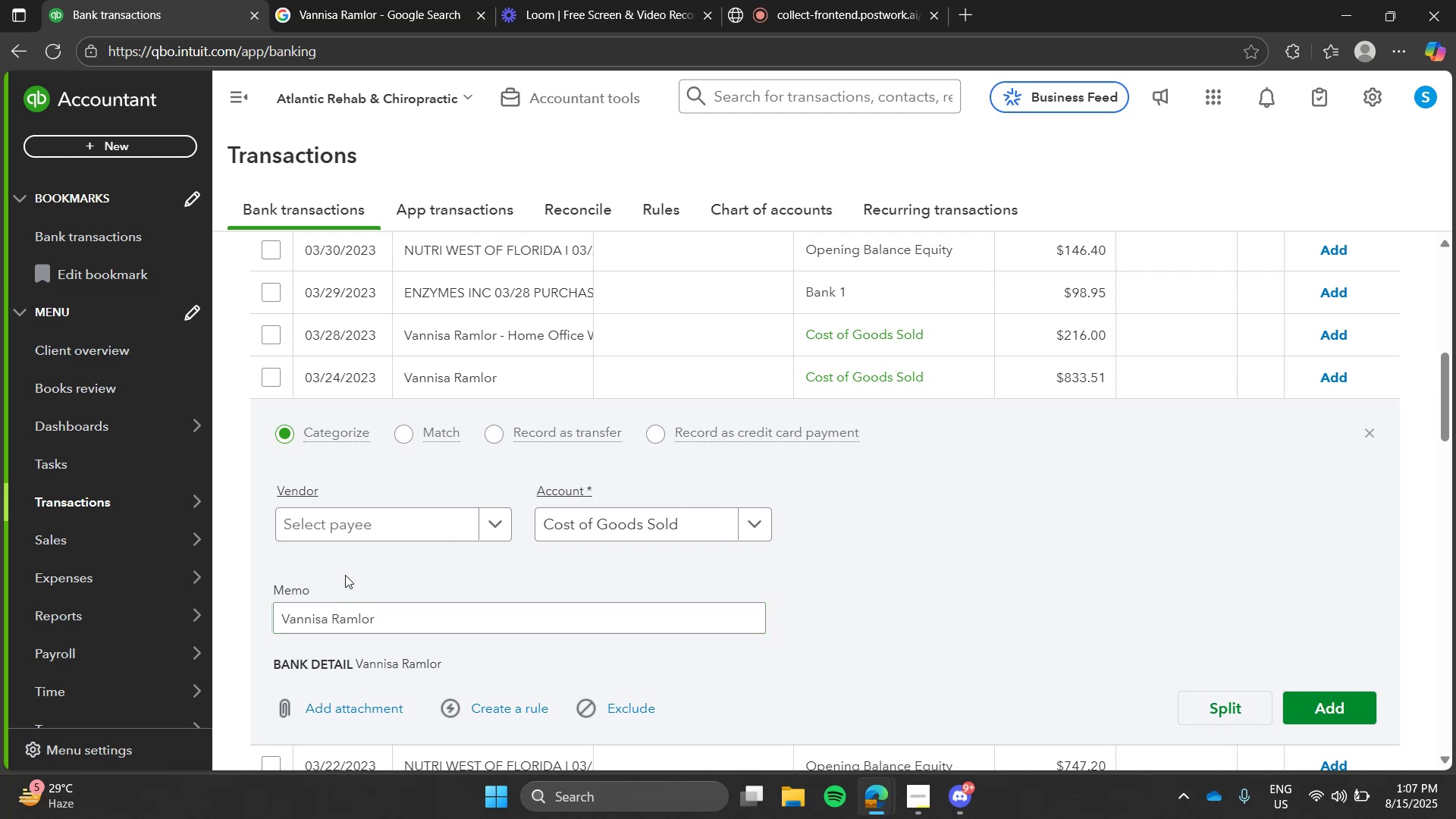 
wait(8.52)
 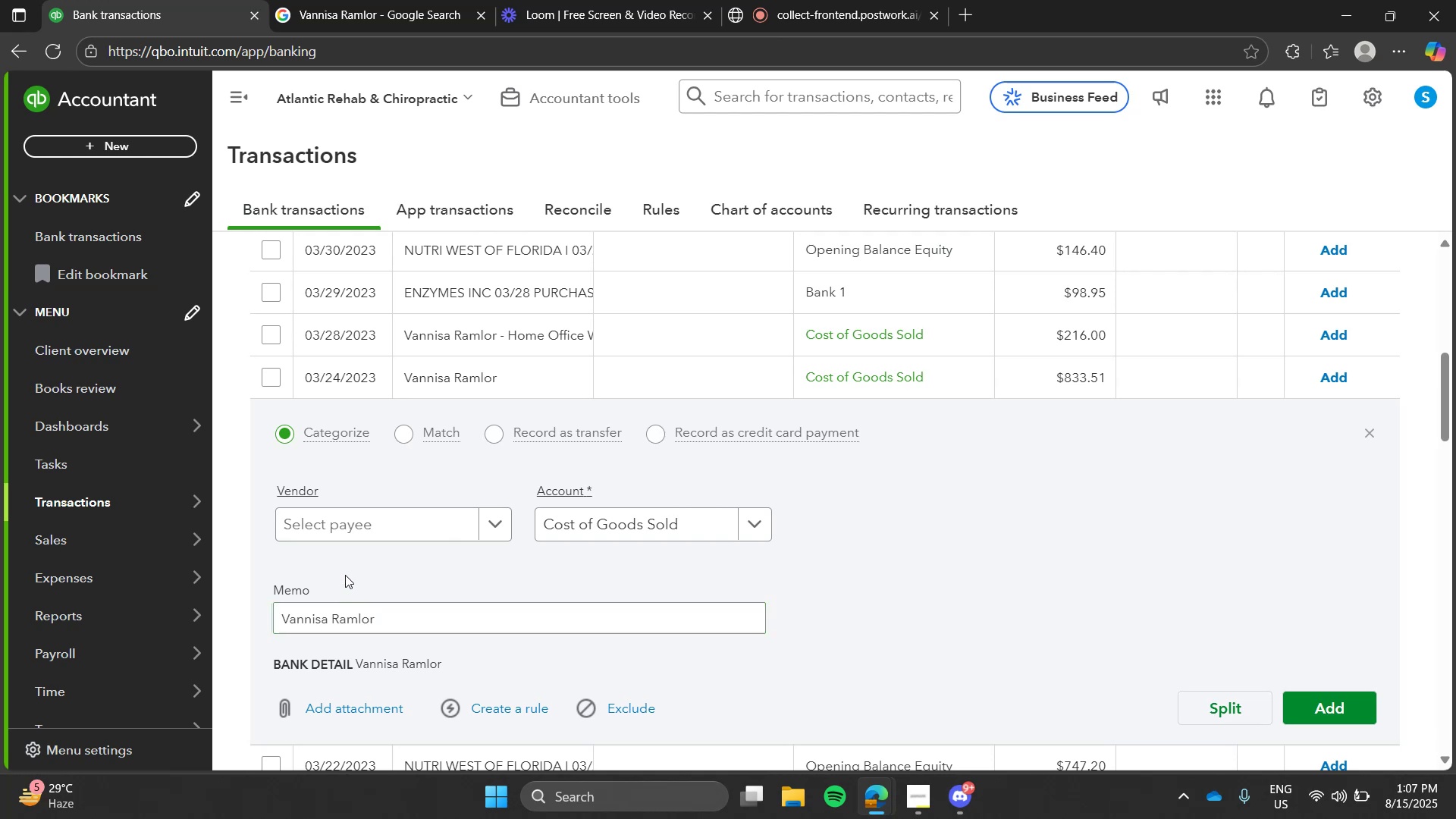 
left_click([482, 329])
 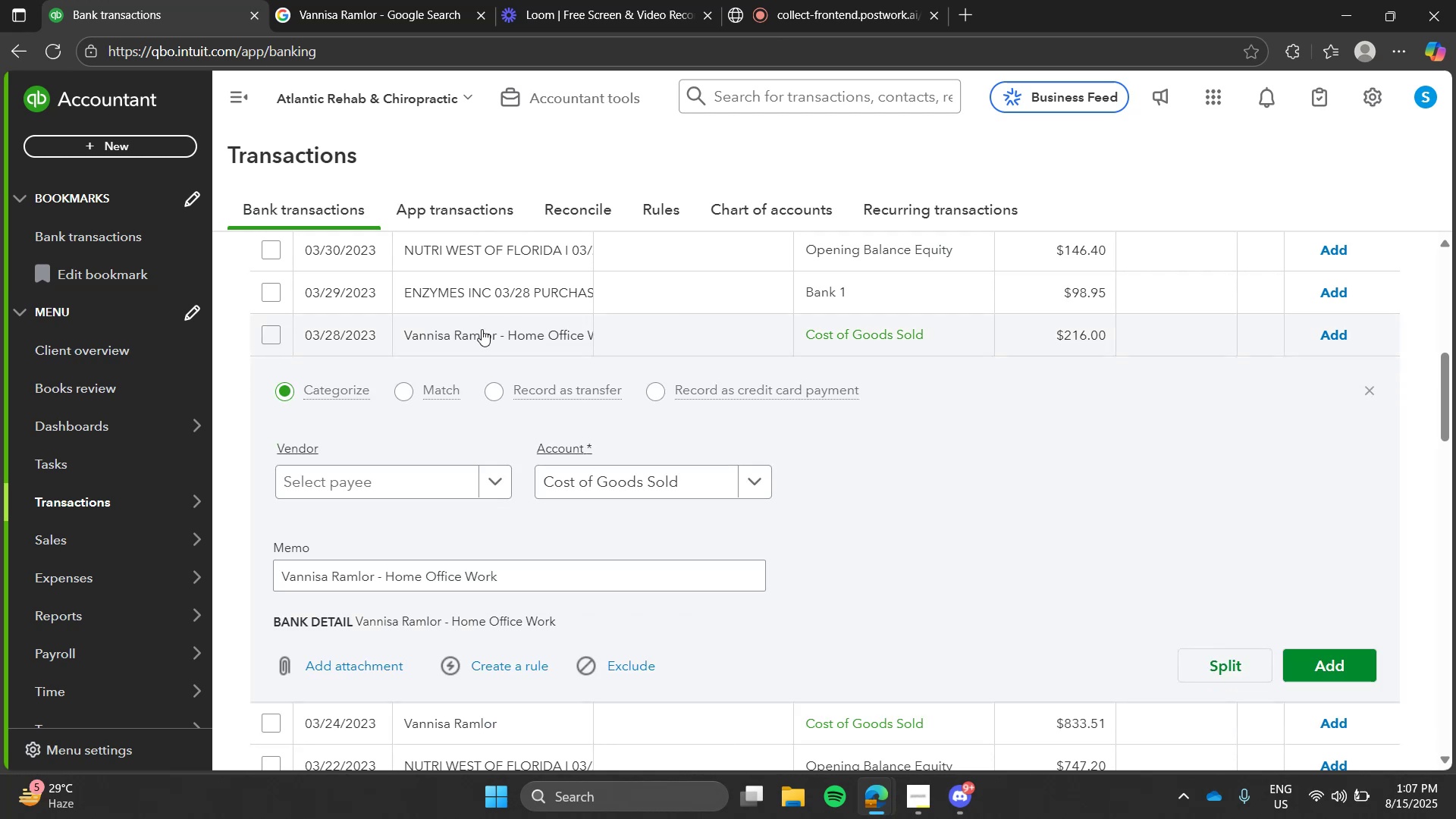 
key(Alt+Tab)
 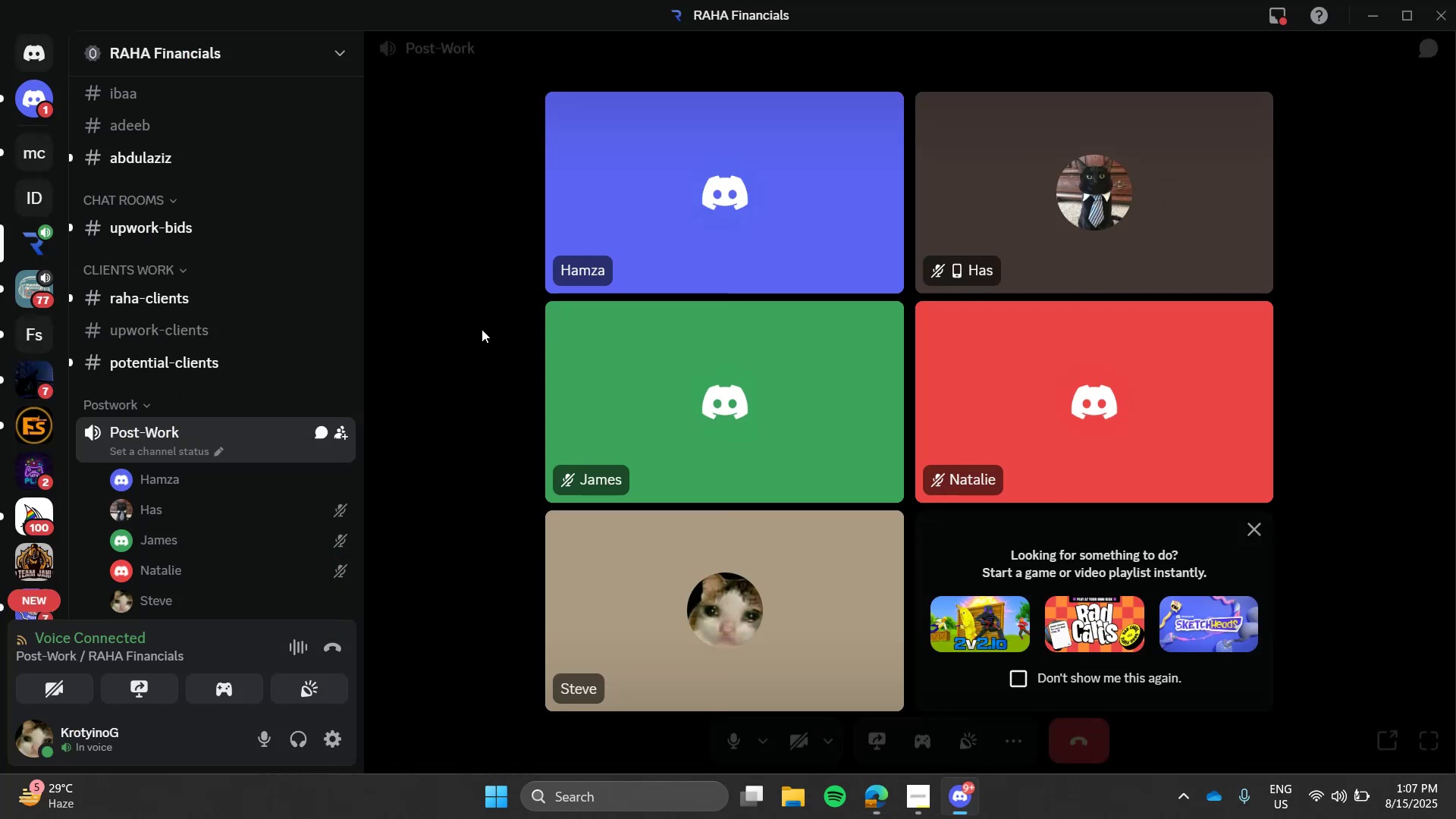 
key(Alt+Tab)
 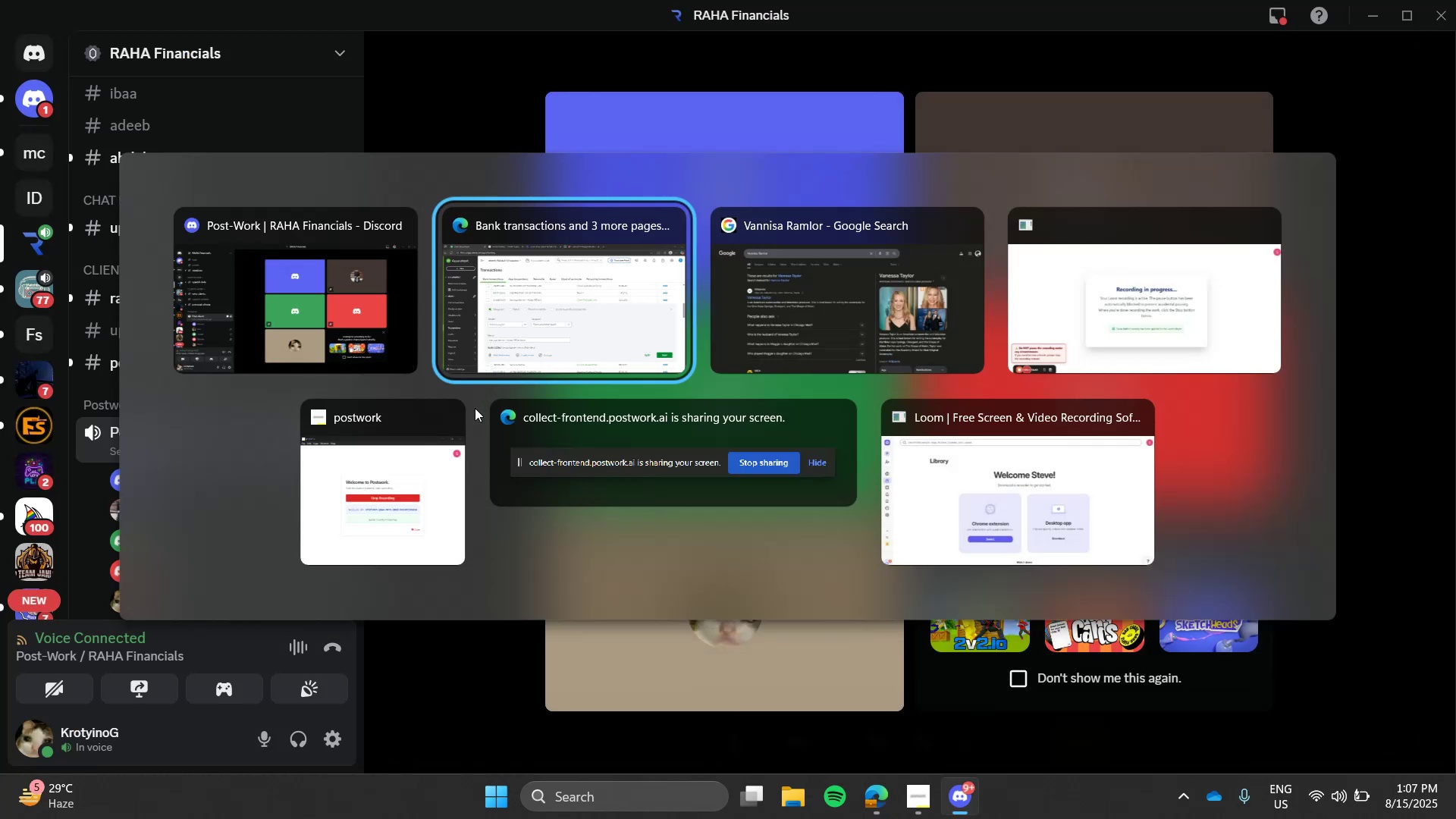 
key(Alt+AltLeft)
 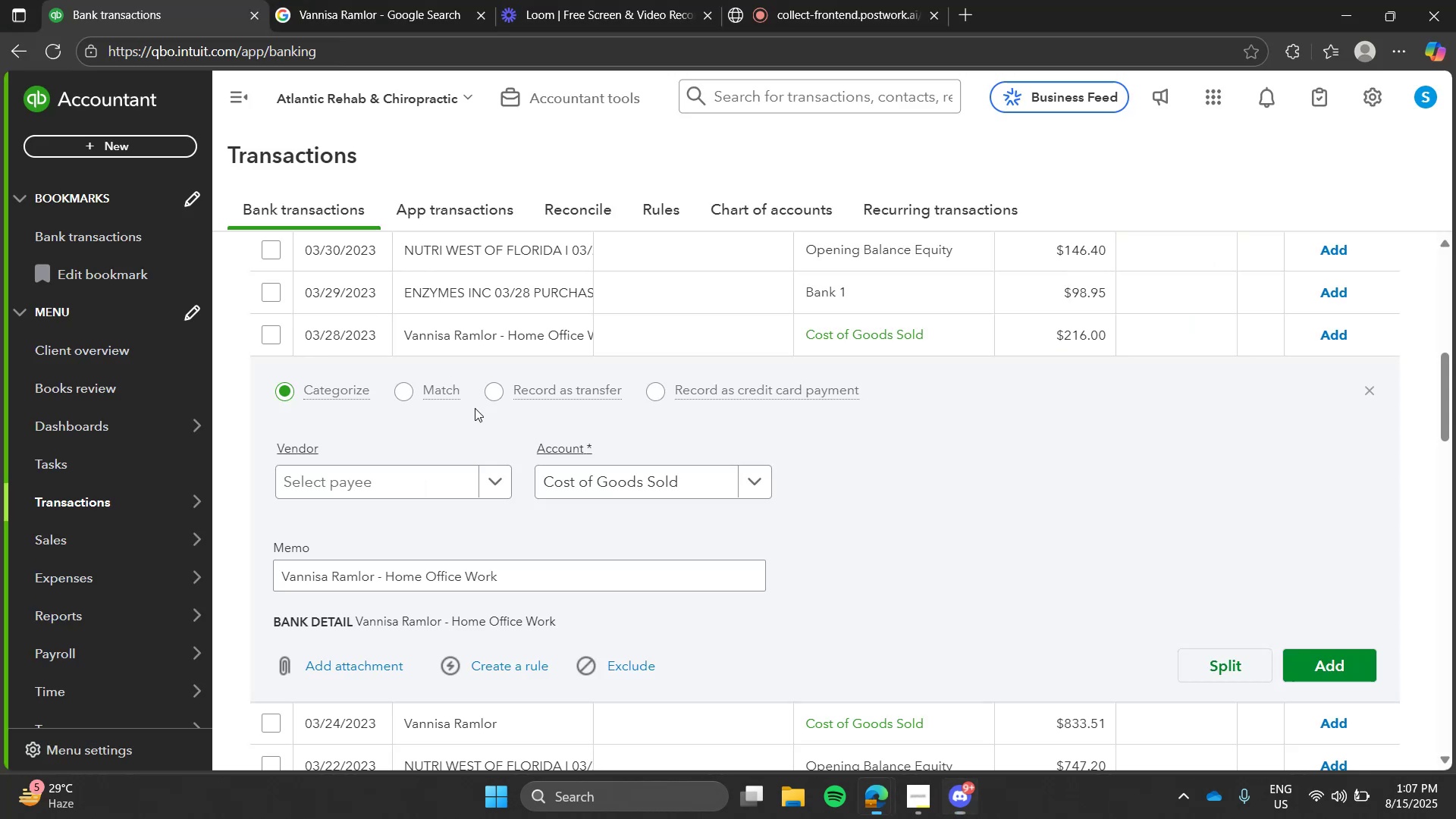 
key(Alt+Tab)
 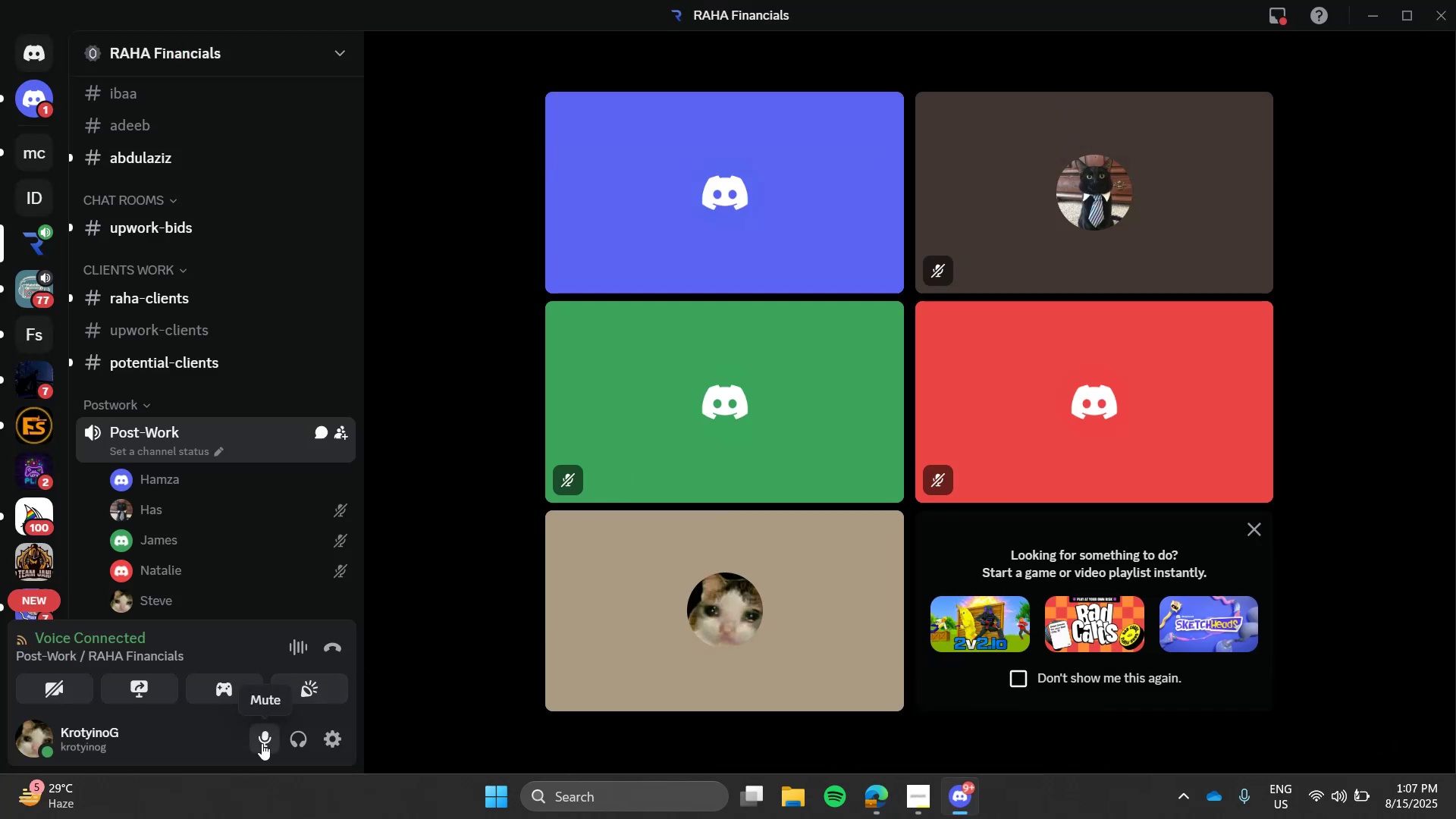 
left_click([262, 743])
 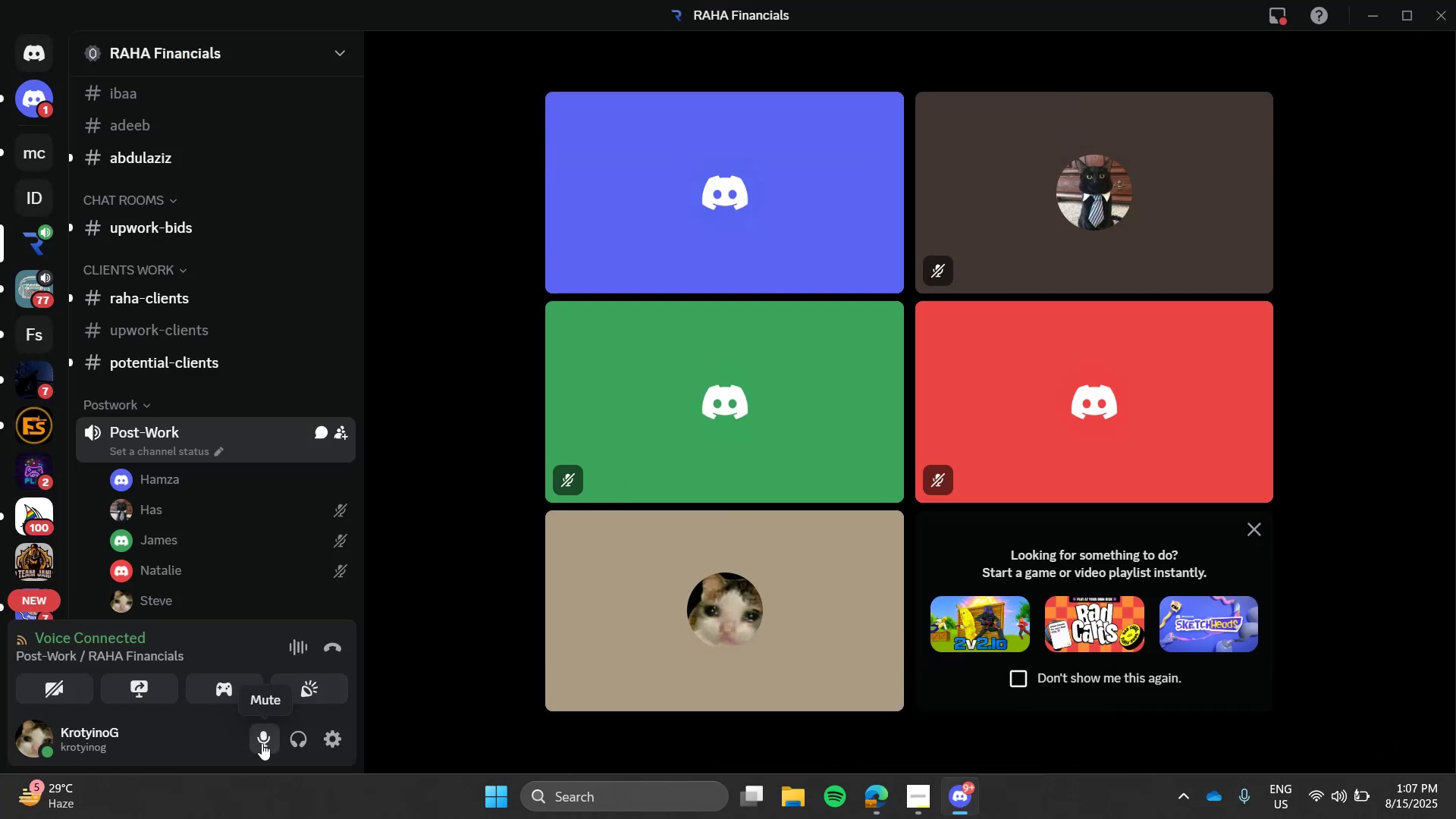 
key(Alt+AltLeft)
 